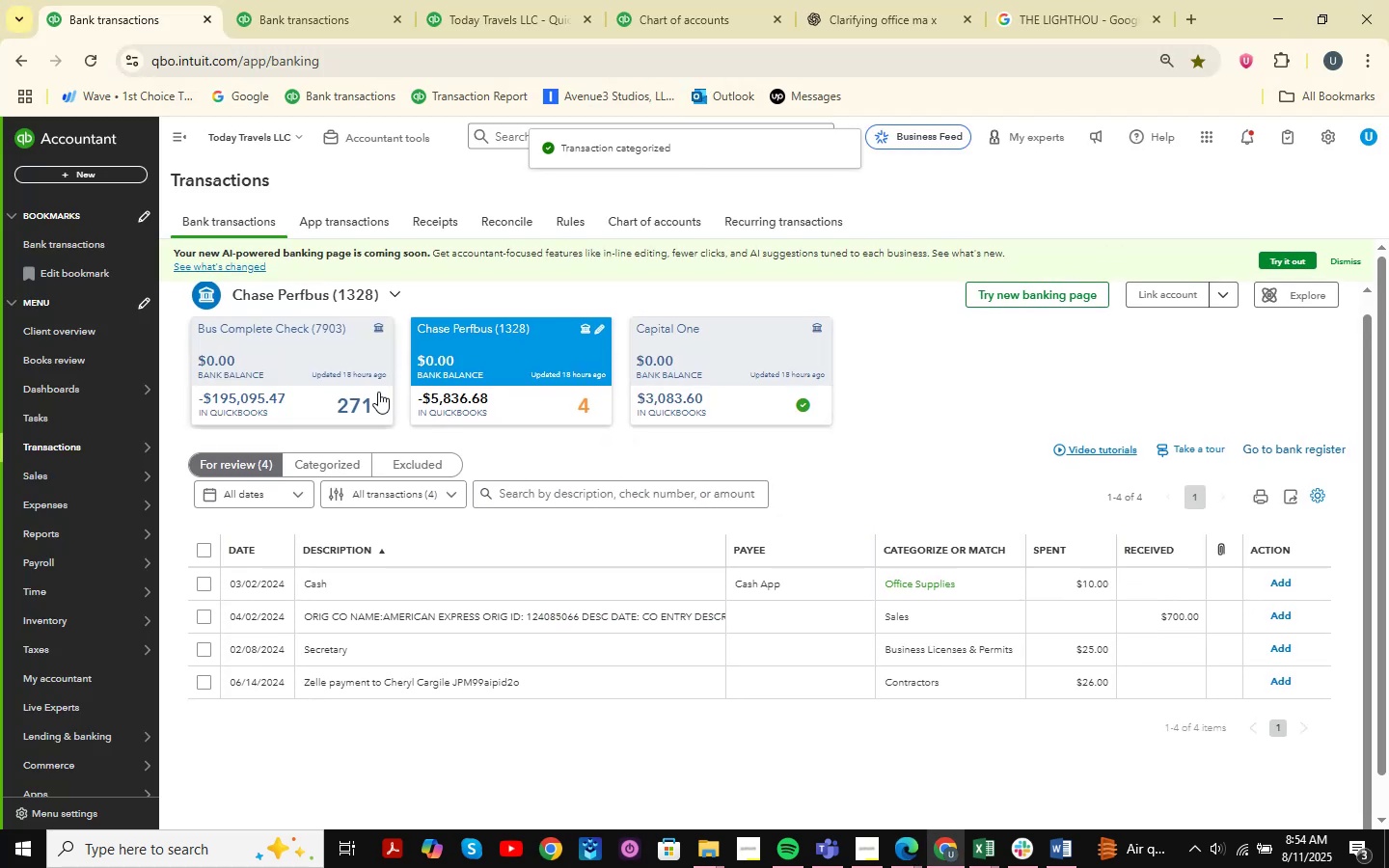 
left_click([320, 363])
 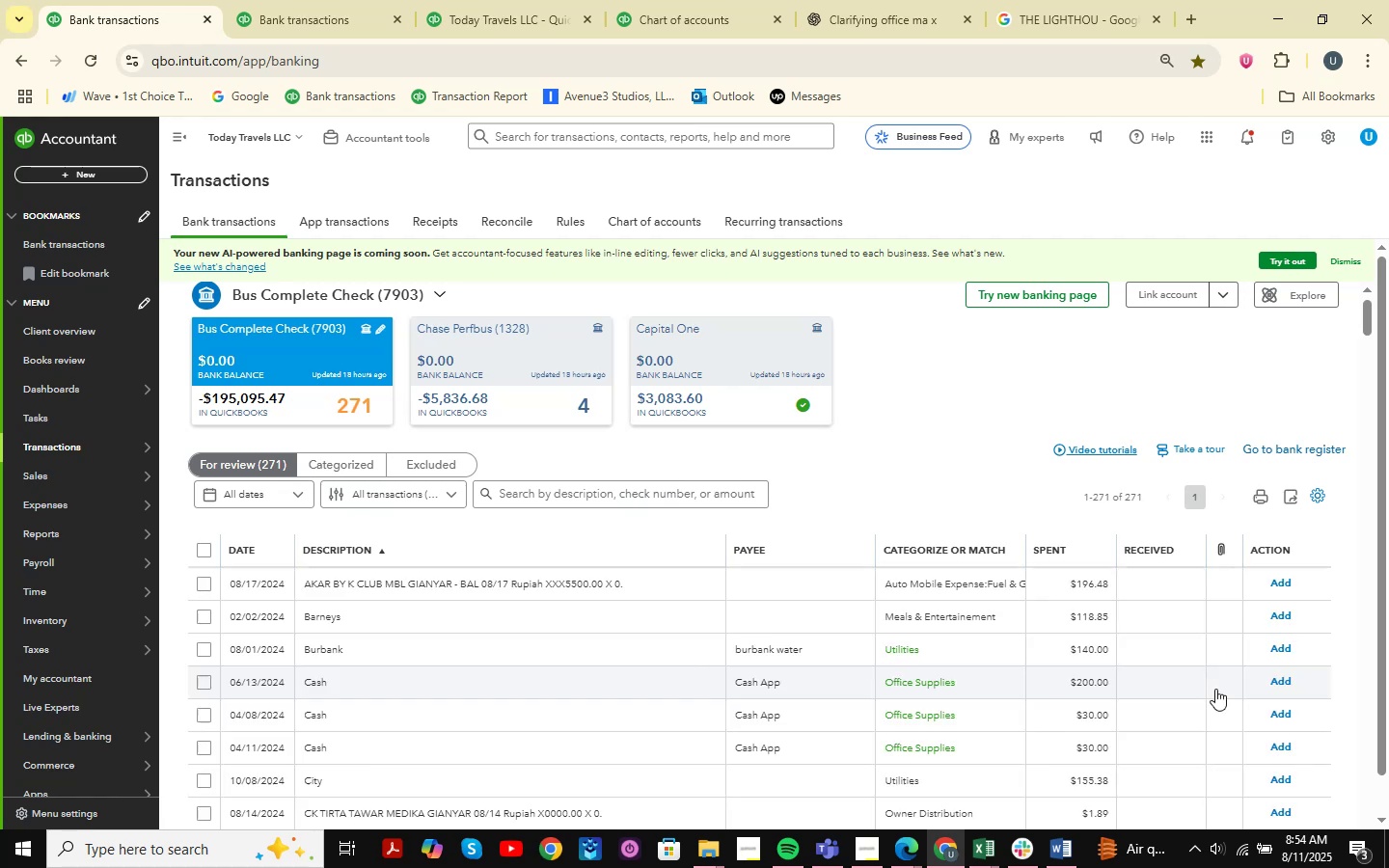 
wait(5.89)
 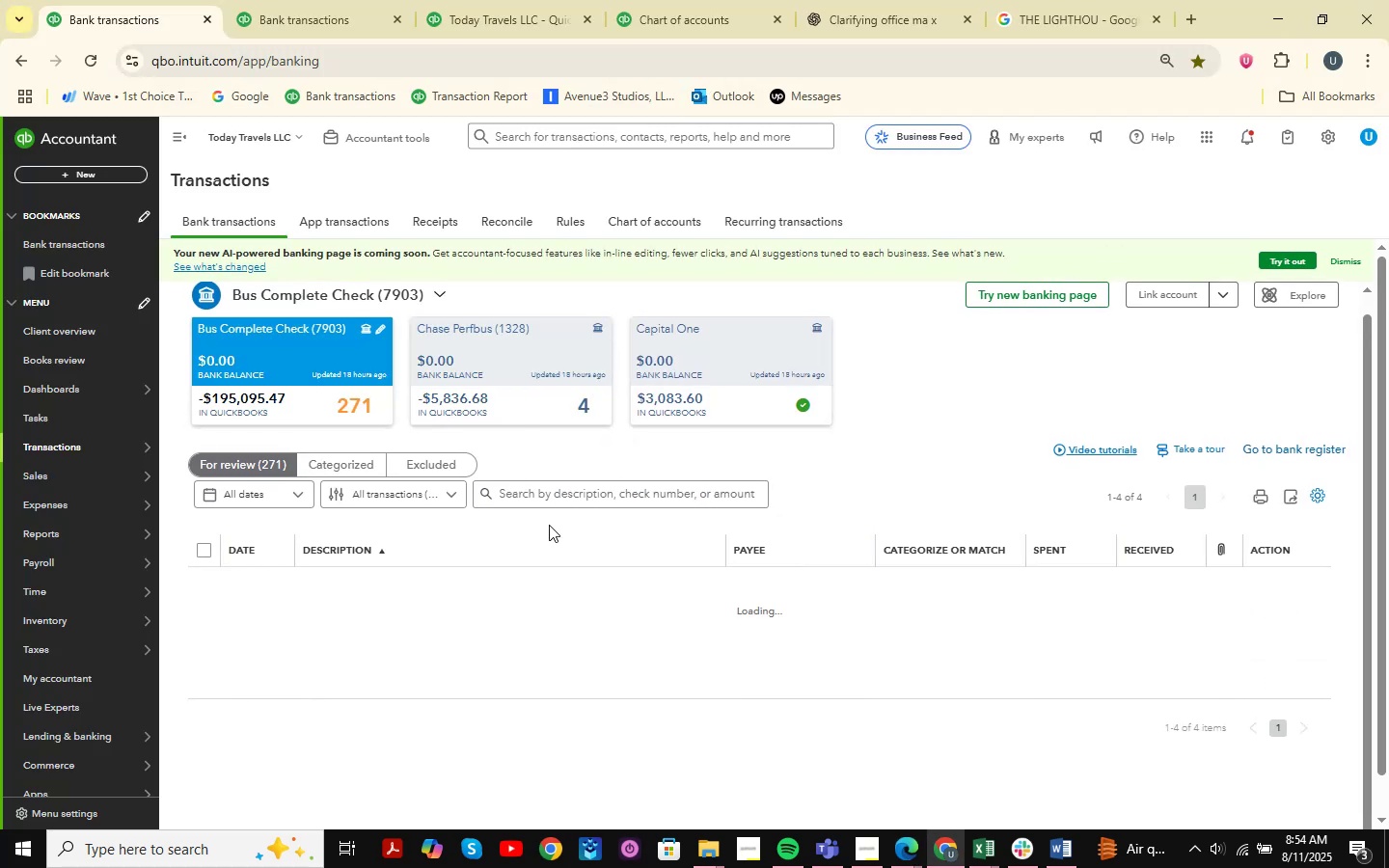 
scroll: coordinate [572, 532], scroll_direction: down, amount: 3.0
 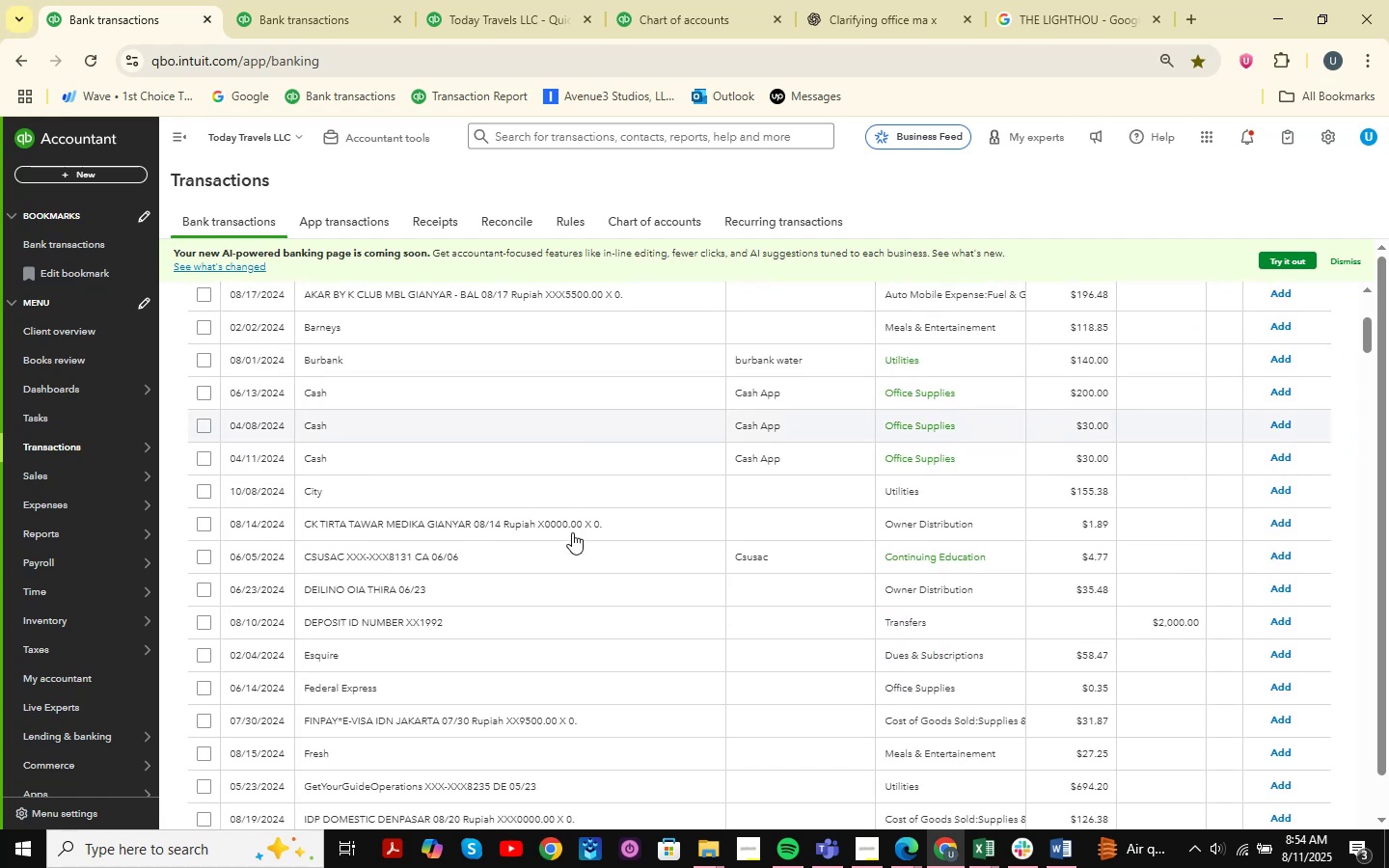 
scroll: coordinate [572, 532], scroll_direction: up, amount: 1.0
 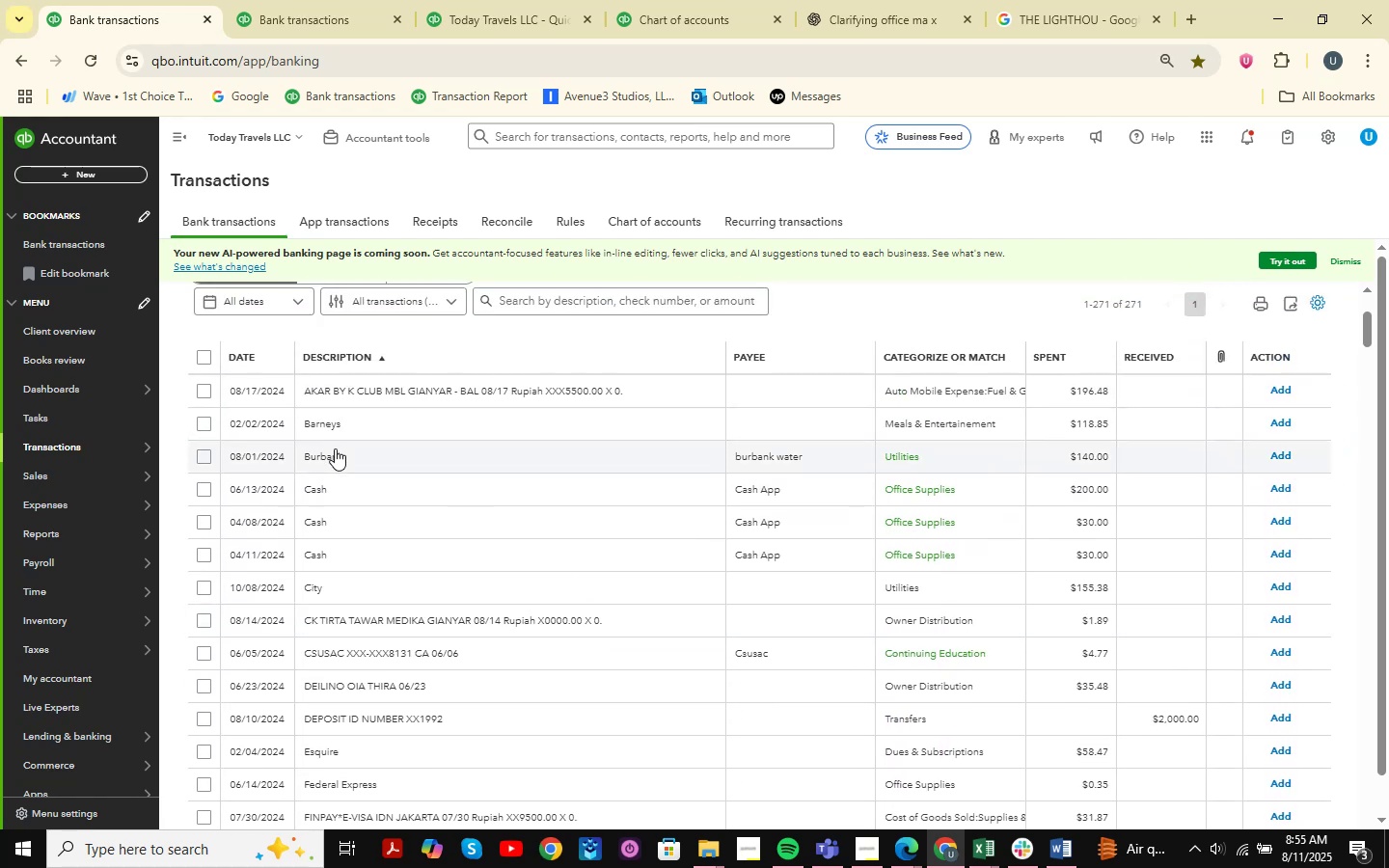 
left_click([335, 449])
 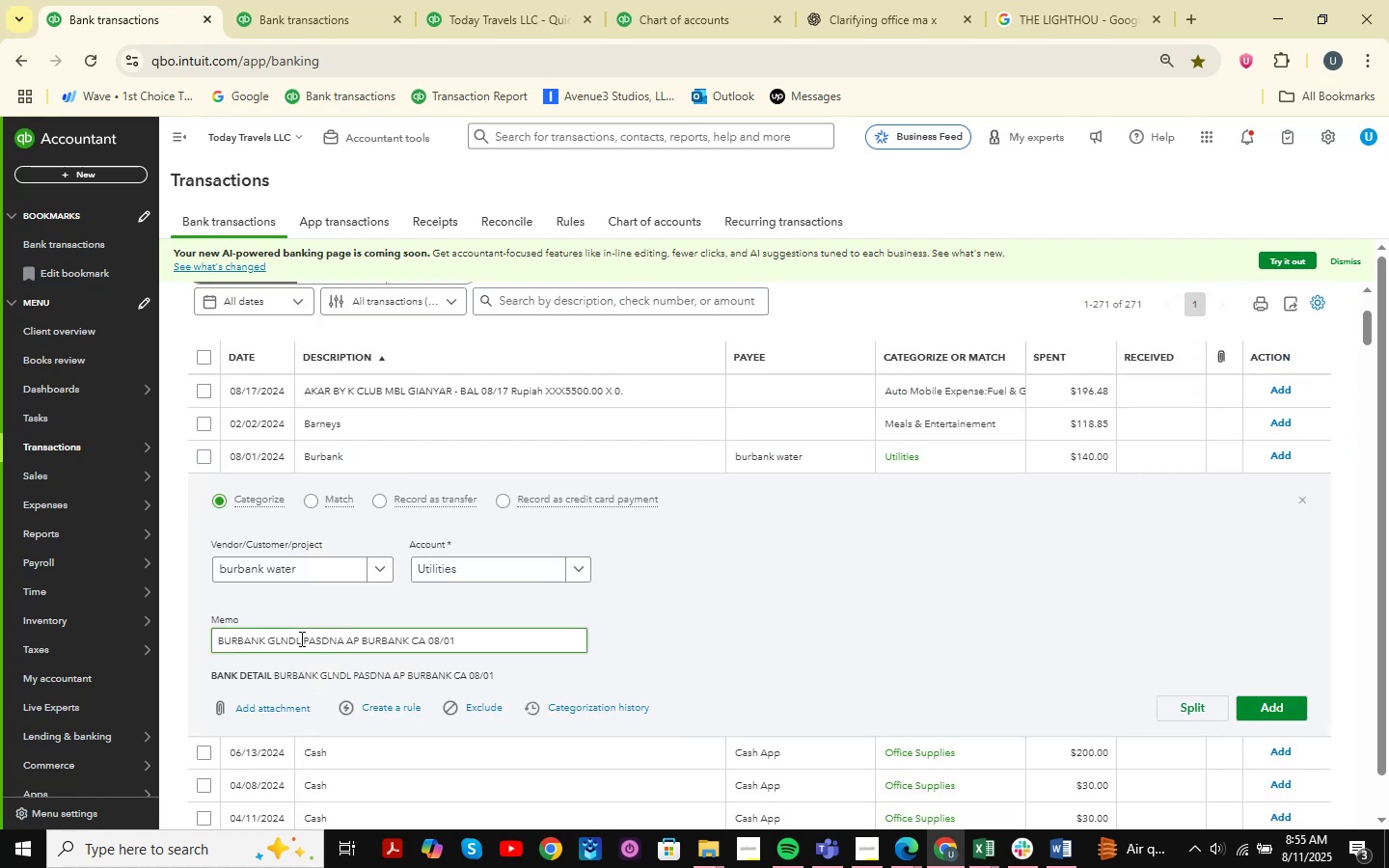 
left_click_drag(start_coordinate=[344, 643], to_coordinate=[140, 637])
 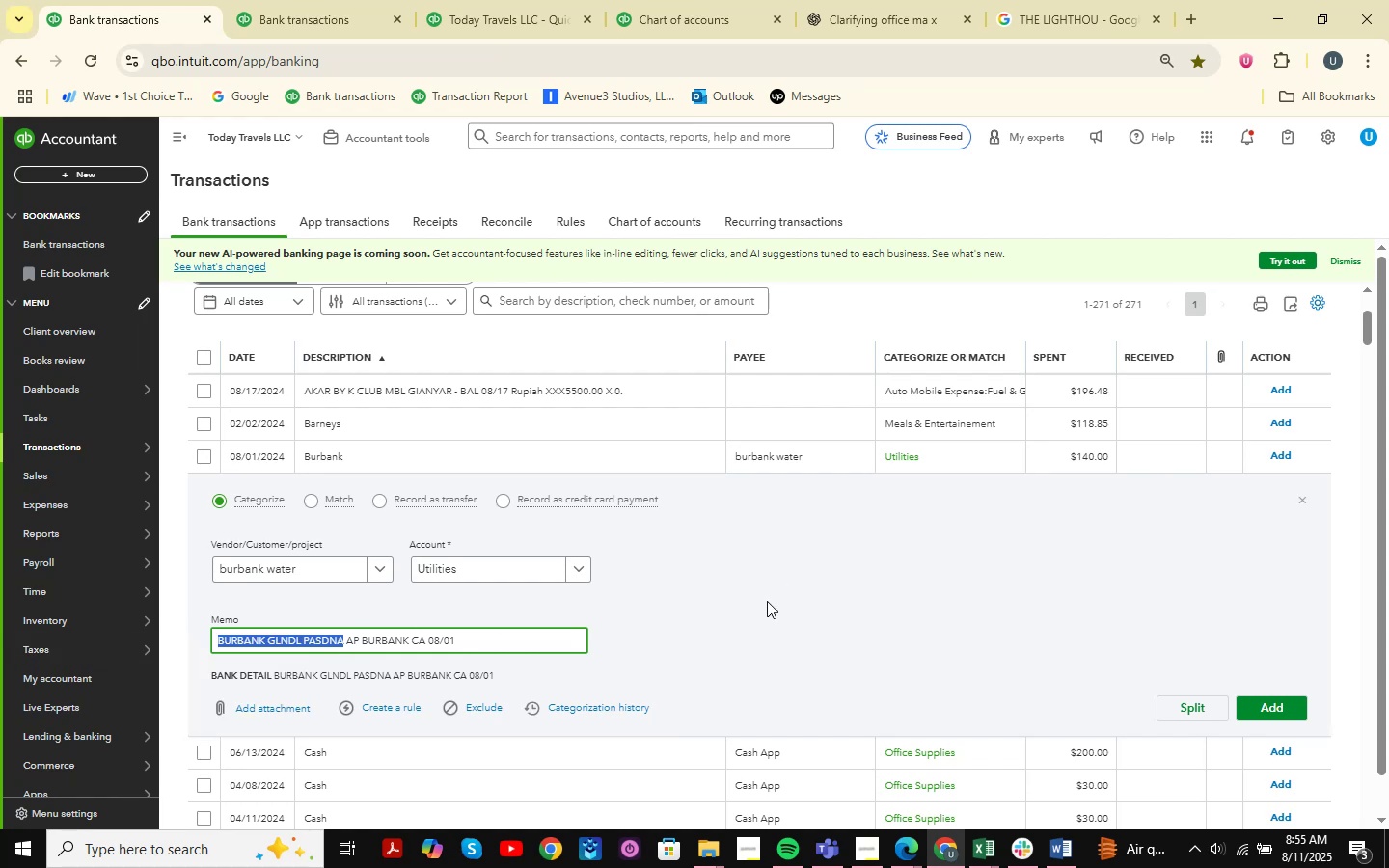 
key(Control+C)
 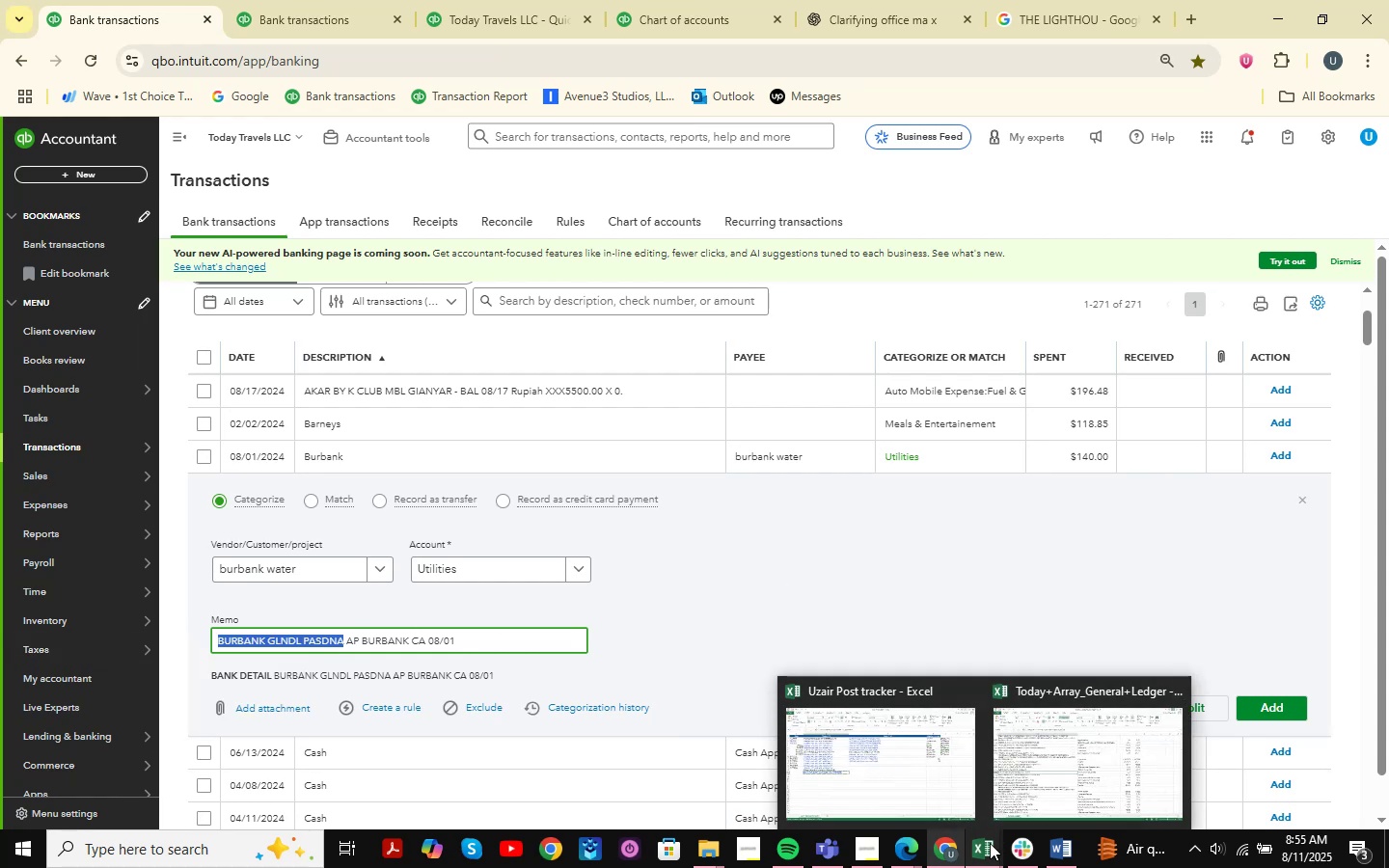 
left_click([979, 847])
 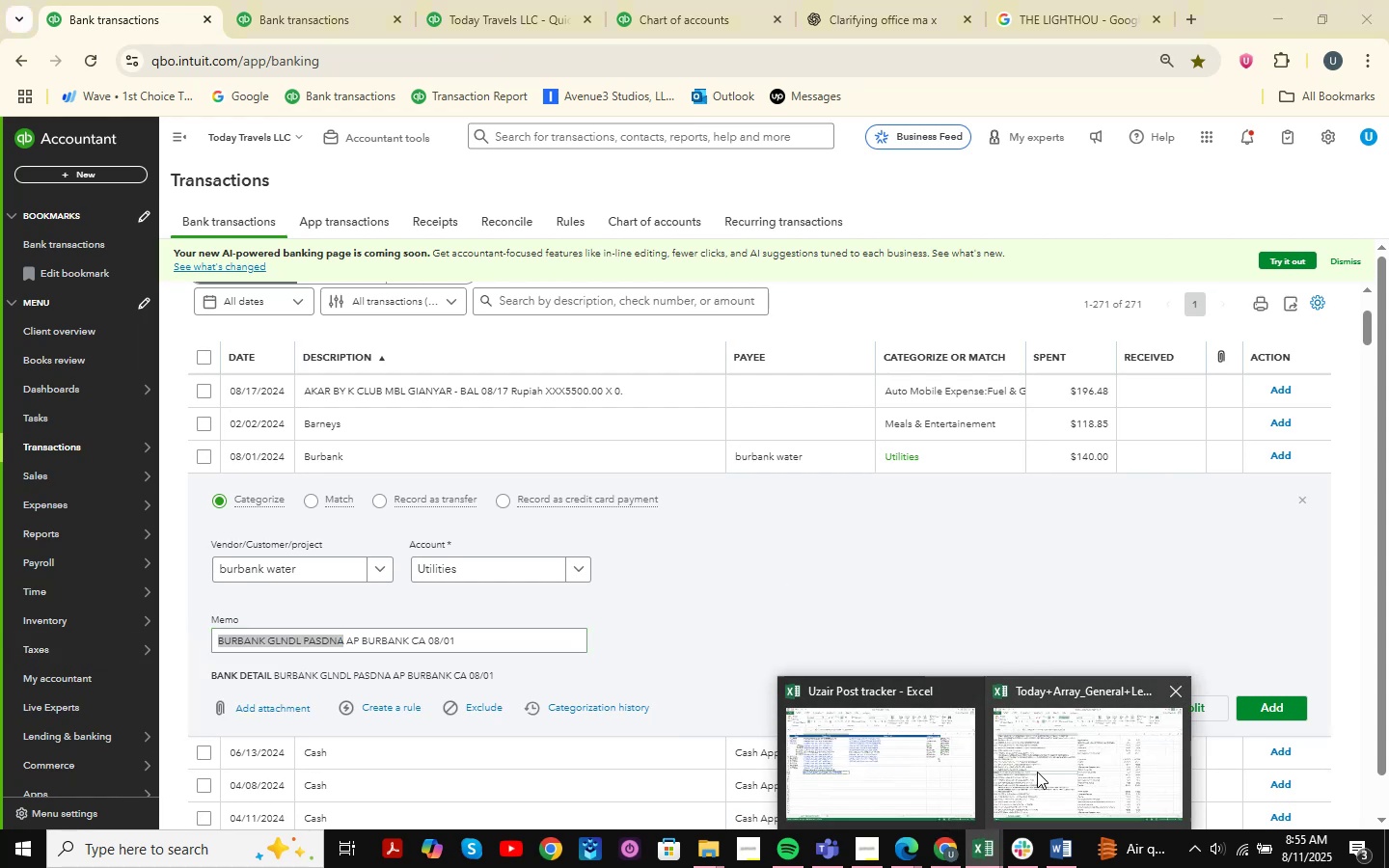 
left_click([1052, 764])
 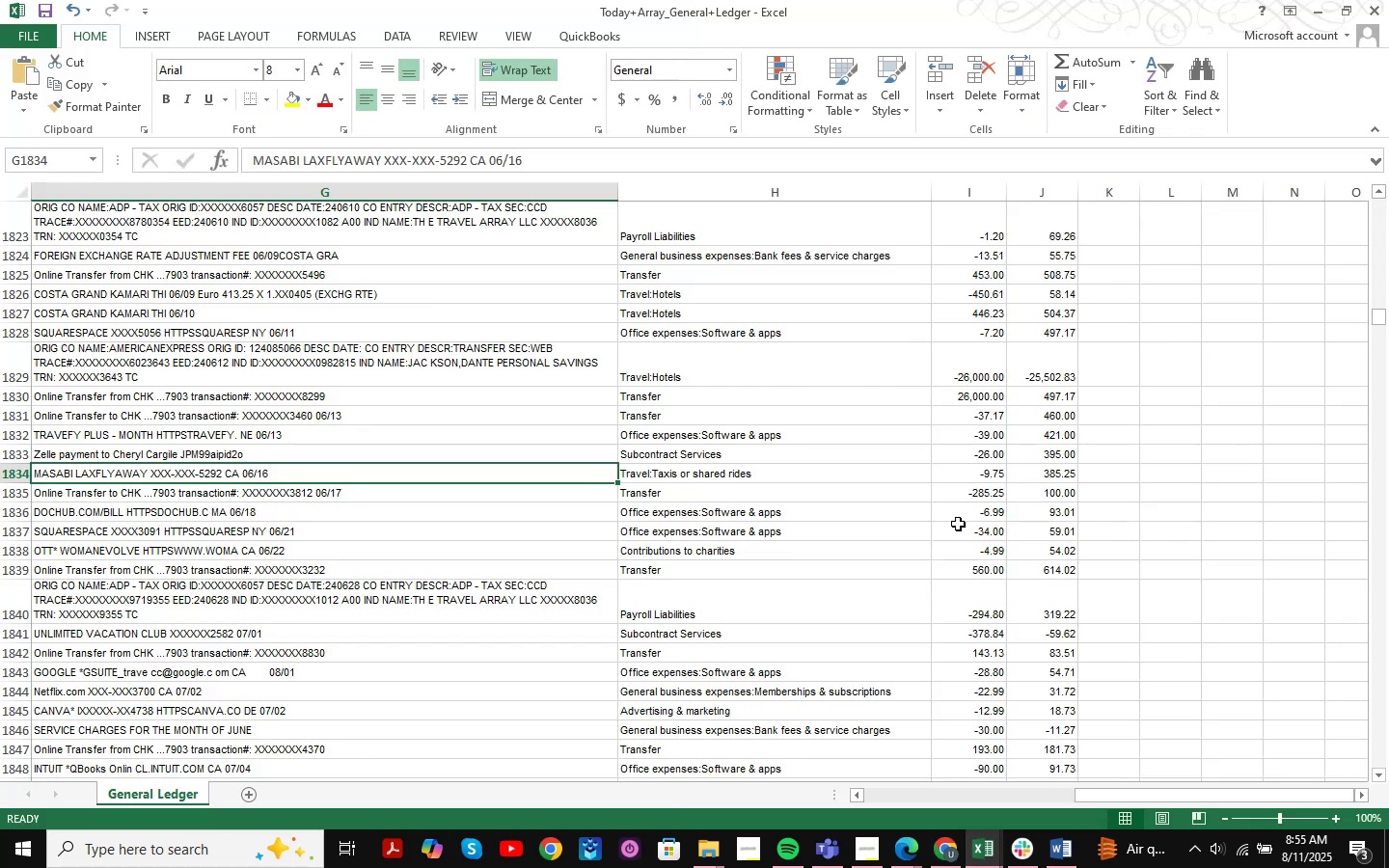 
key(Control+F)
 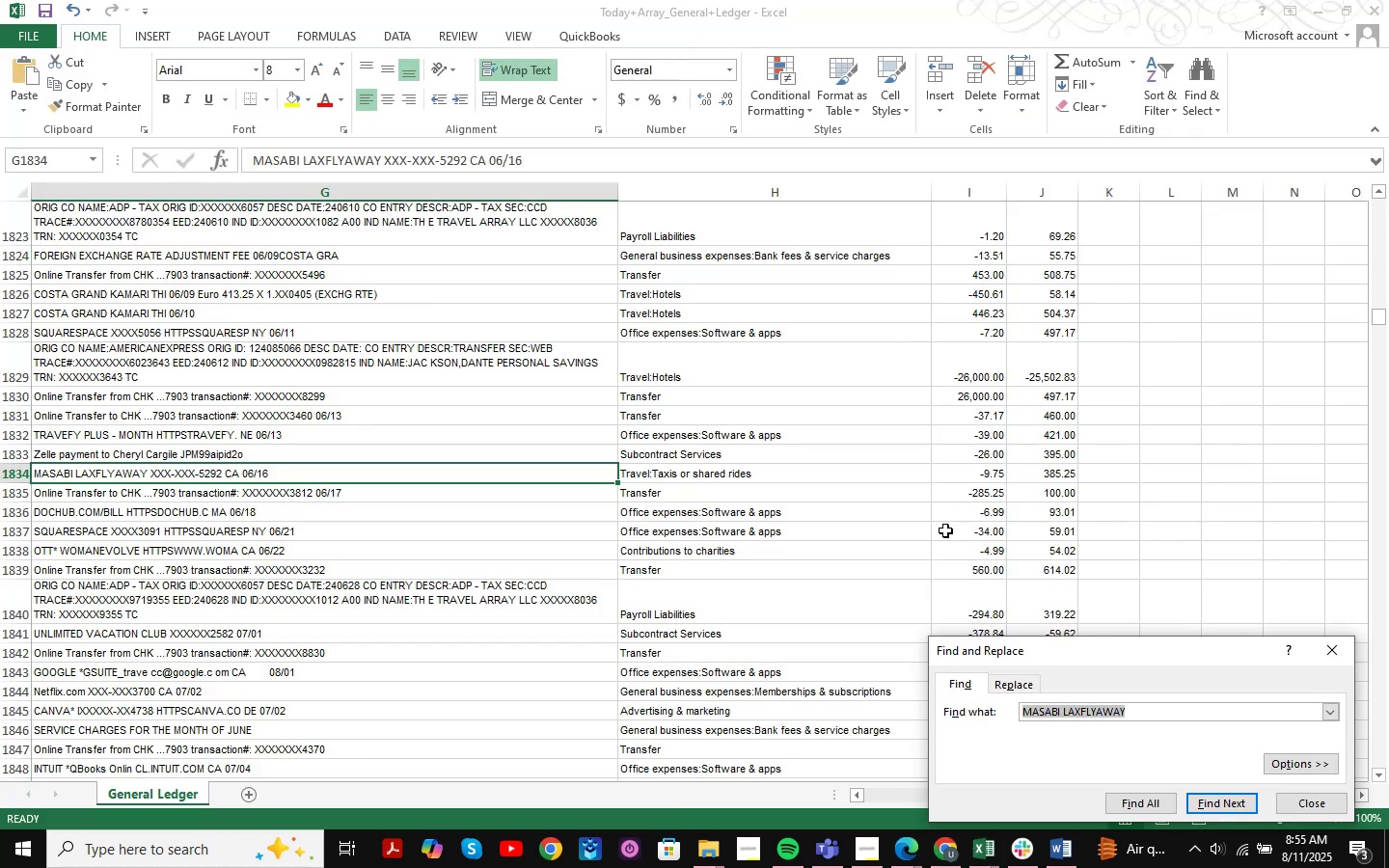 
key(Space)
 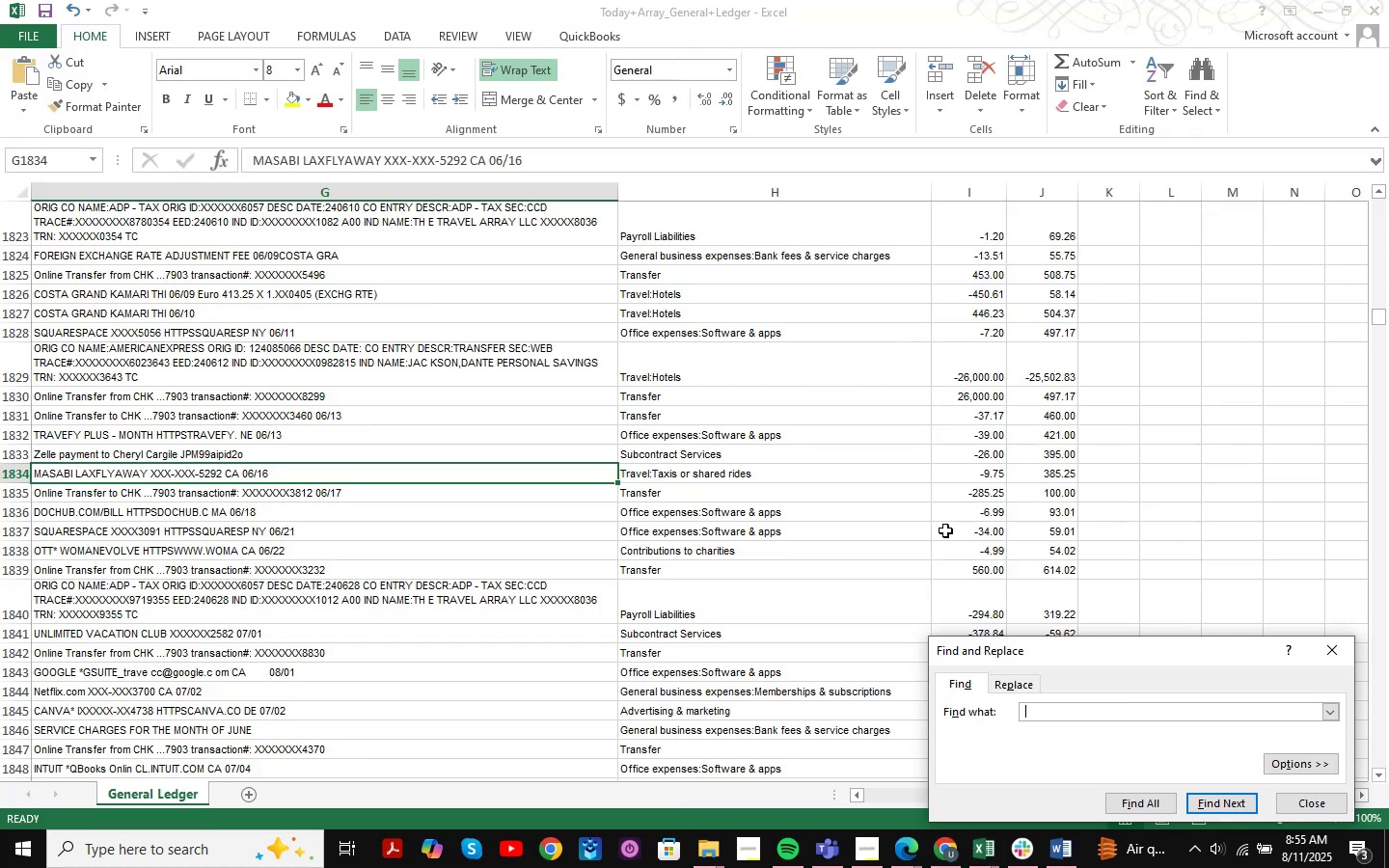 
key(Backspace)
 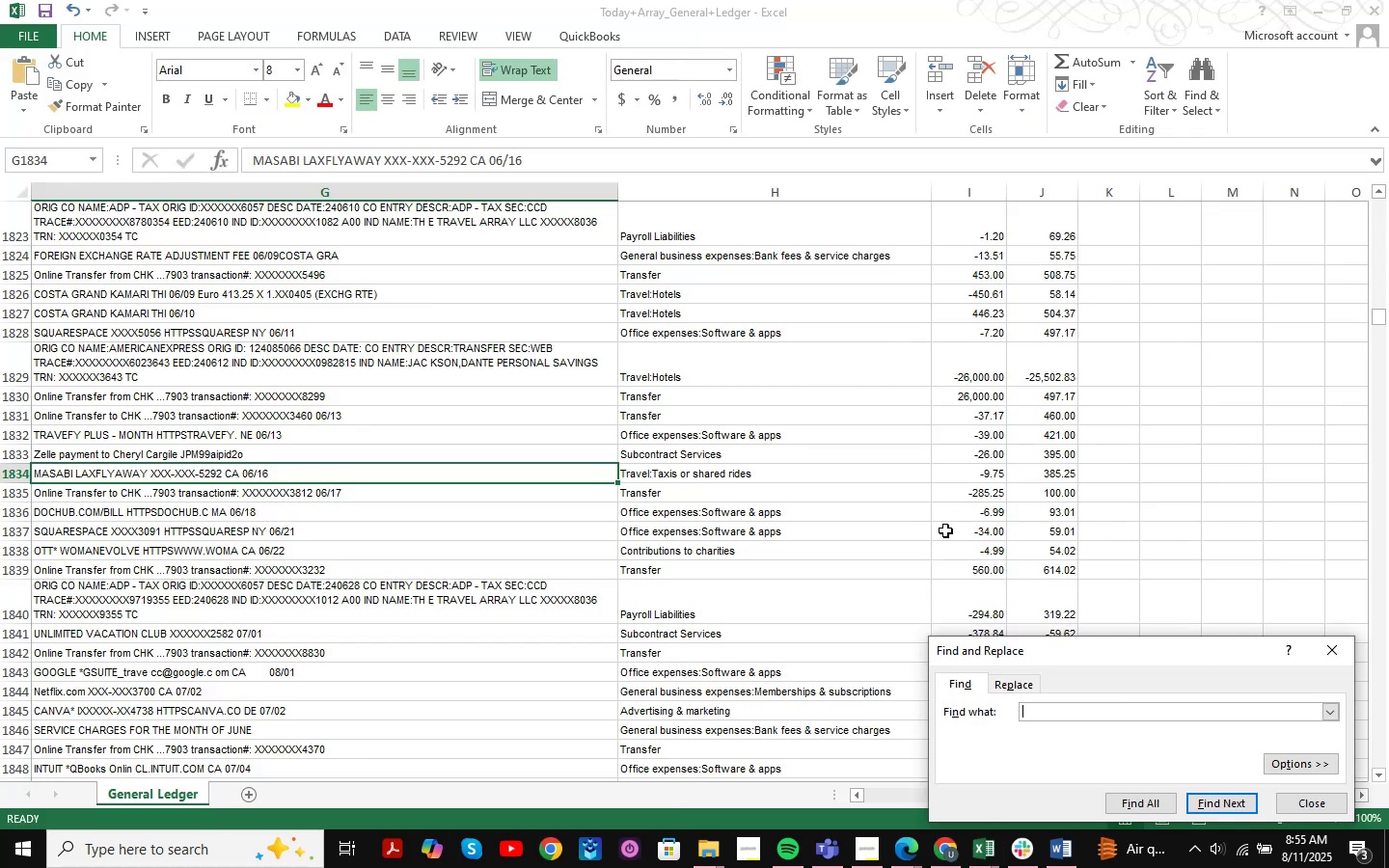 
key(Backspace)
 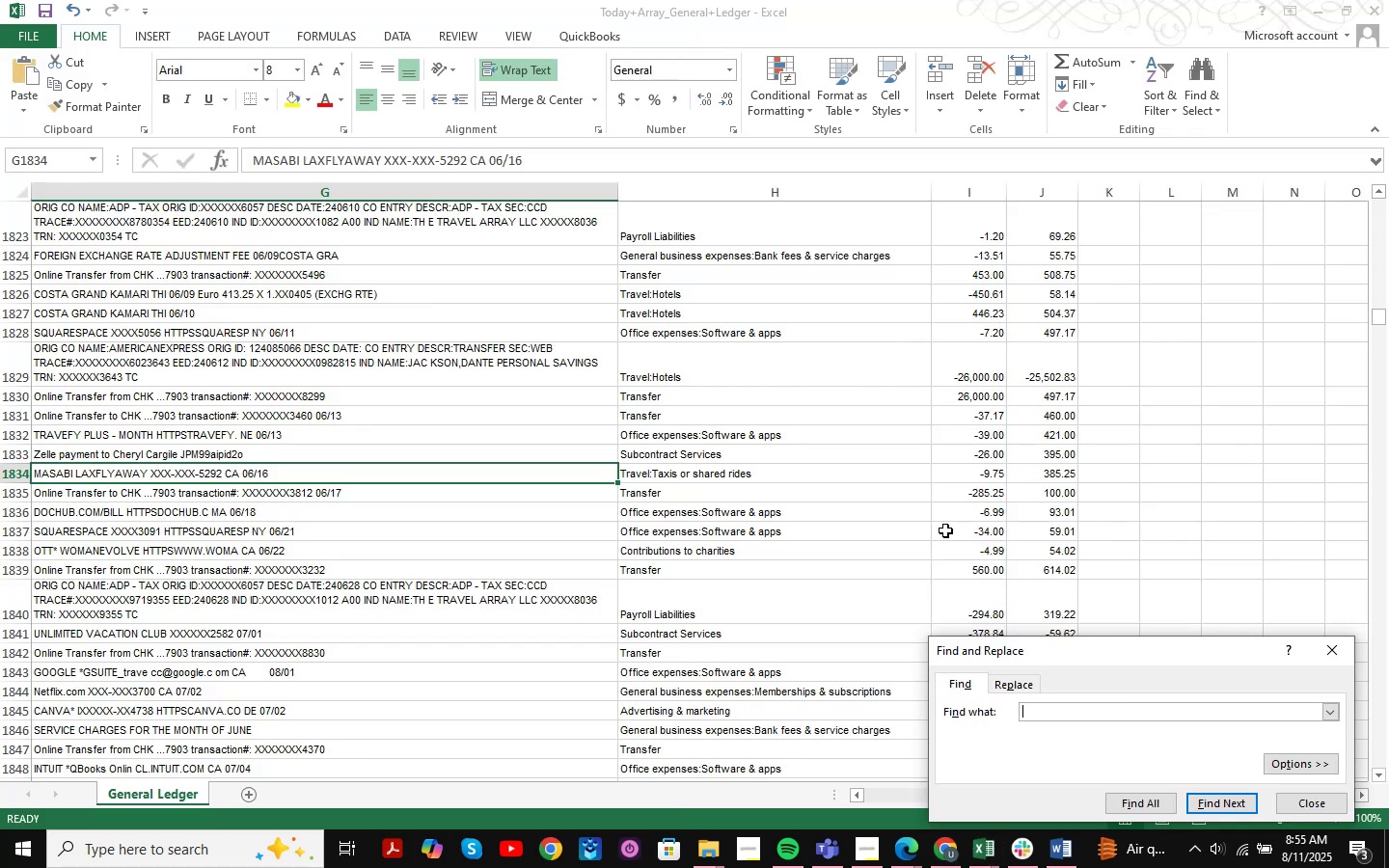 
key(Control+V)
 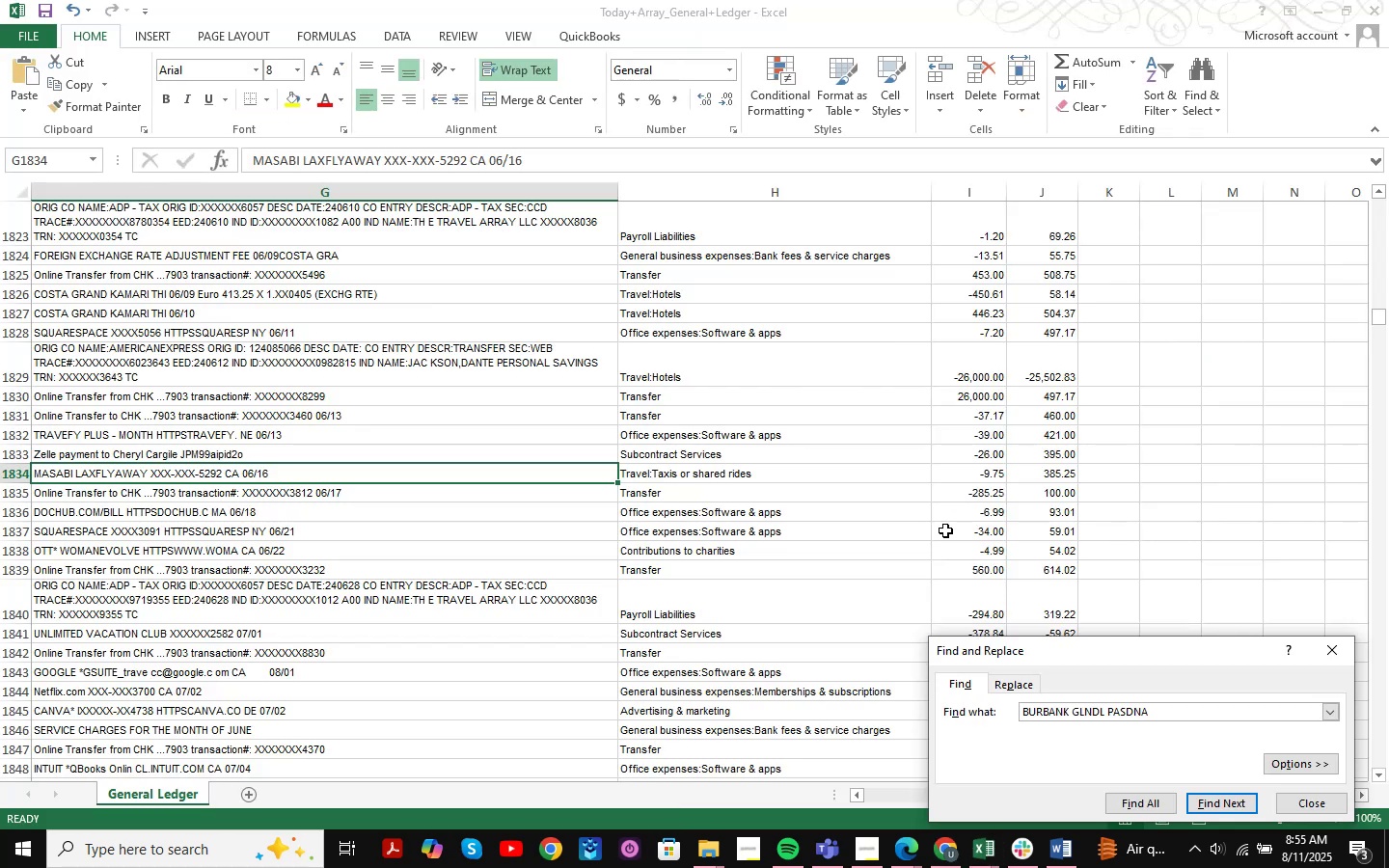 
key(NumpadEnter)
 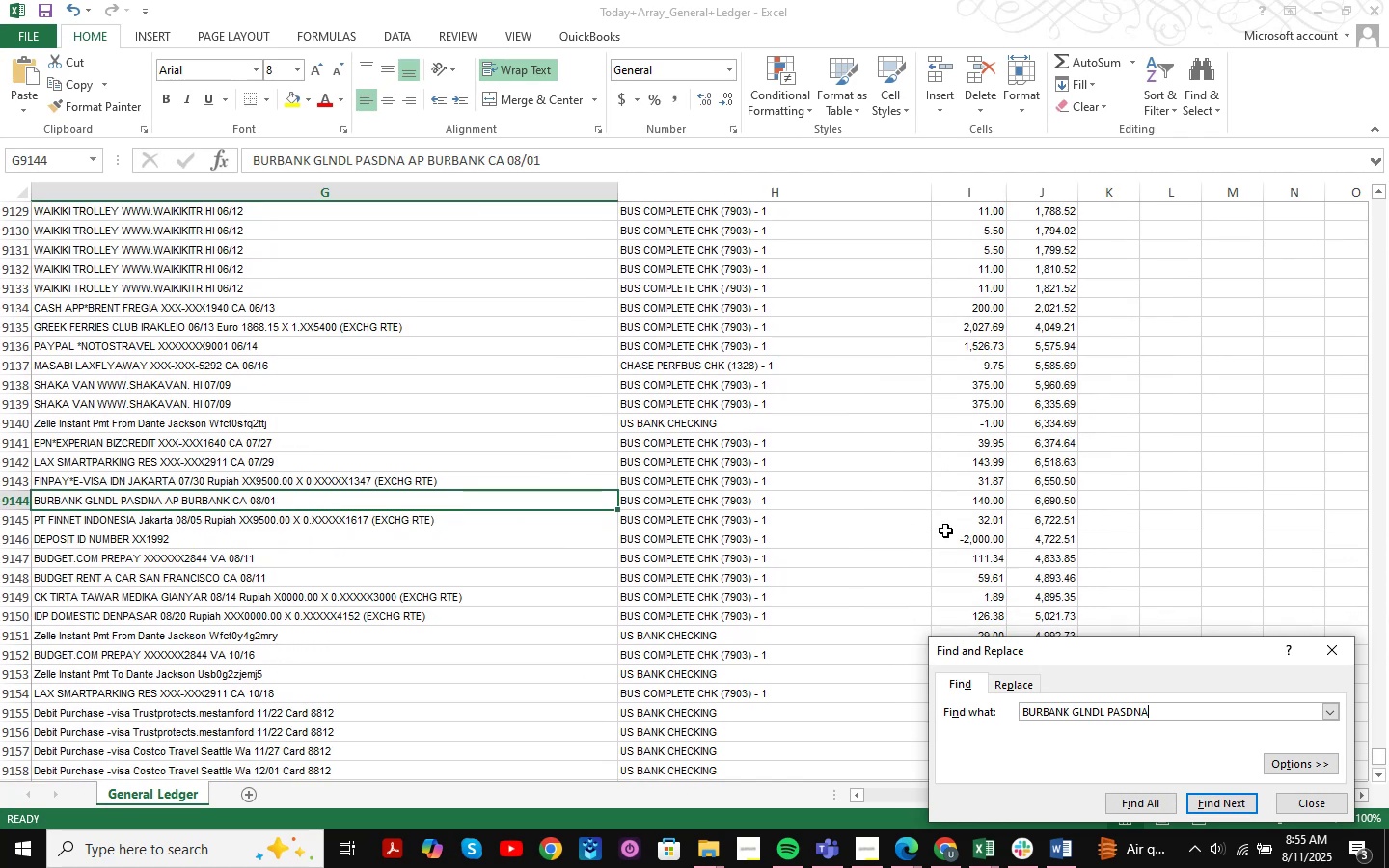 
key(NumpadEnter)
 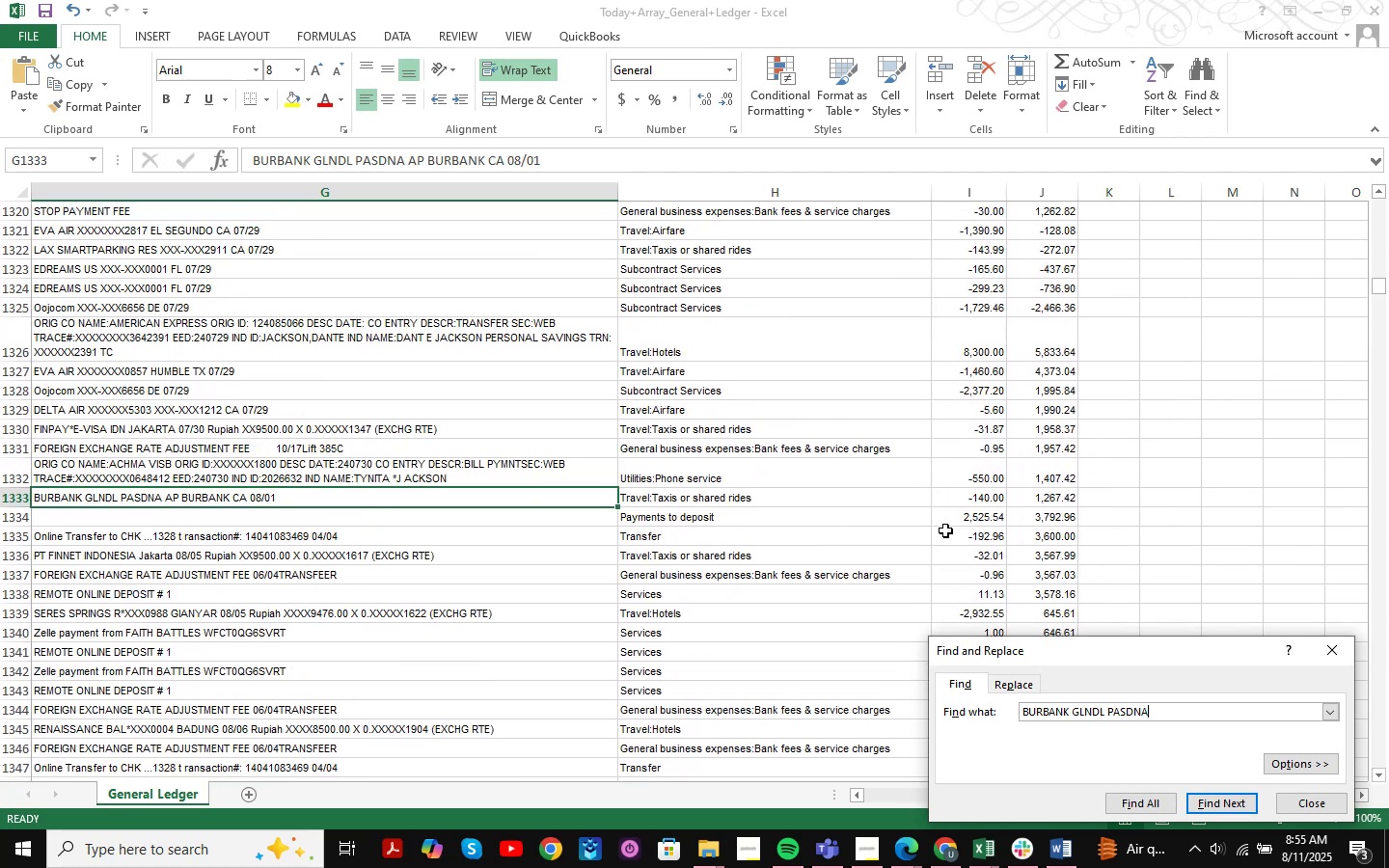 
key(NumpadEnter)
 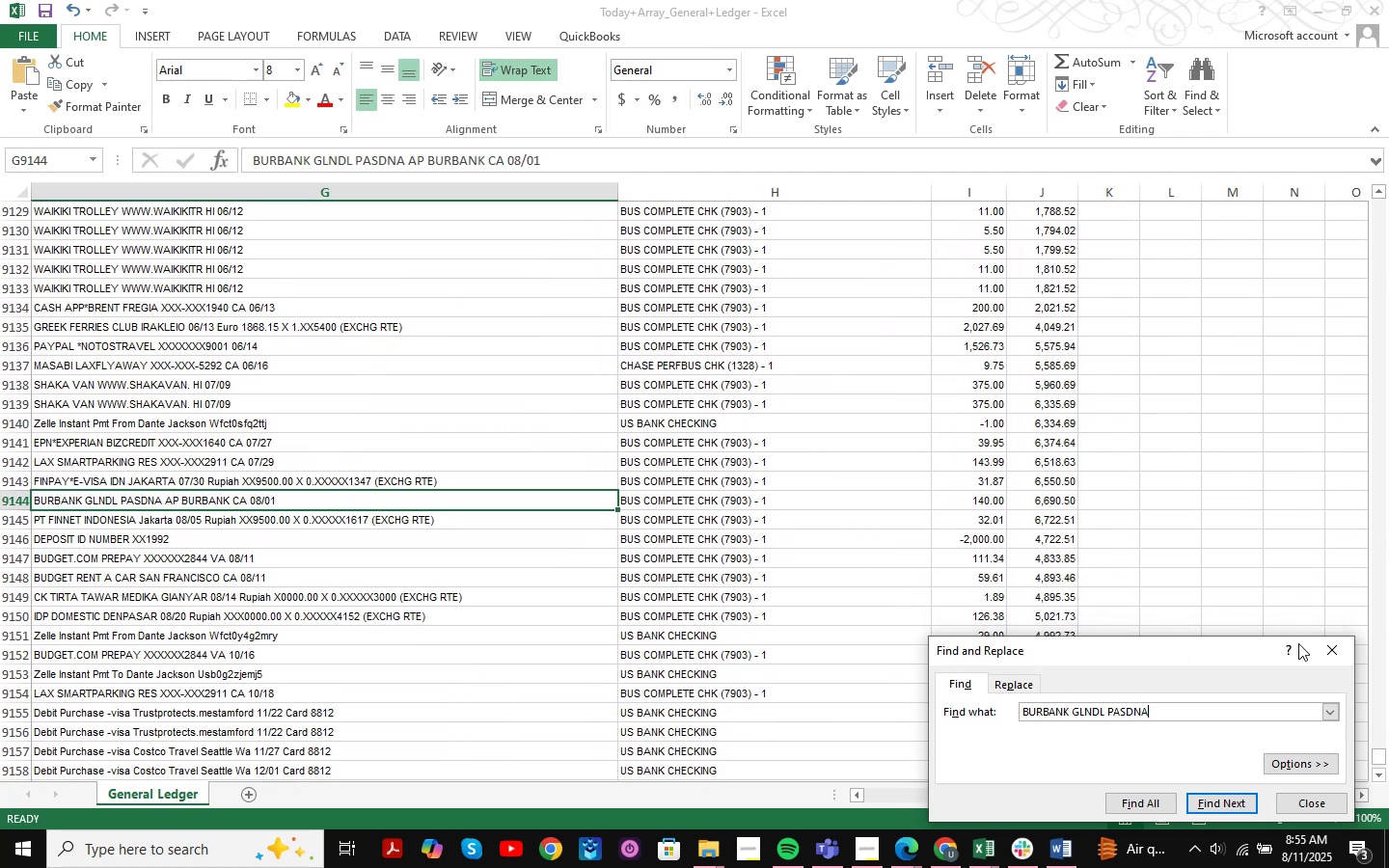 
left_click([1336, 650])
 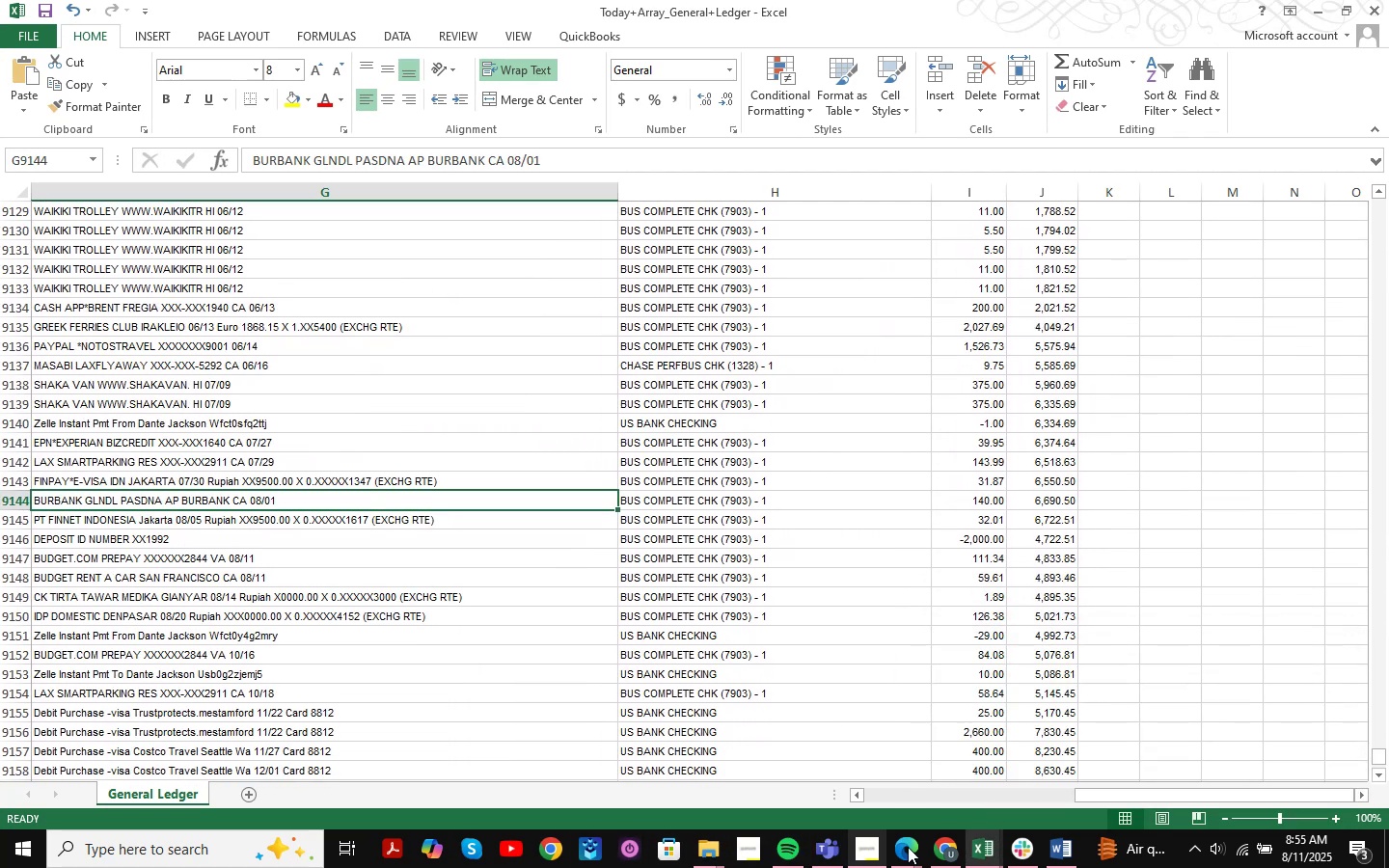 
left_click([945, 851])
 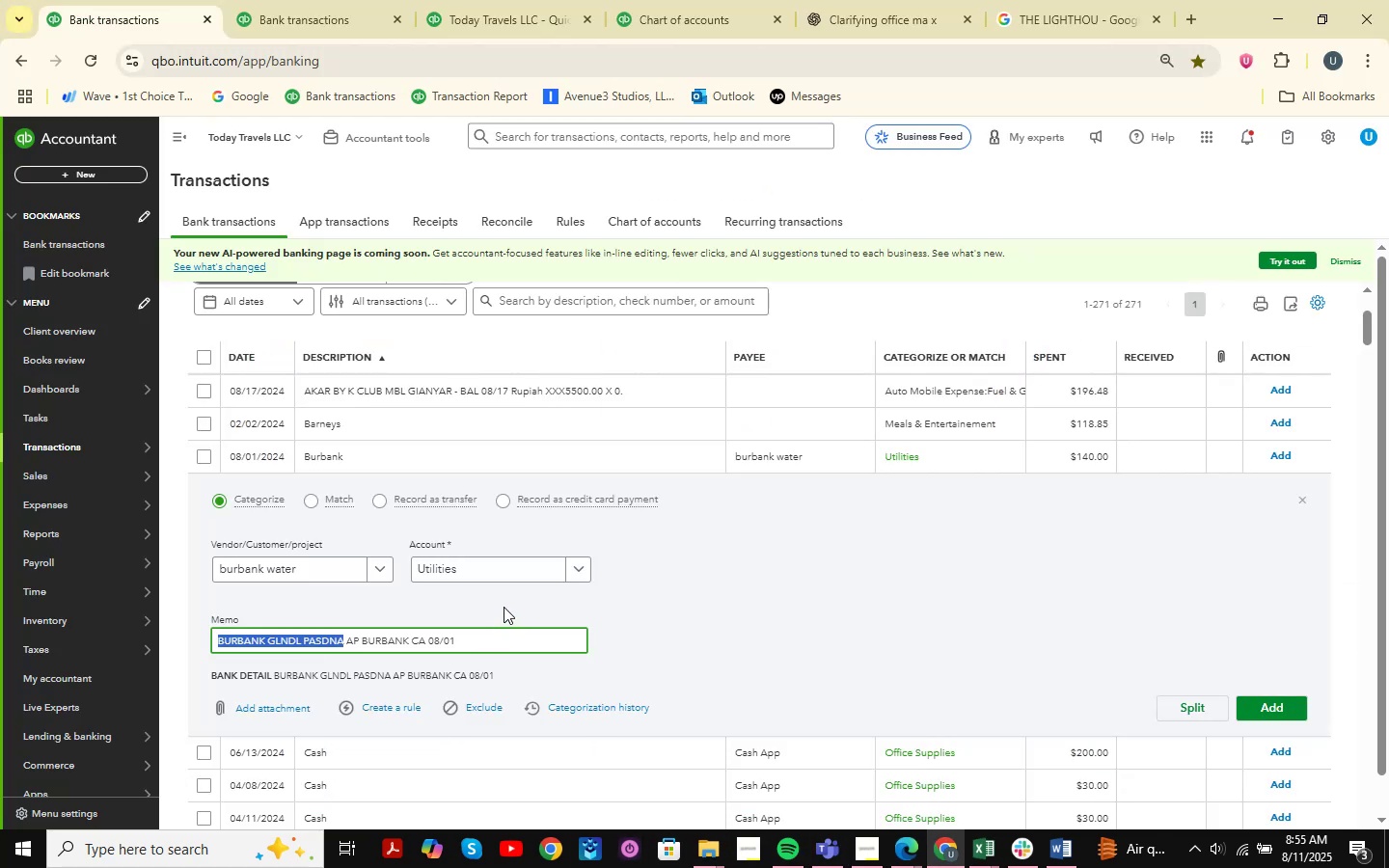 
left_click([504, 602])
 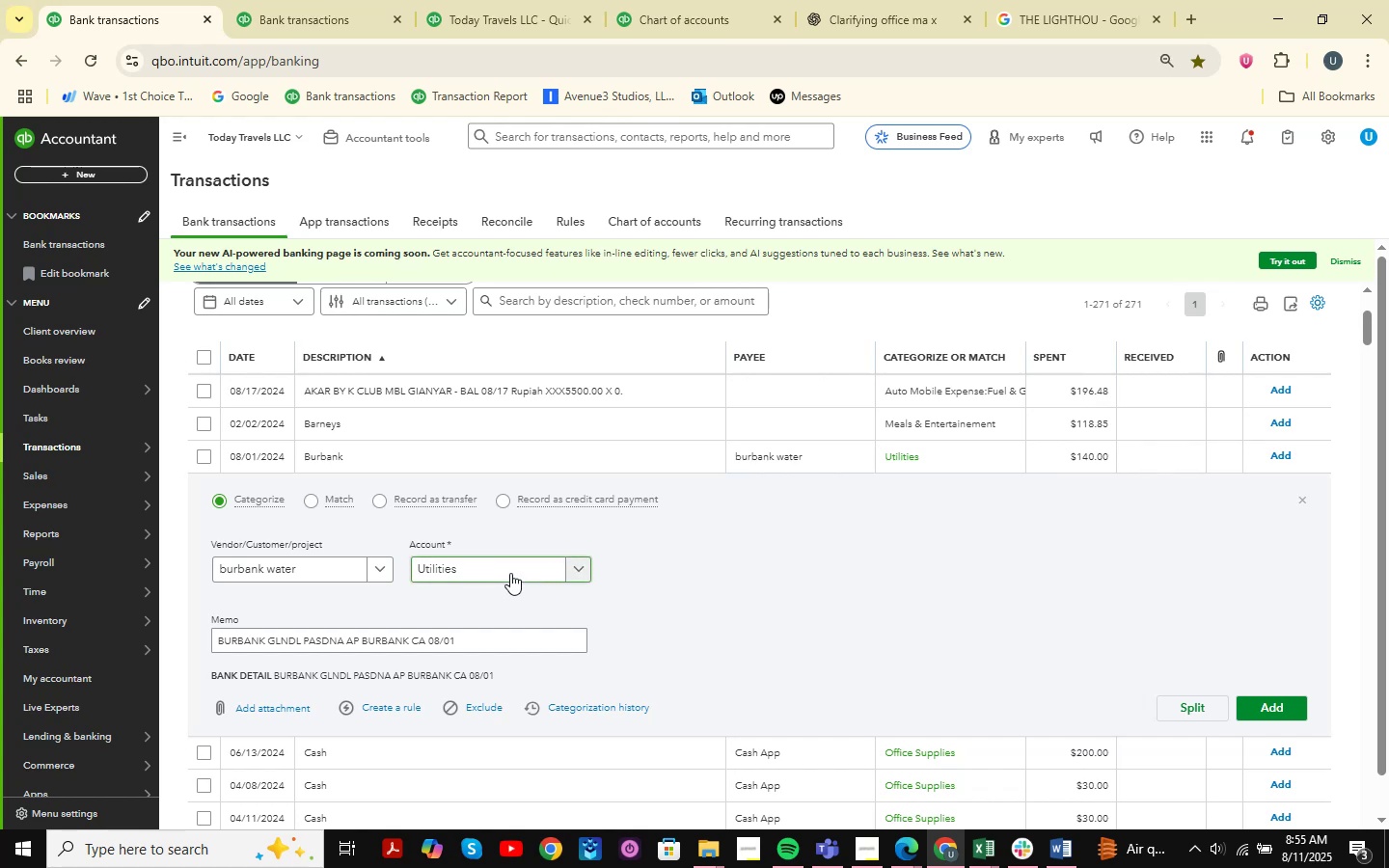 
left_click([510, 572])
 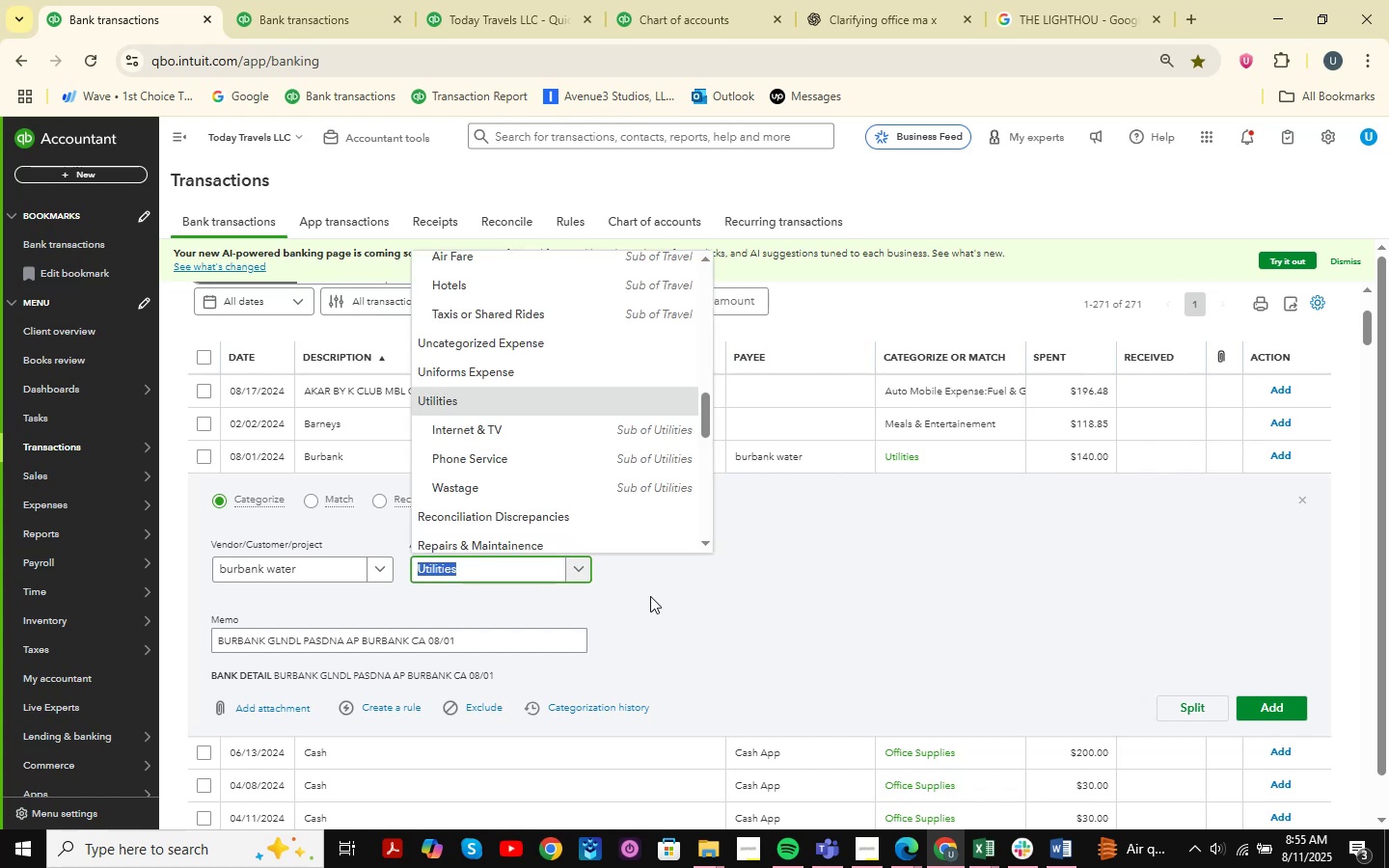 
type( TRAVE)
 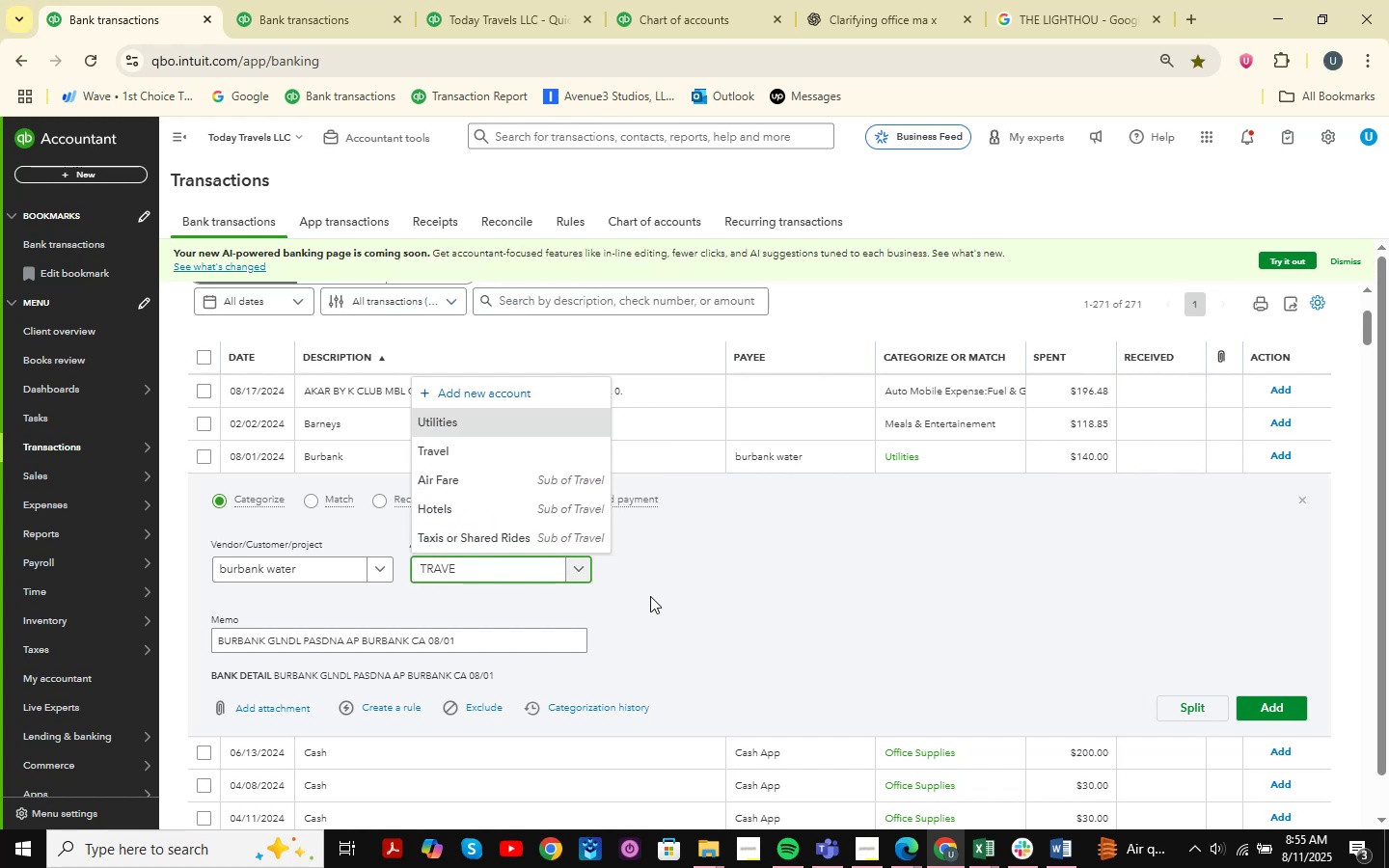 
left_click([498, 531])
 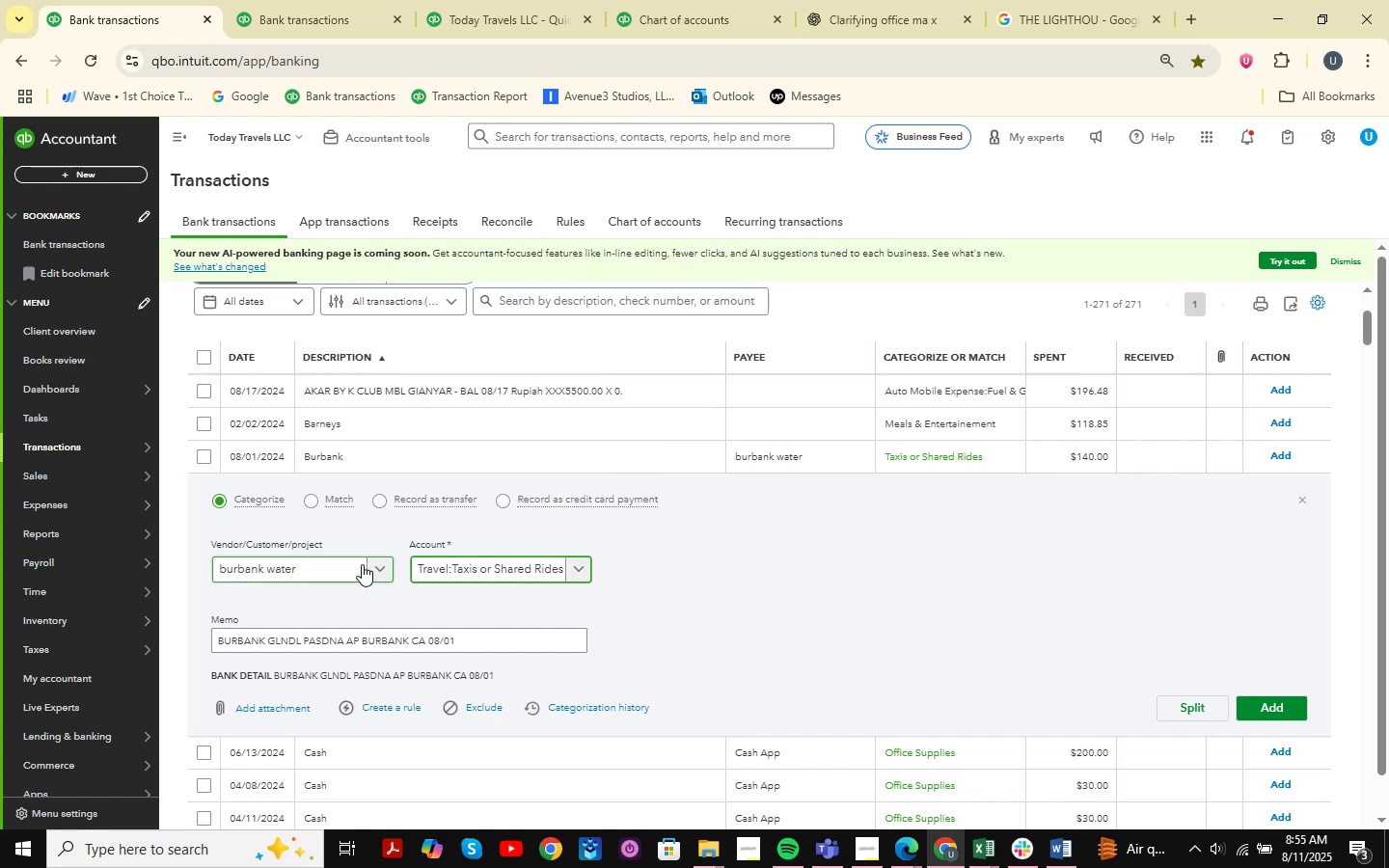 
left_click([334, 564])
 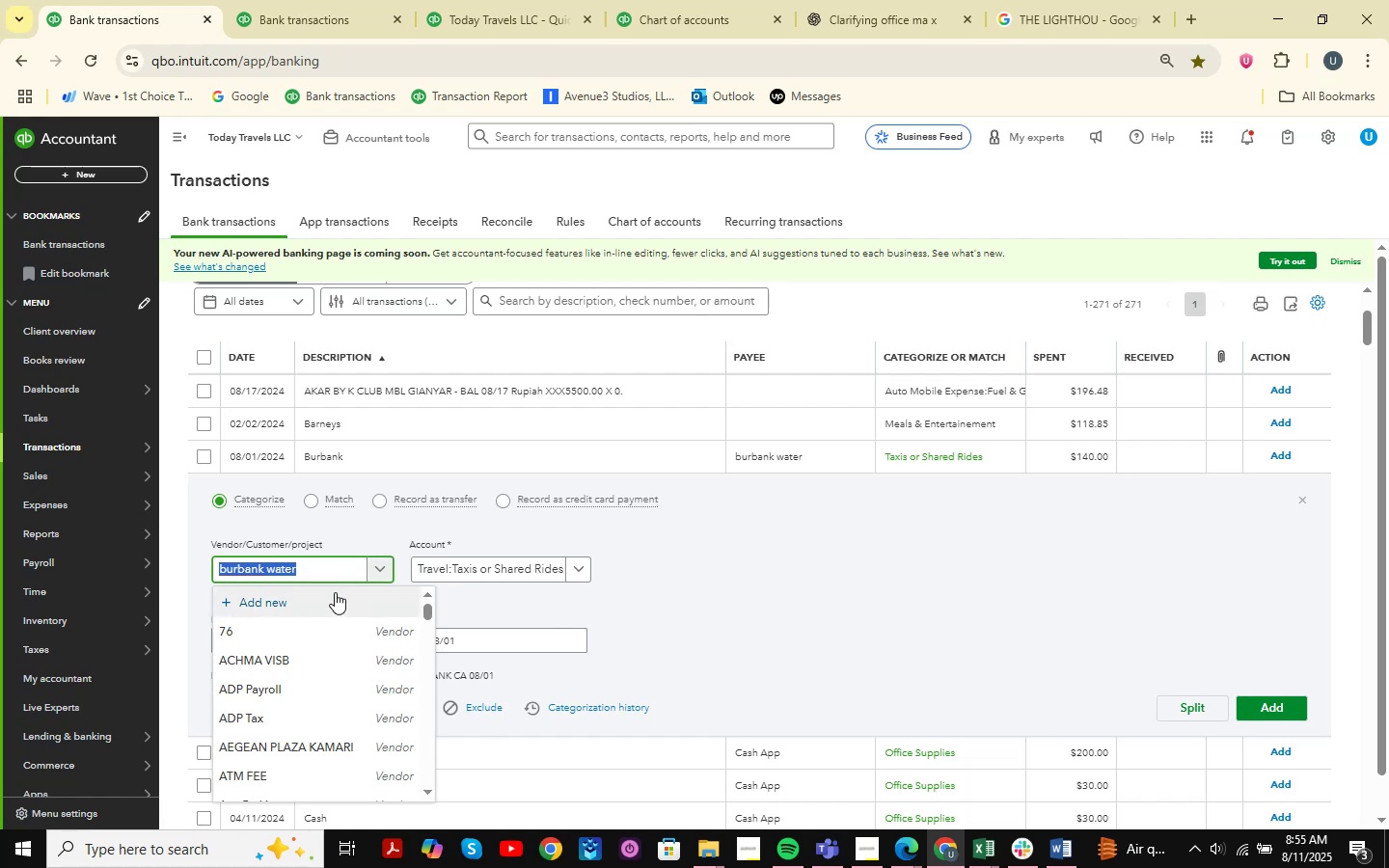 
left_click([343, 567])
 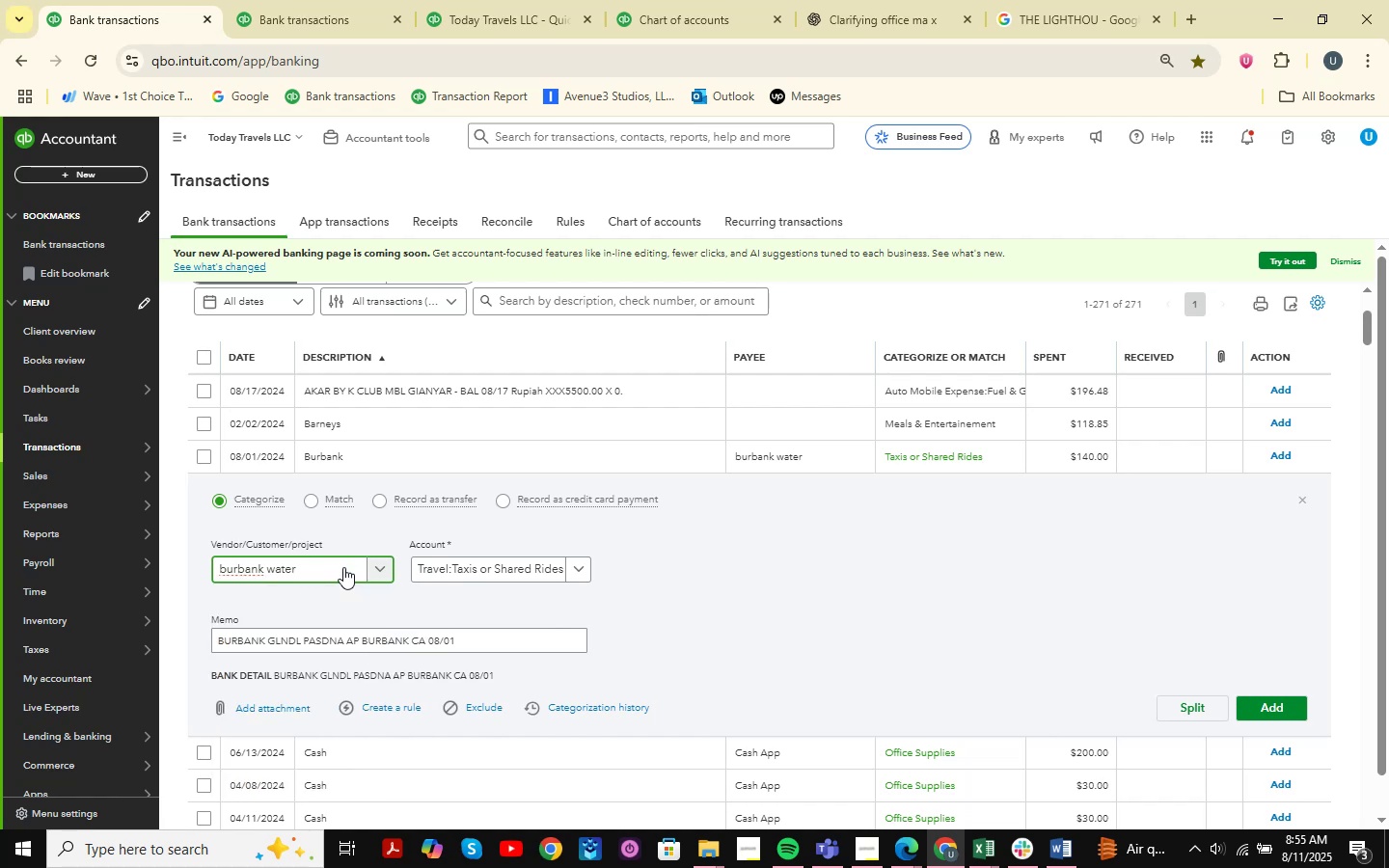 
key(Backspace)
 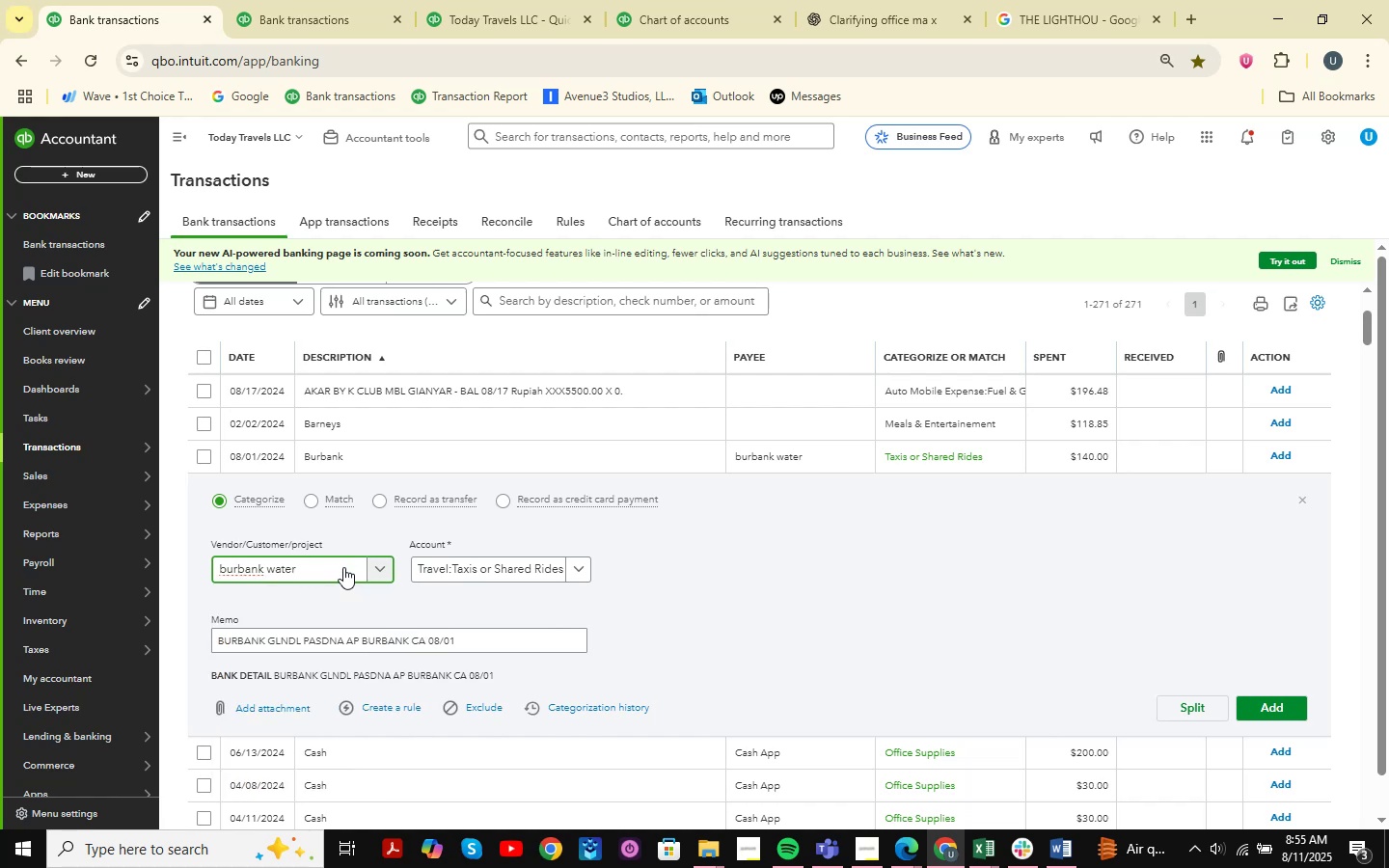 
key(Backspace)
 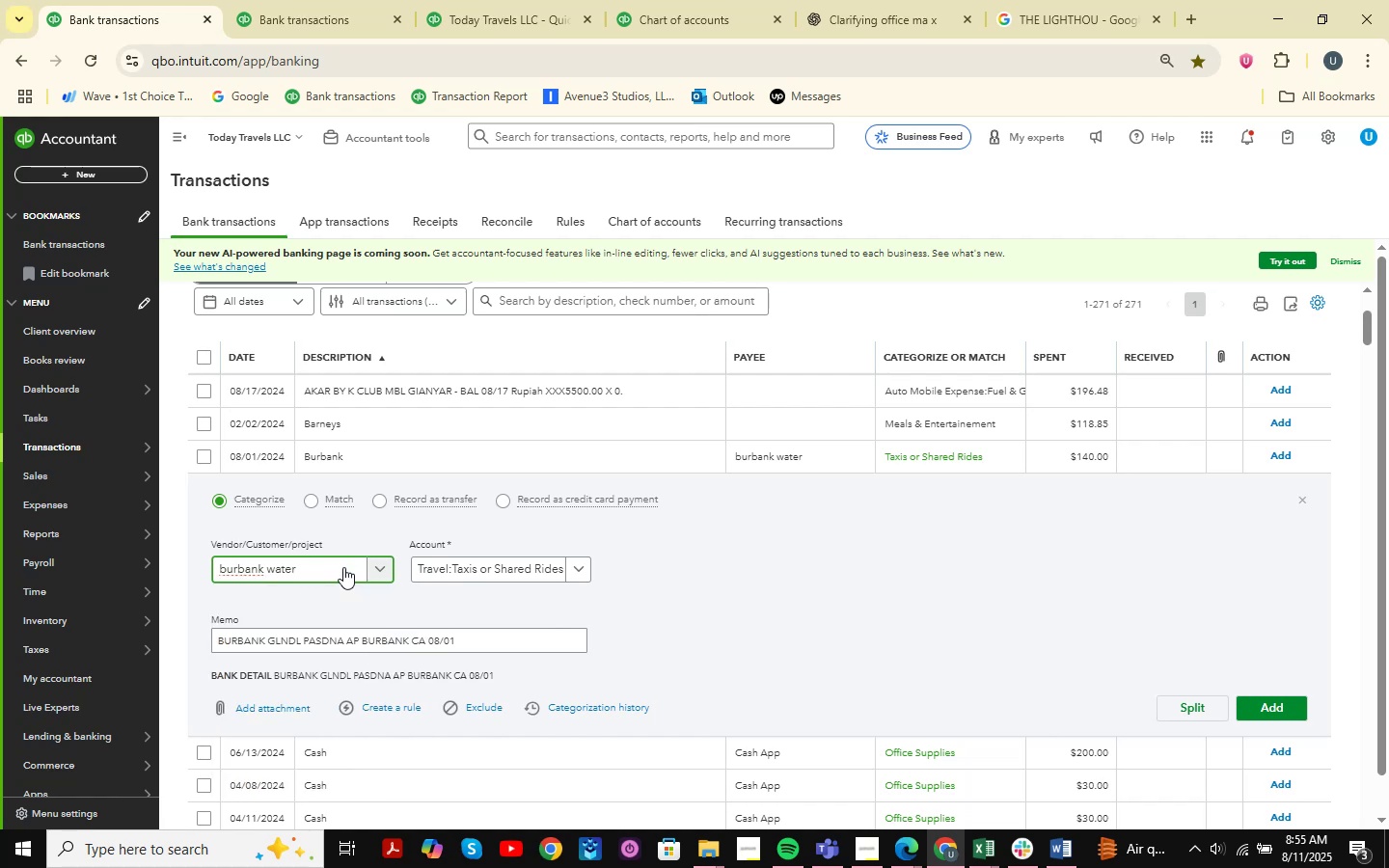 
key(Backspace)
 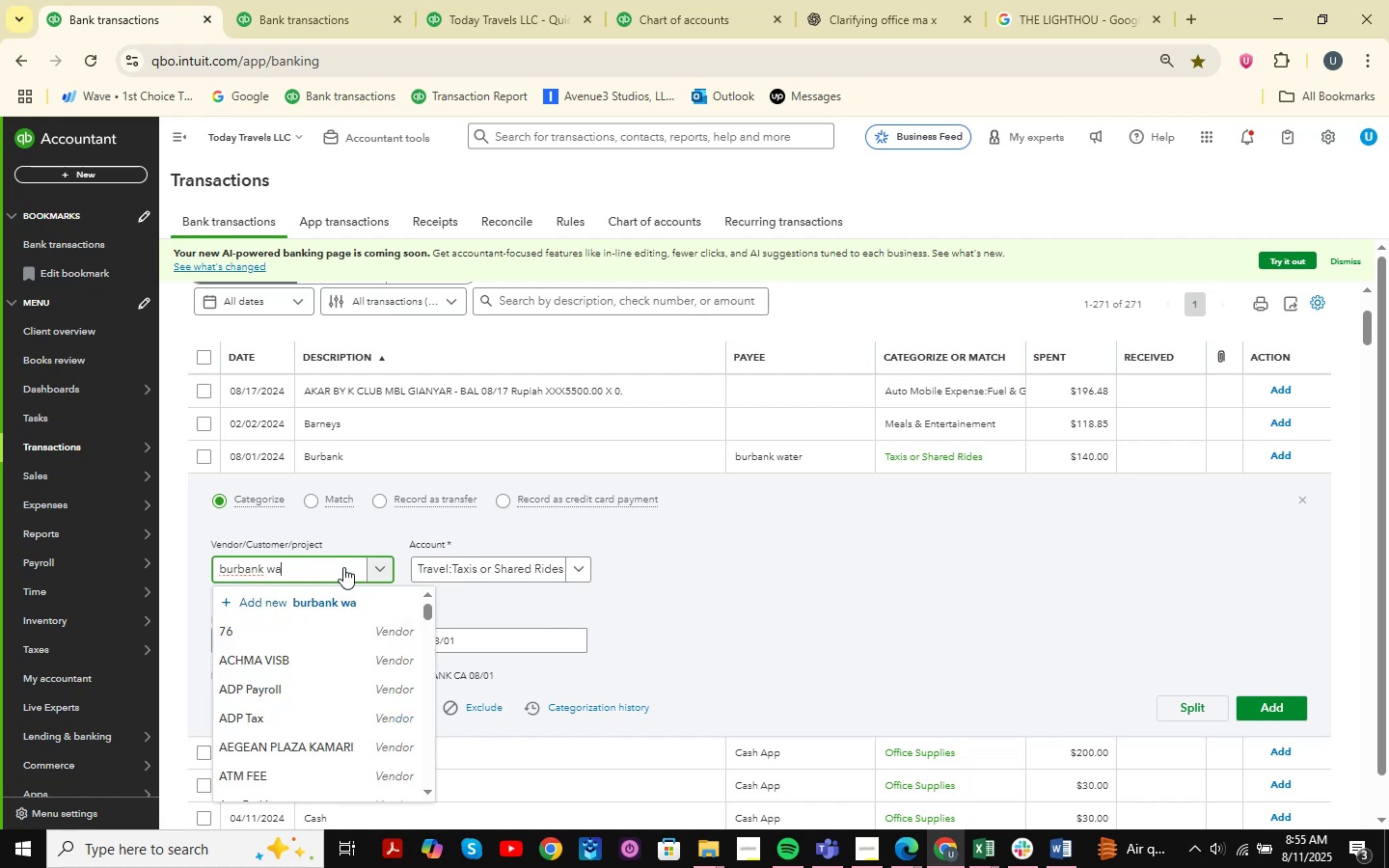 
key(Backspace)
 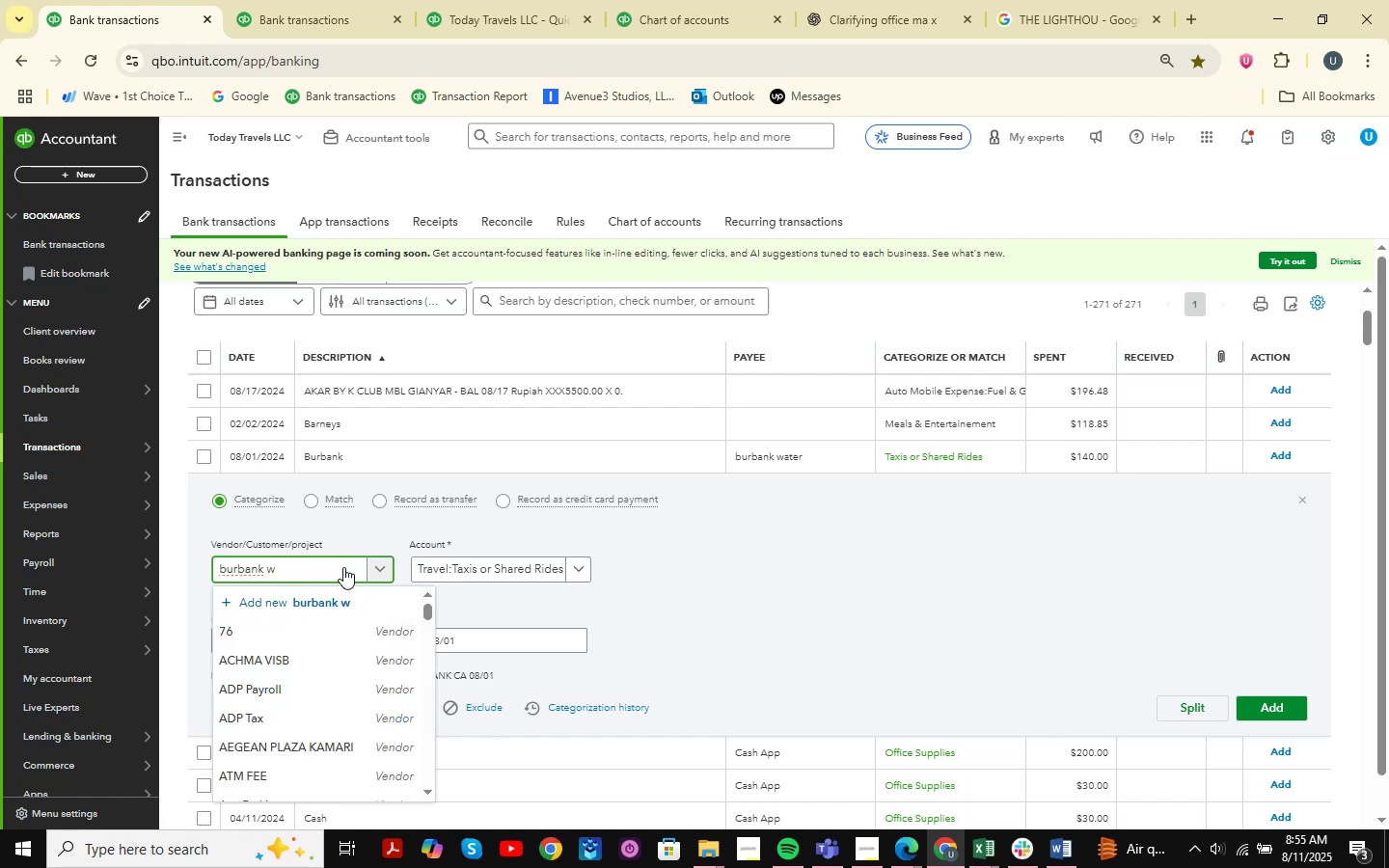 
key(Backspace)
 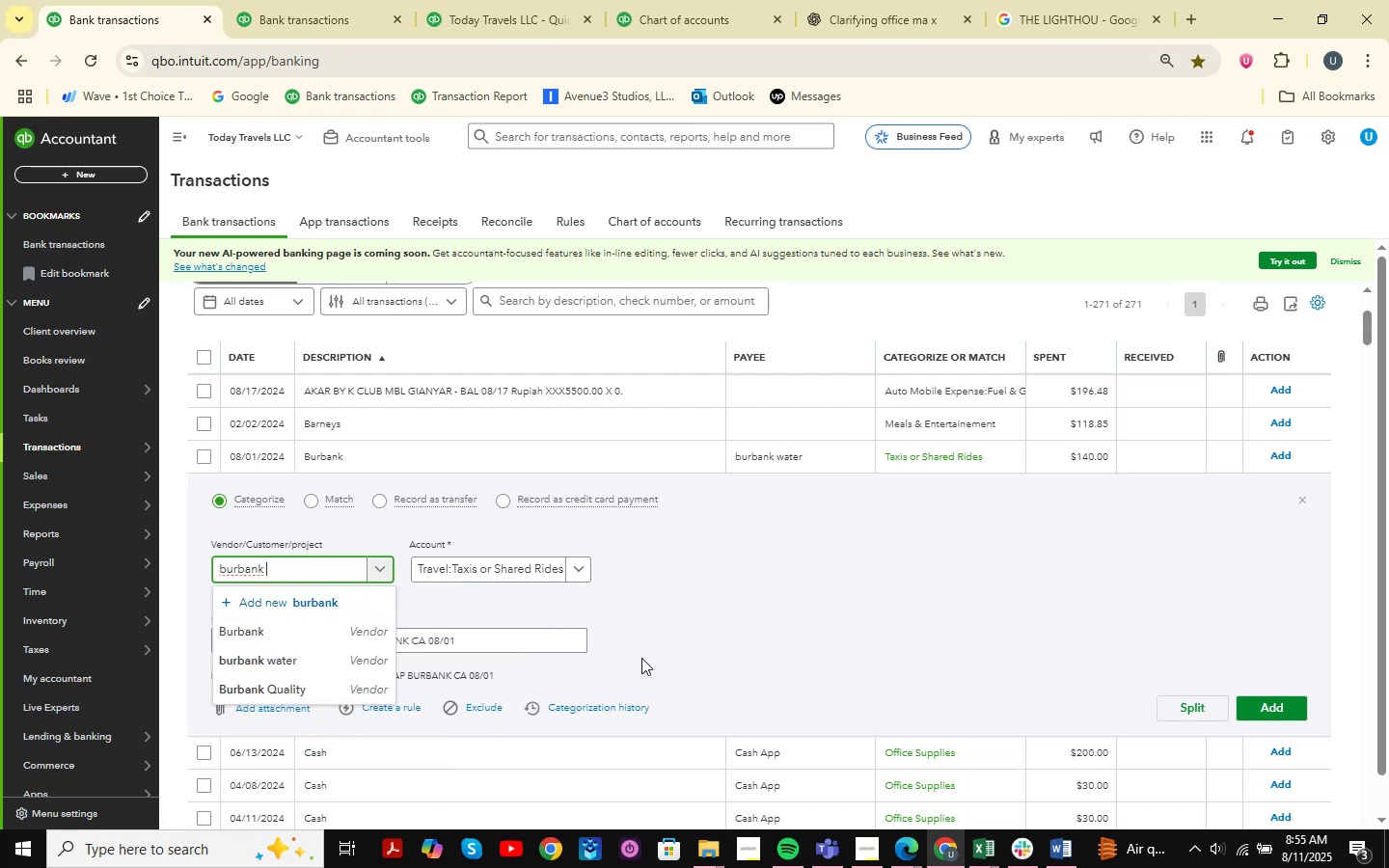 
wait(5.28)
 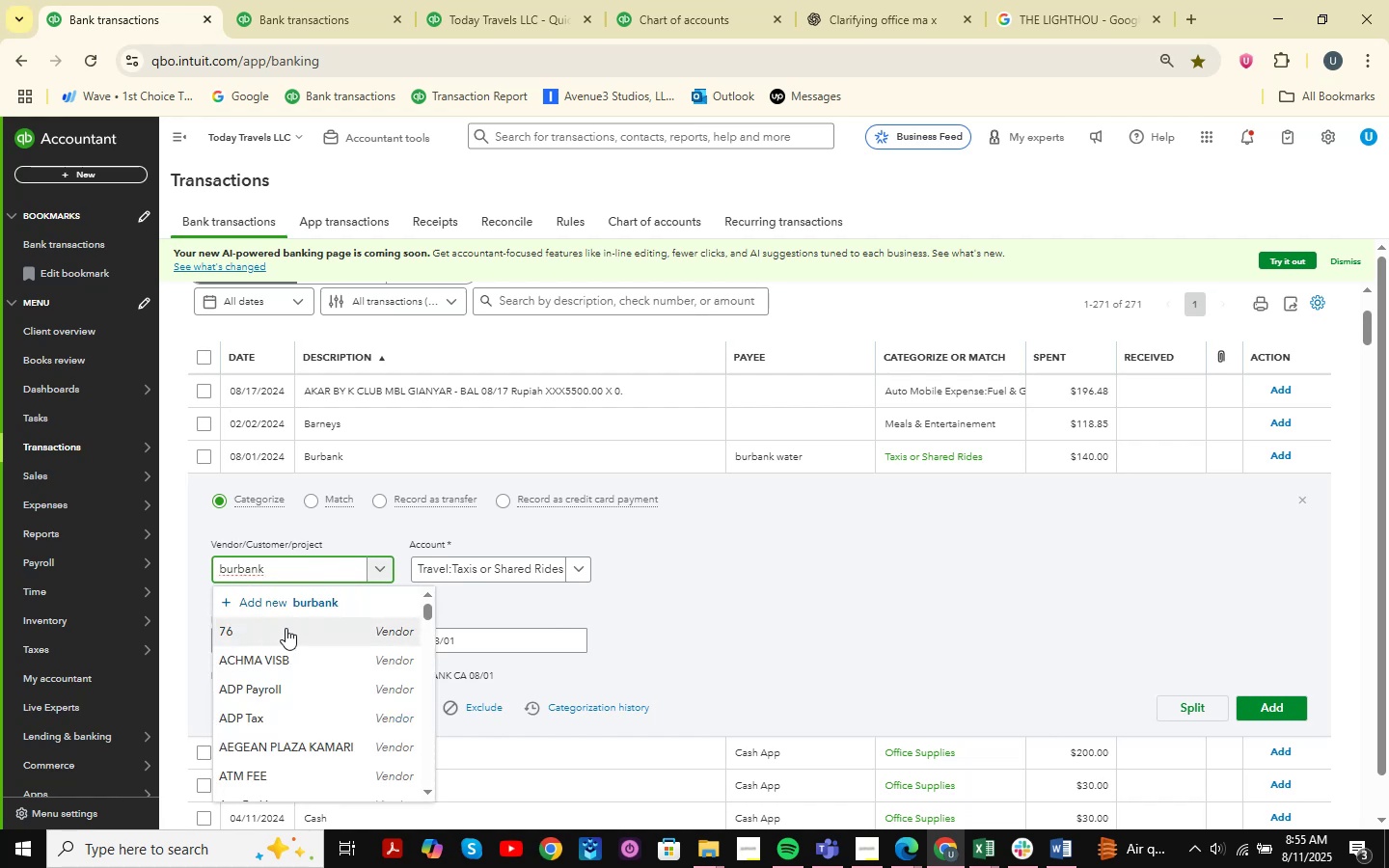 
left_click([270, 610])
 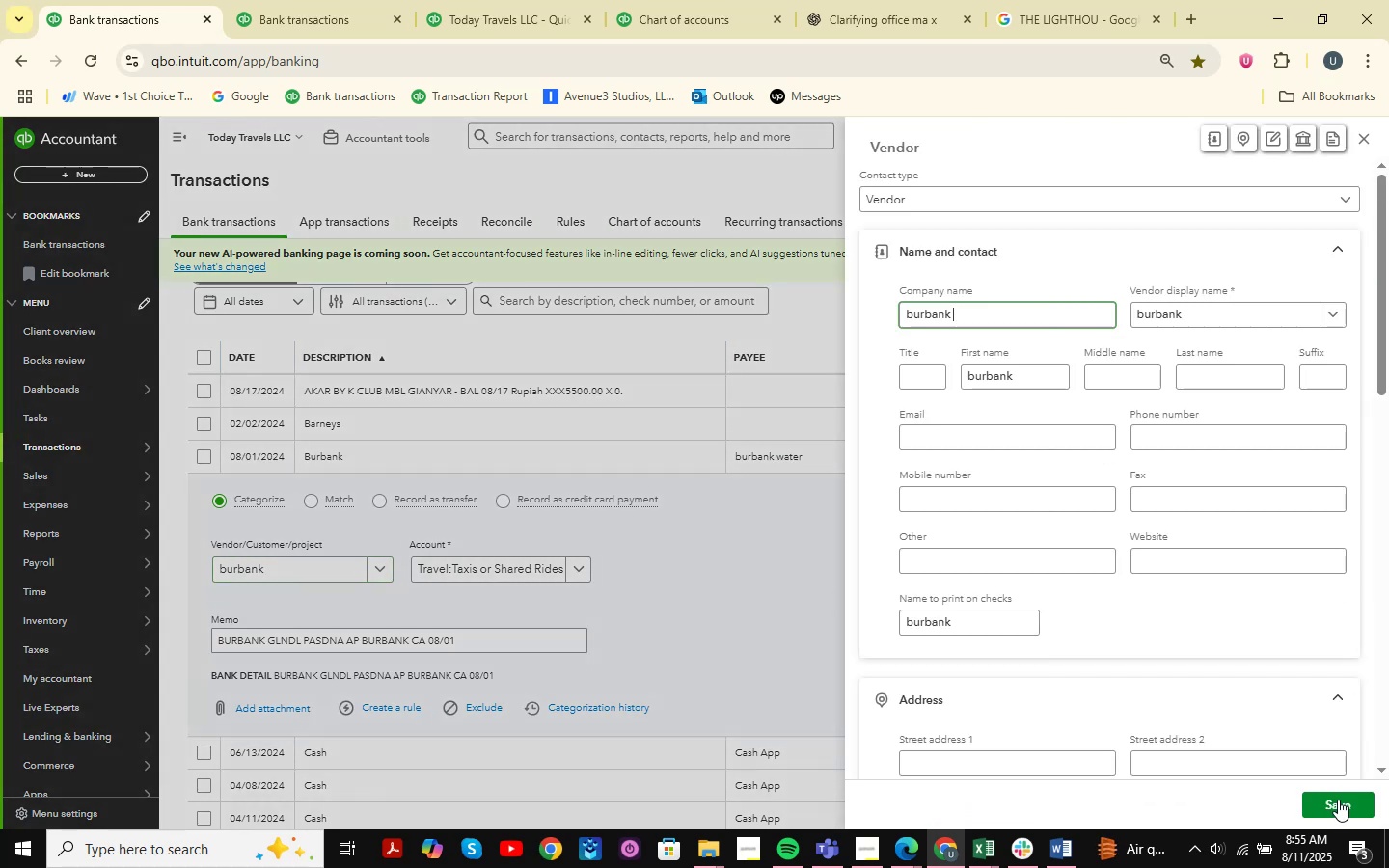 
left_click([1338, 800])
 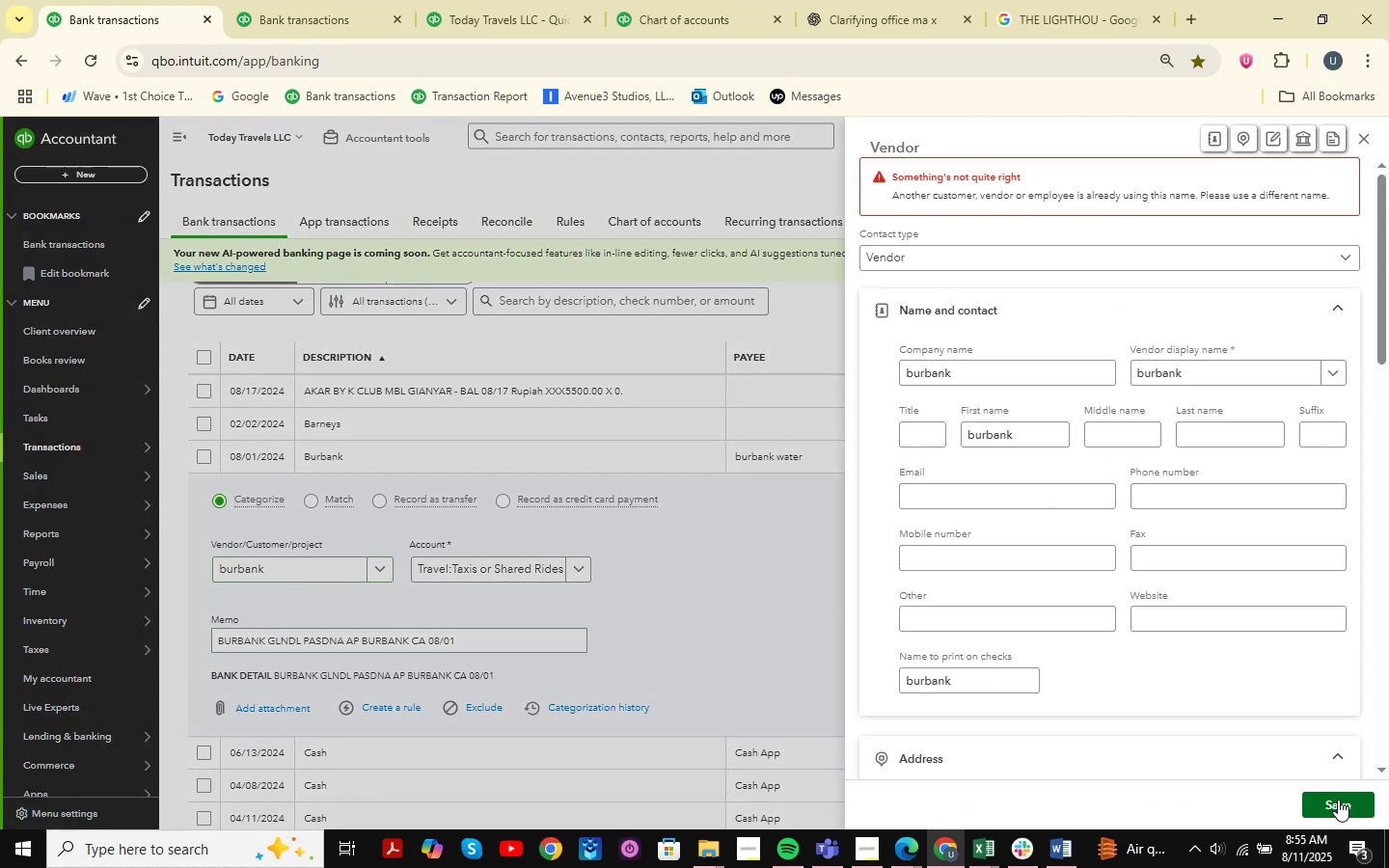 
left_click([1348, 805])
 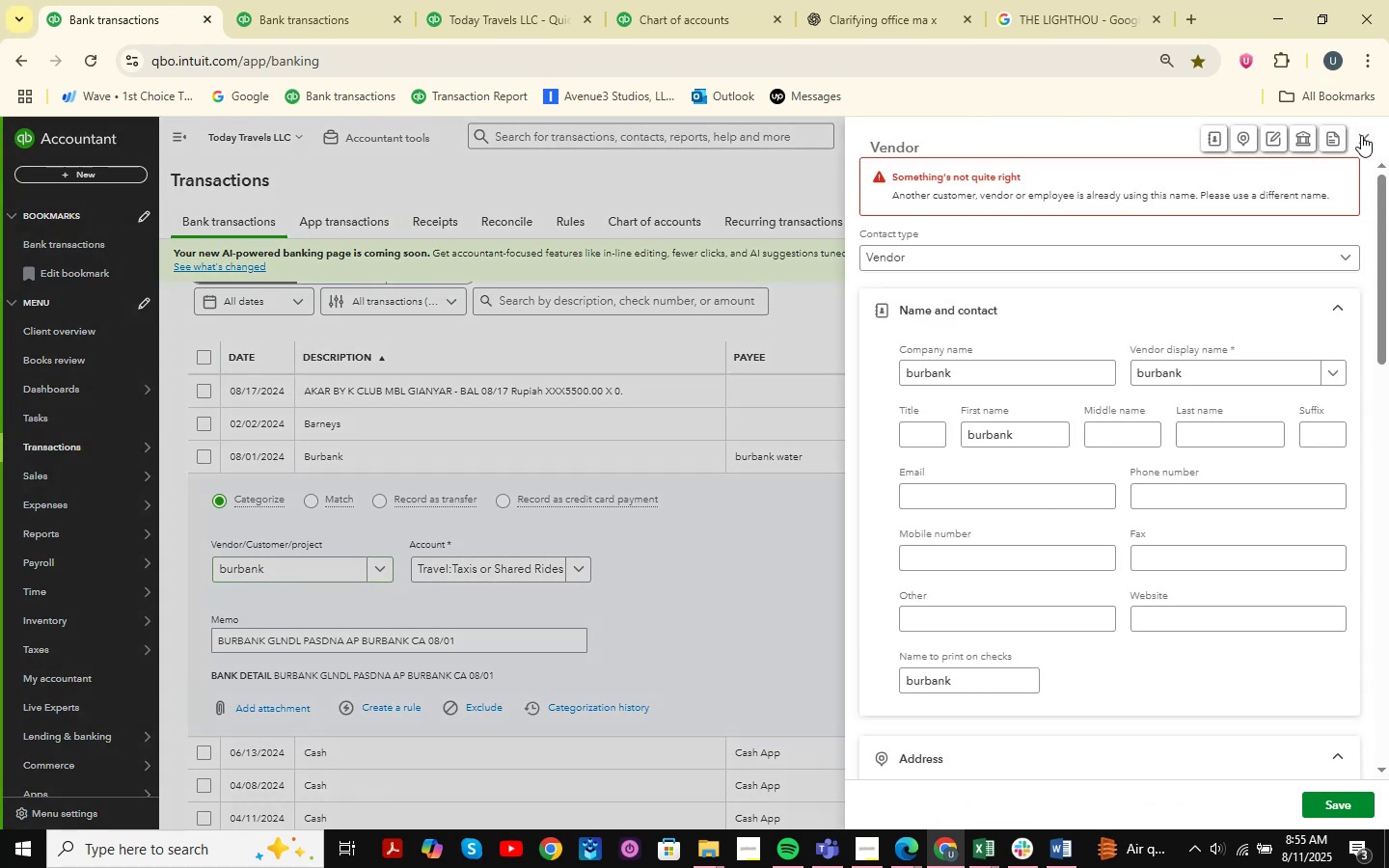 
left_click([1367, 134])
 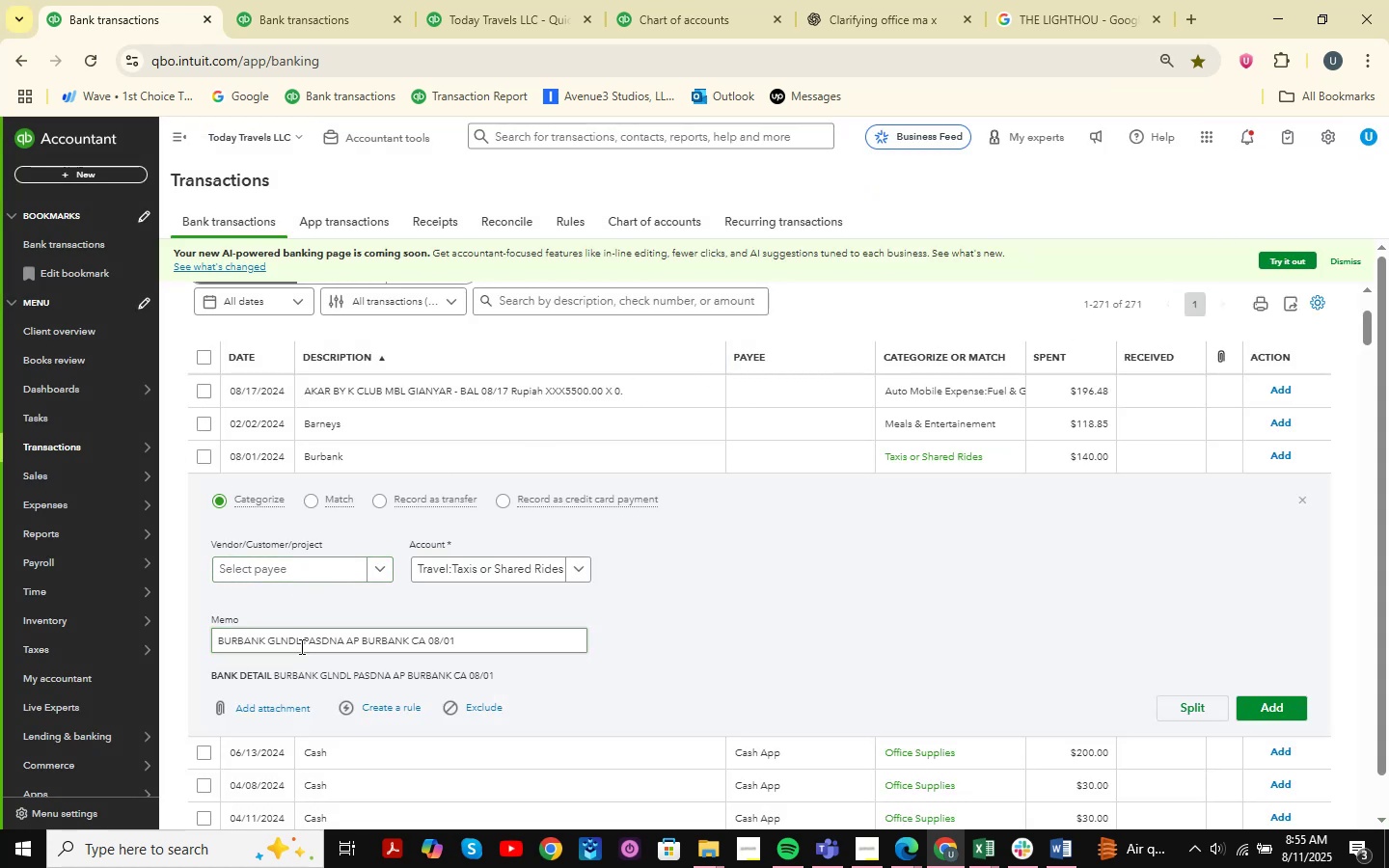 
left_click_drag(start_coordinate=[300, 643], to_coordinate=[196, 626])
 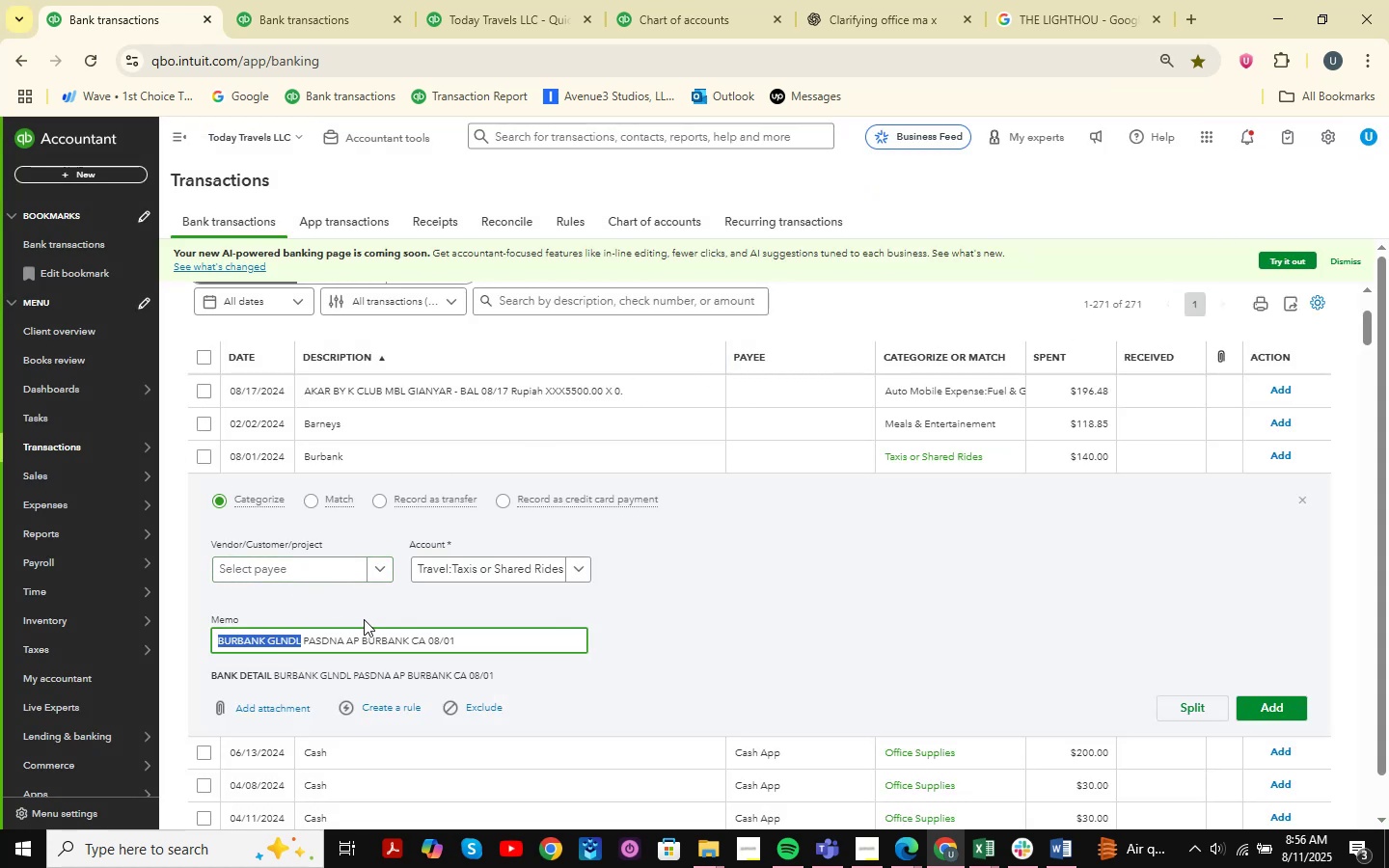 
hold_key(key=ControlLeft, duration=1.5)
 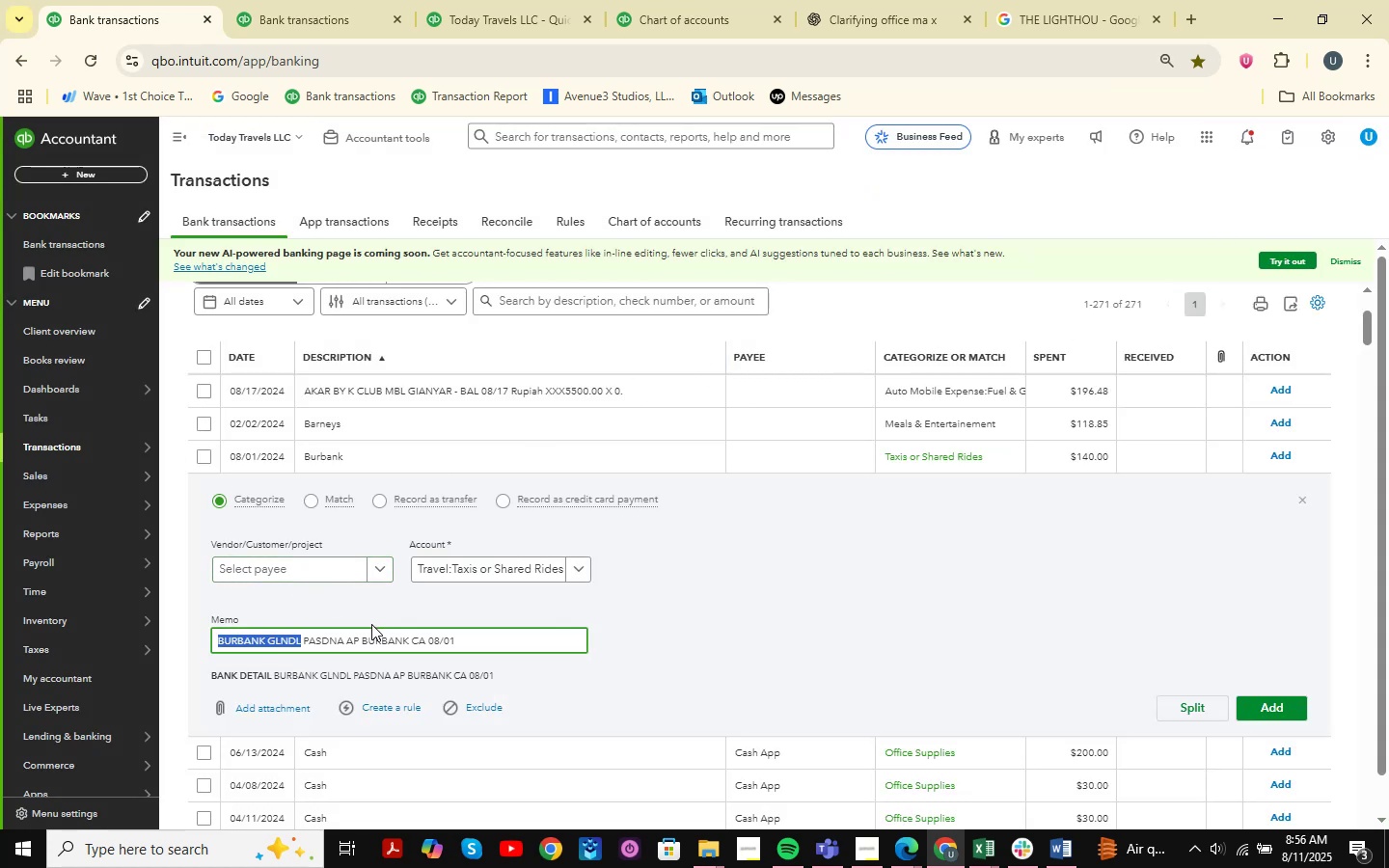 
key(Control+ControlLeft)
 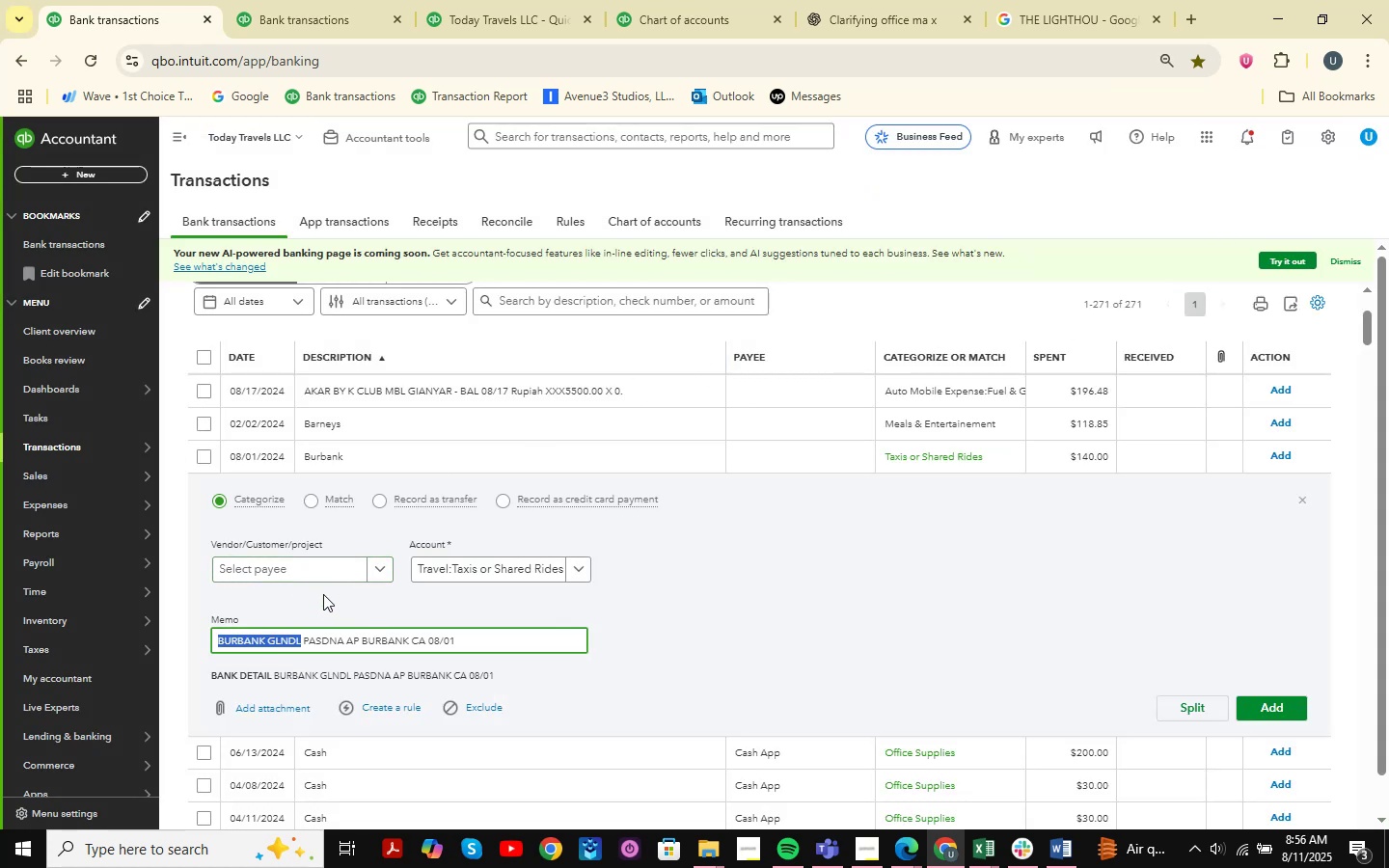 
key(Control+C)
 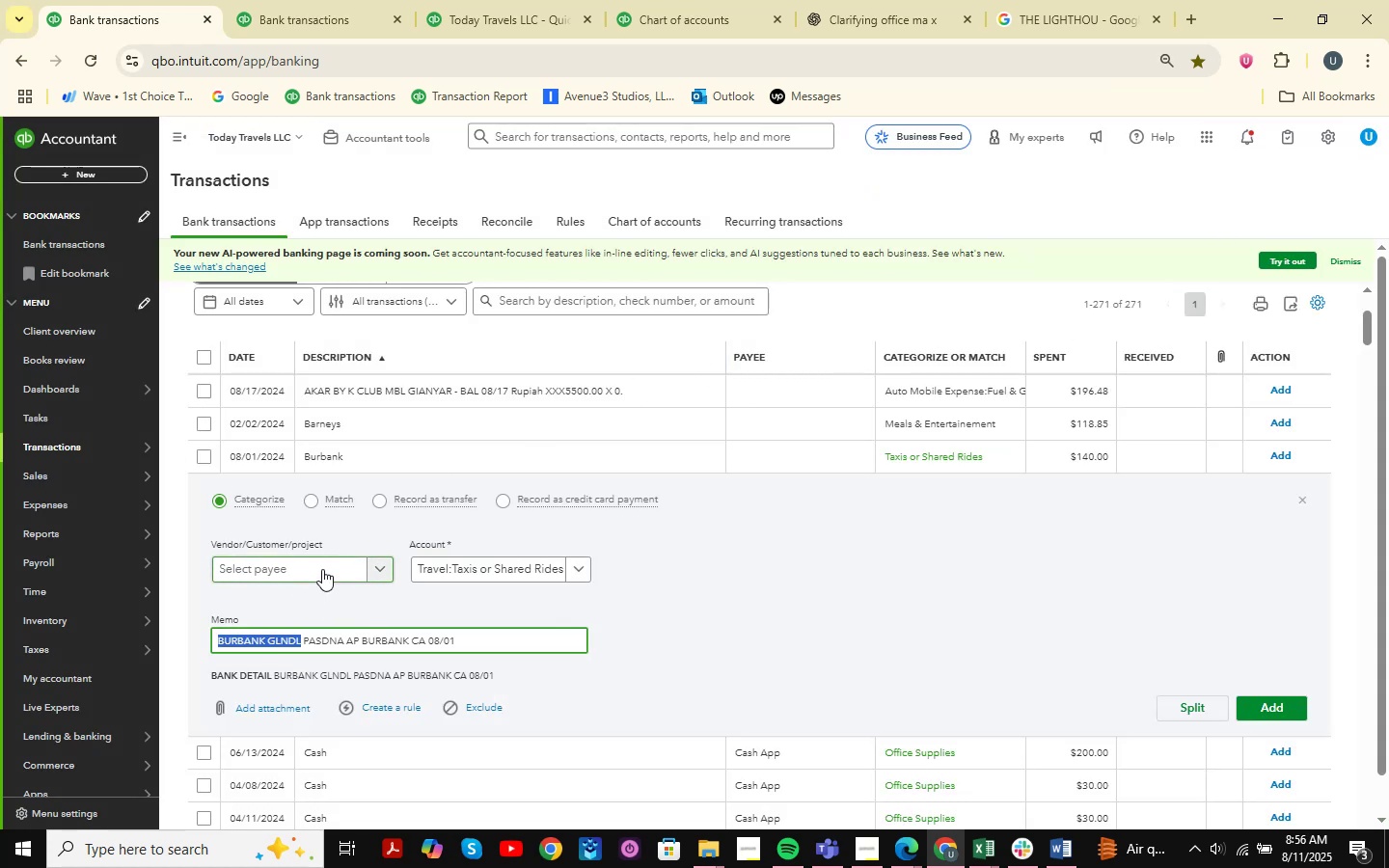 
left_click([322, 569])
 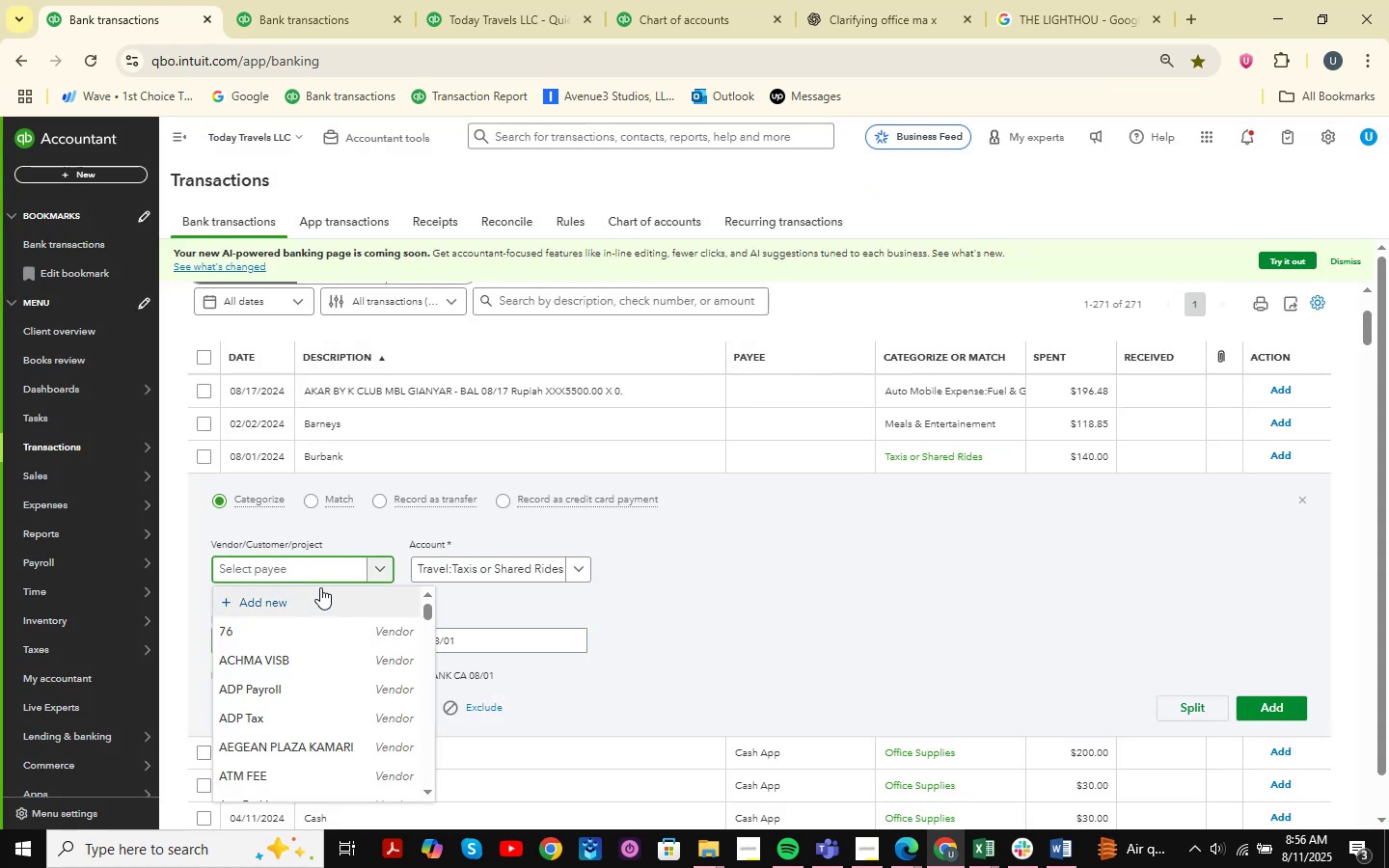 
key(Control+V)
 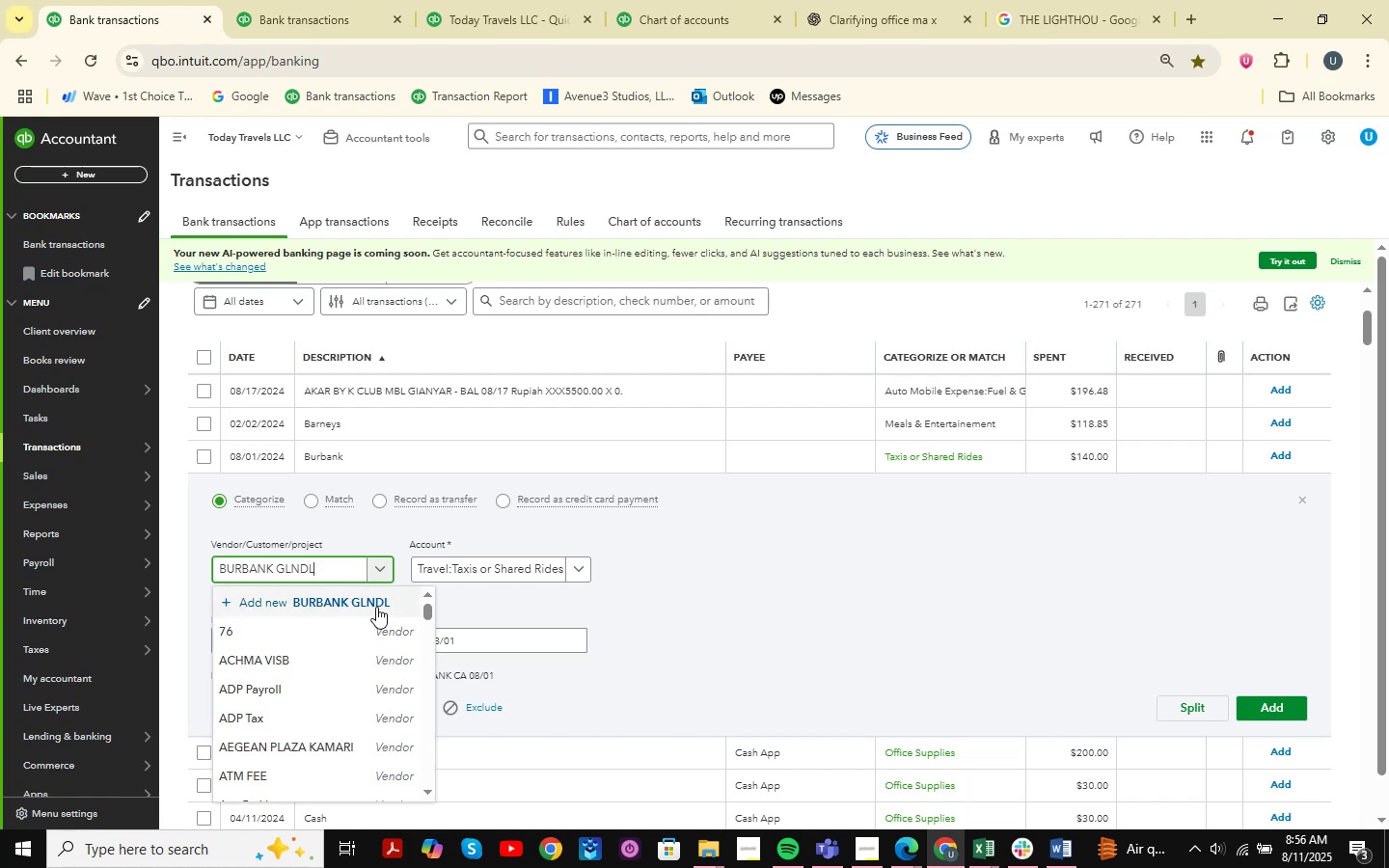 
left_click([370, 606])
 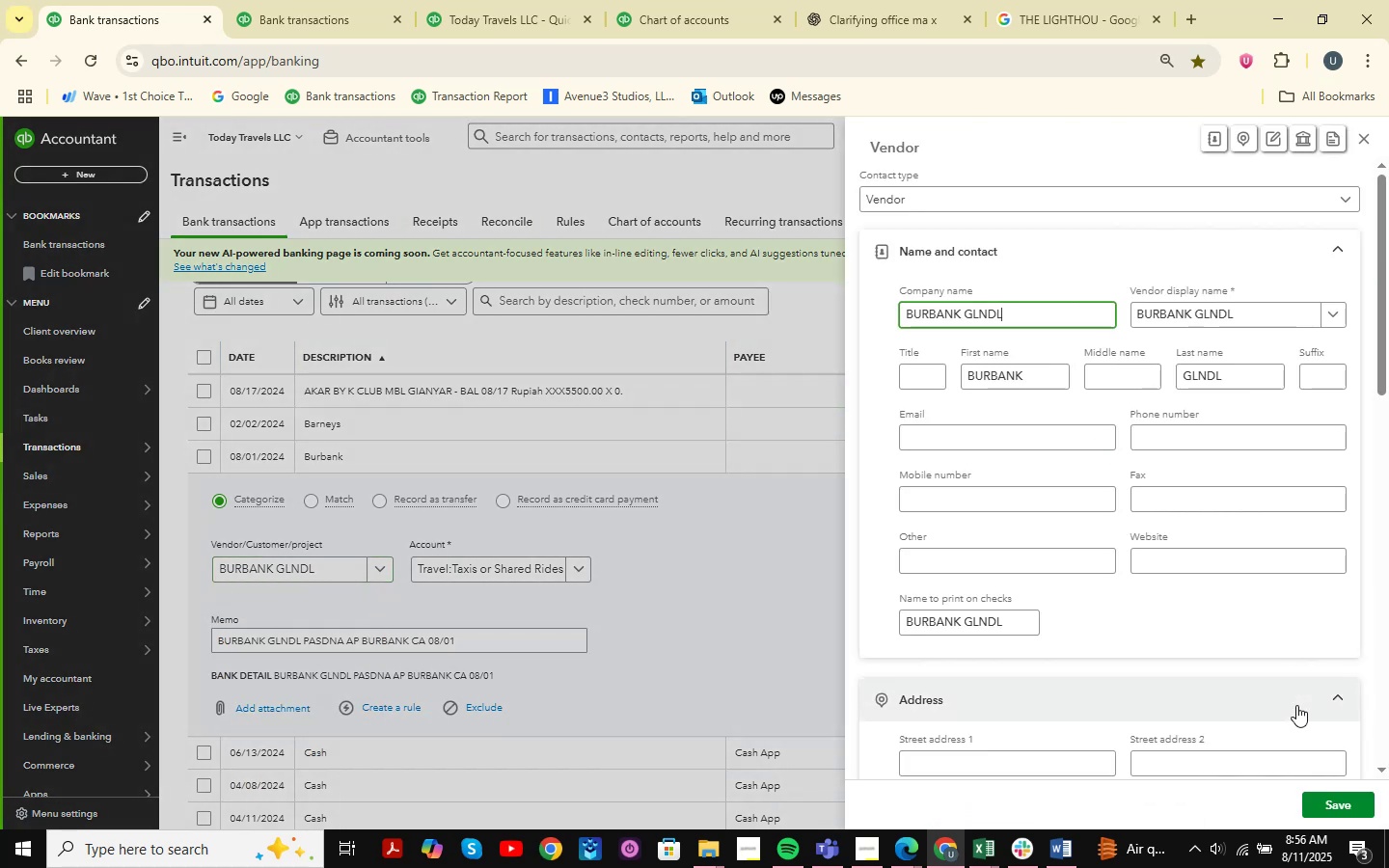 
left_click([1333, 801])
 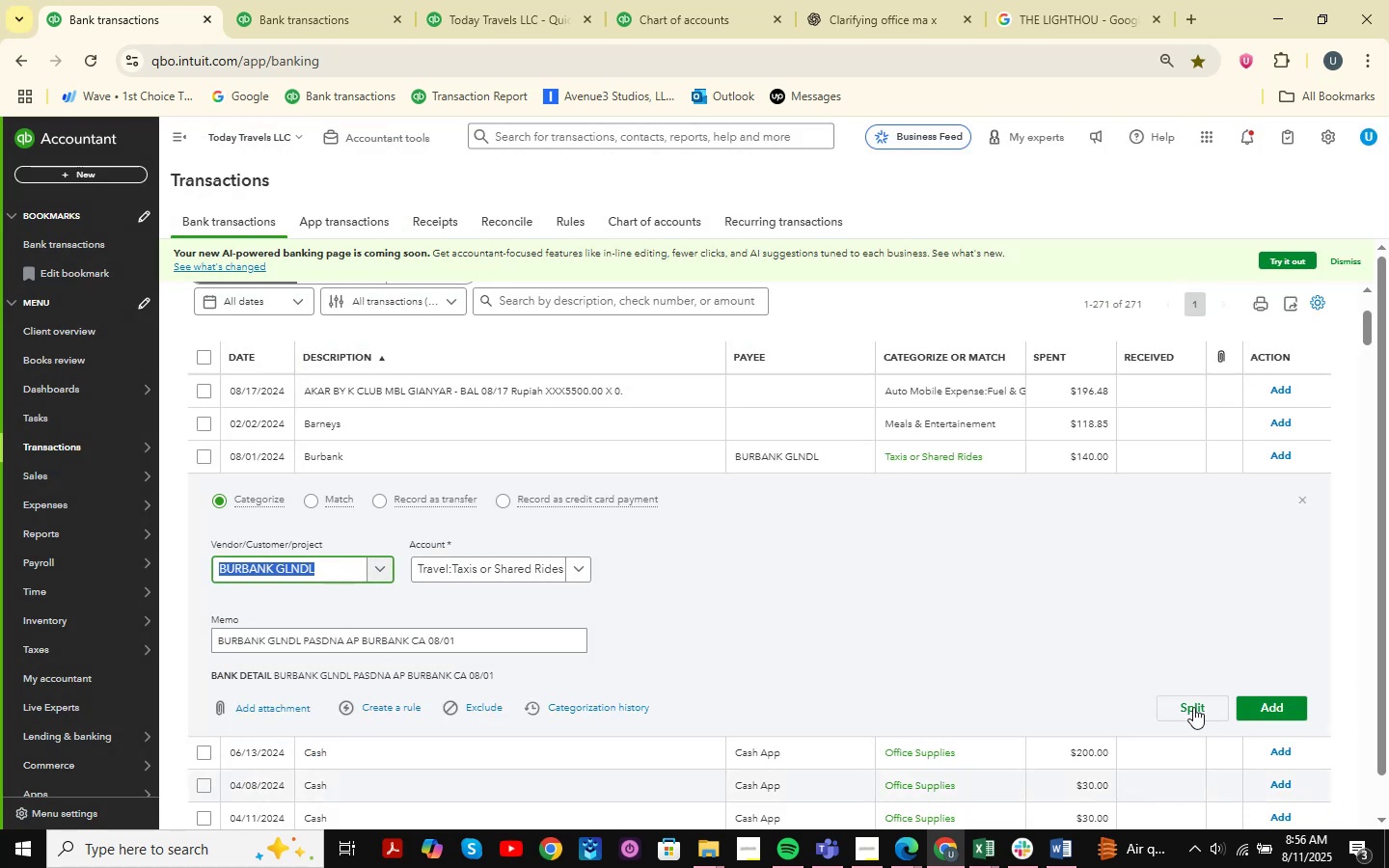 
left_click([687, 598])
 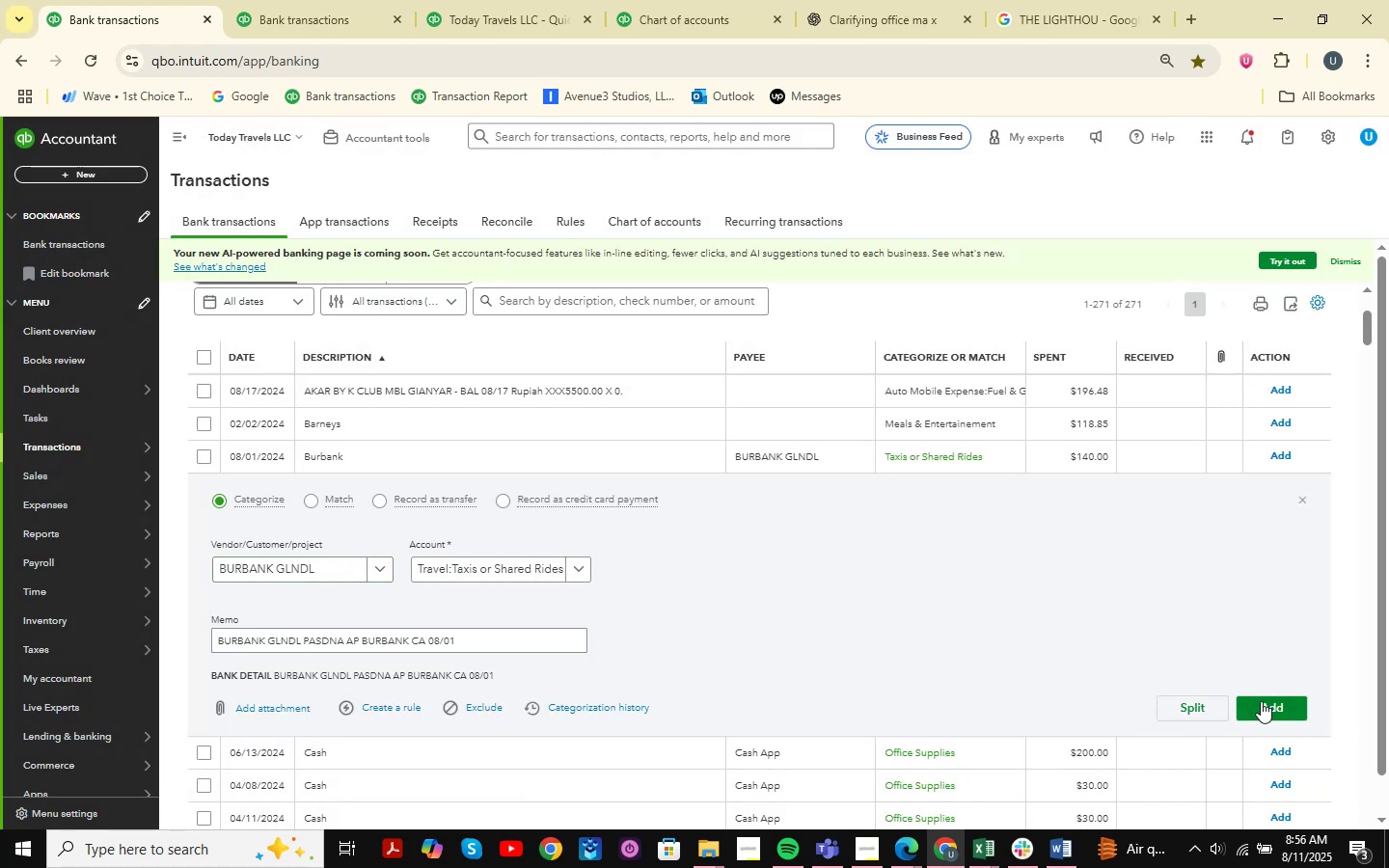 
left_click([1262, 701])
 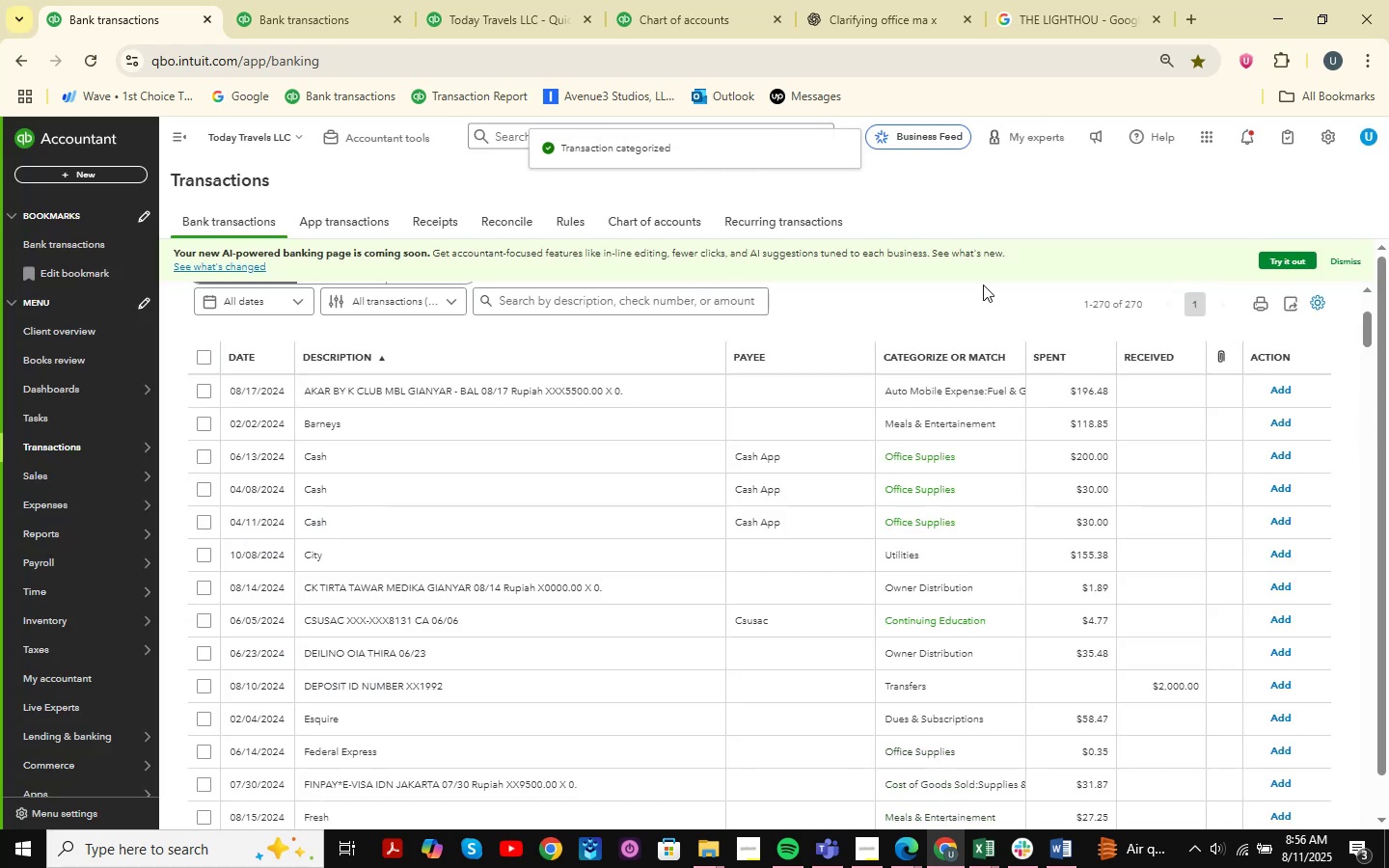 
wait(7.07)
 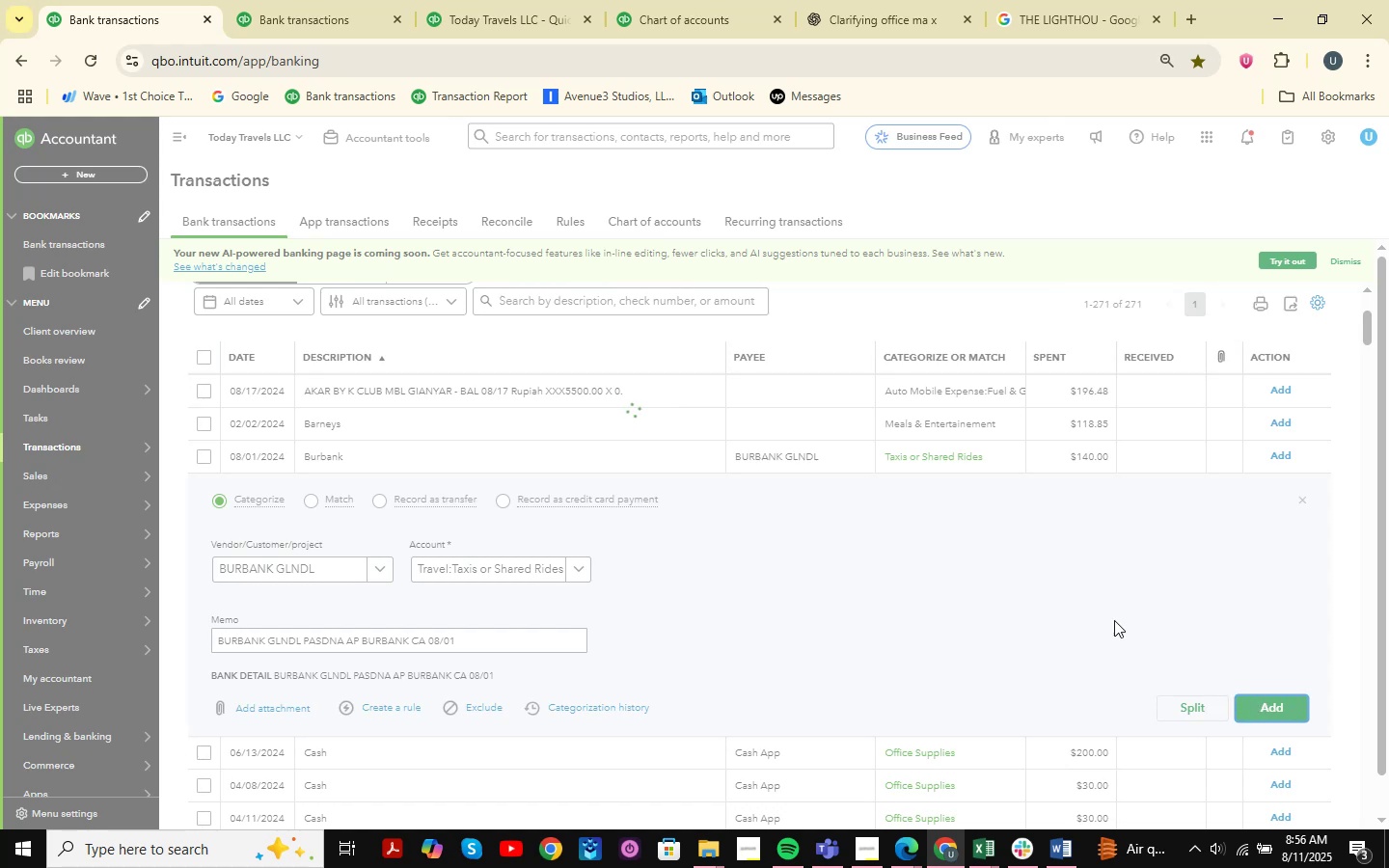 
scroll: coordinate [454, 592], scroll_direction: down, amount: 3.0
 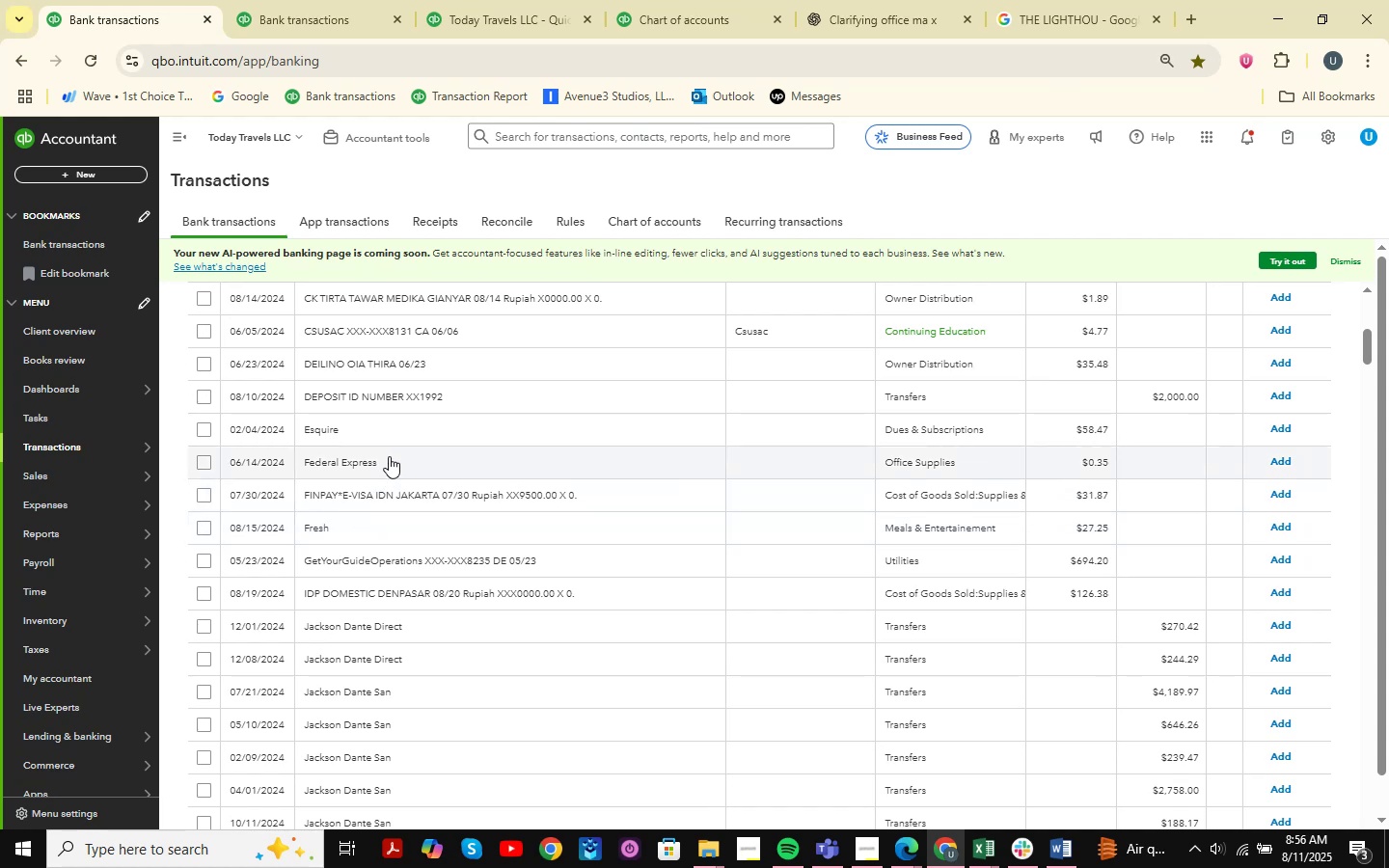 
left_click([375, 464])
 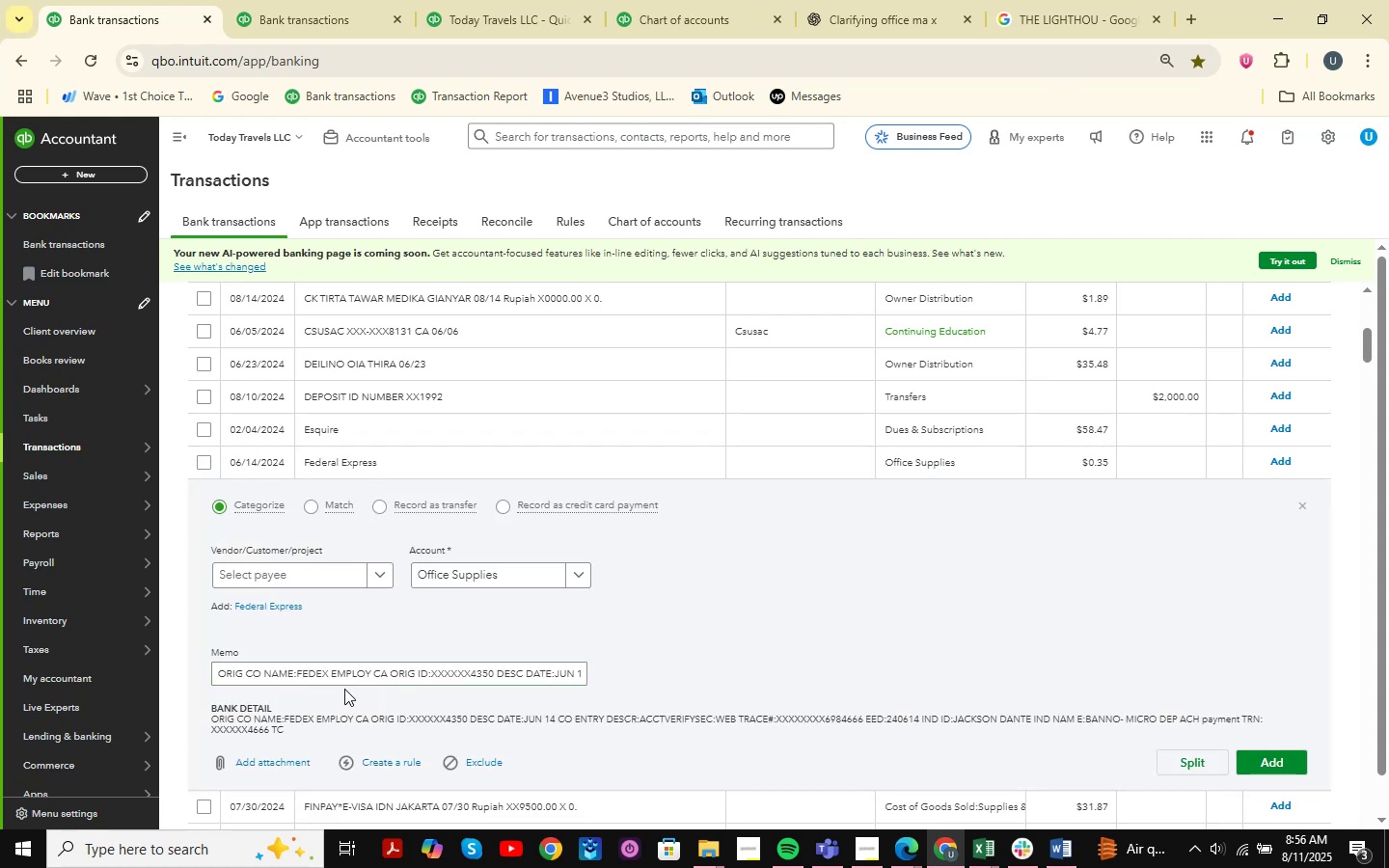 
wait(5.82)
 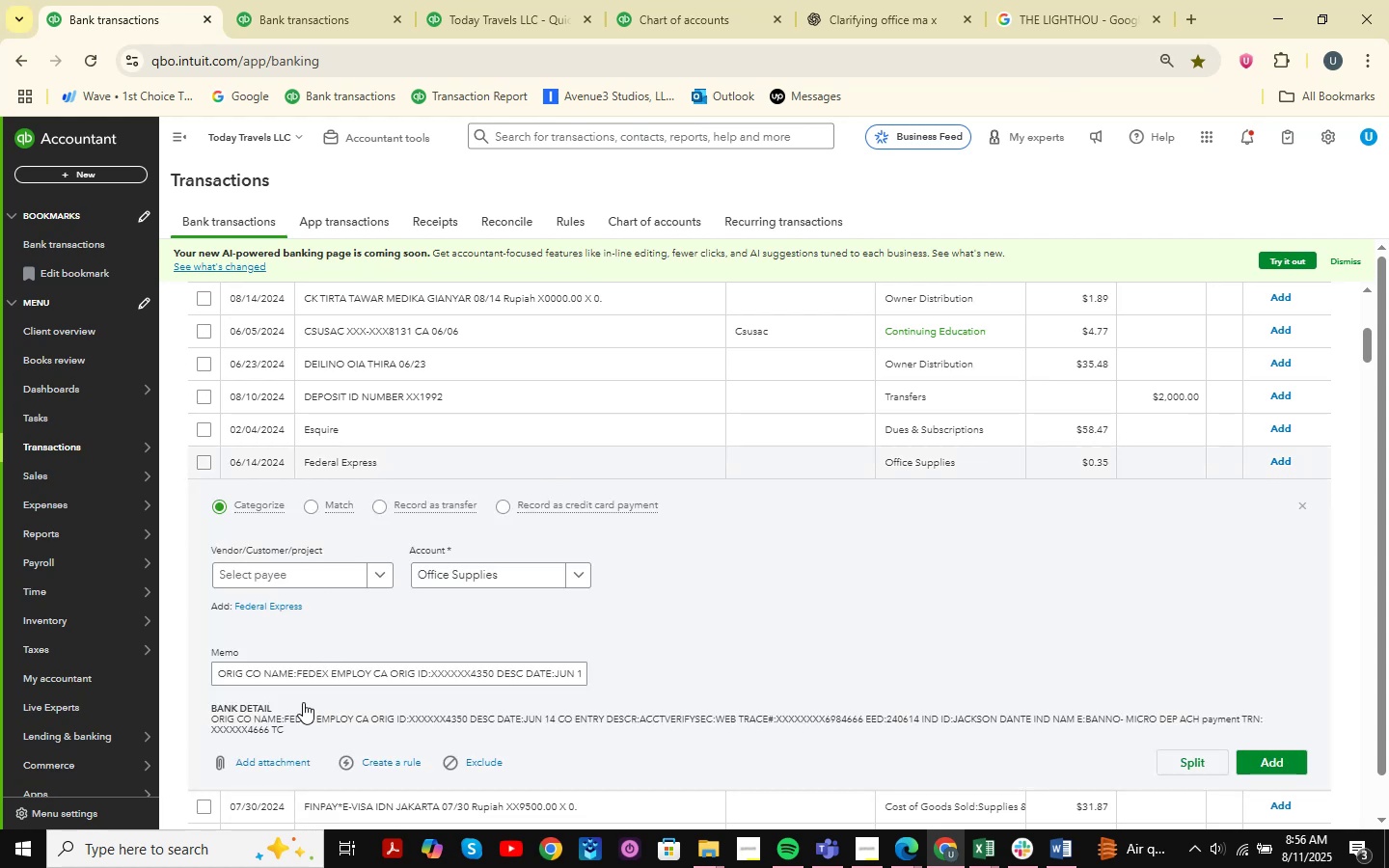 
left_click_drag(start_coordinate=[388, 673], to_coordinate=[295, 676])
 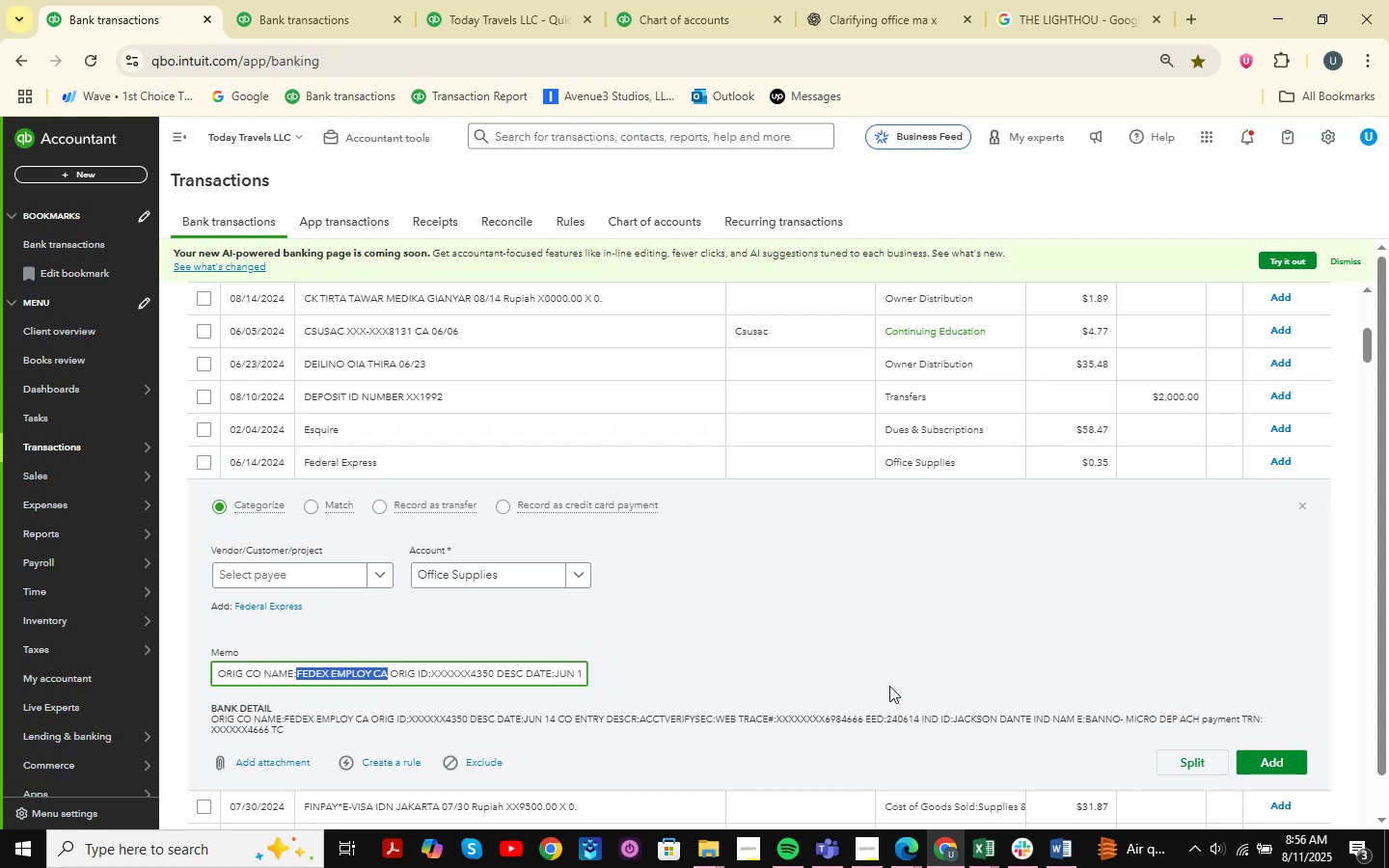 
hold_key(key=ControlLeft, duration=0.73)
 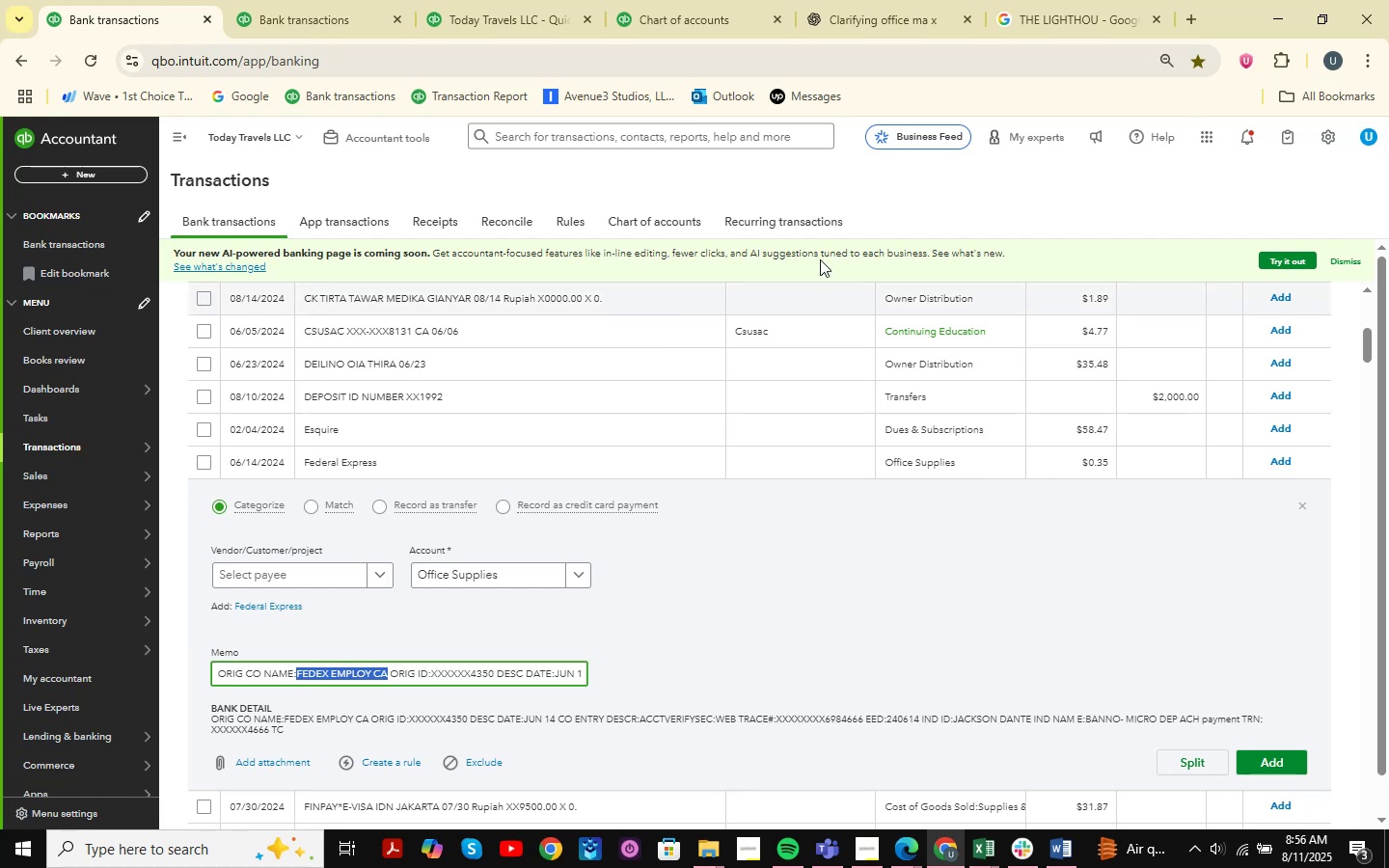 
hold_key(key=C, duration=0.32)
 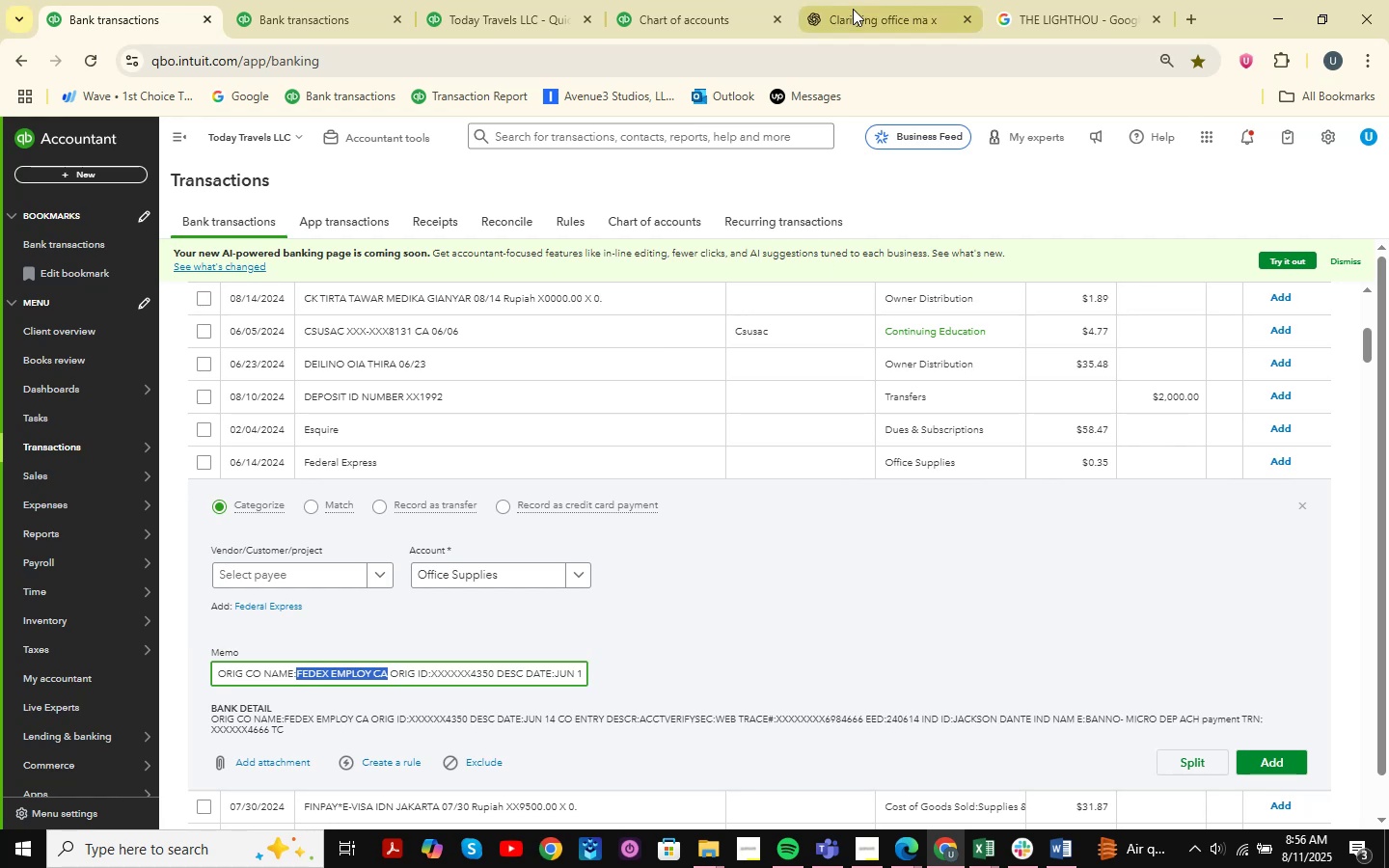 
left_click([853, 9])
 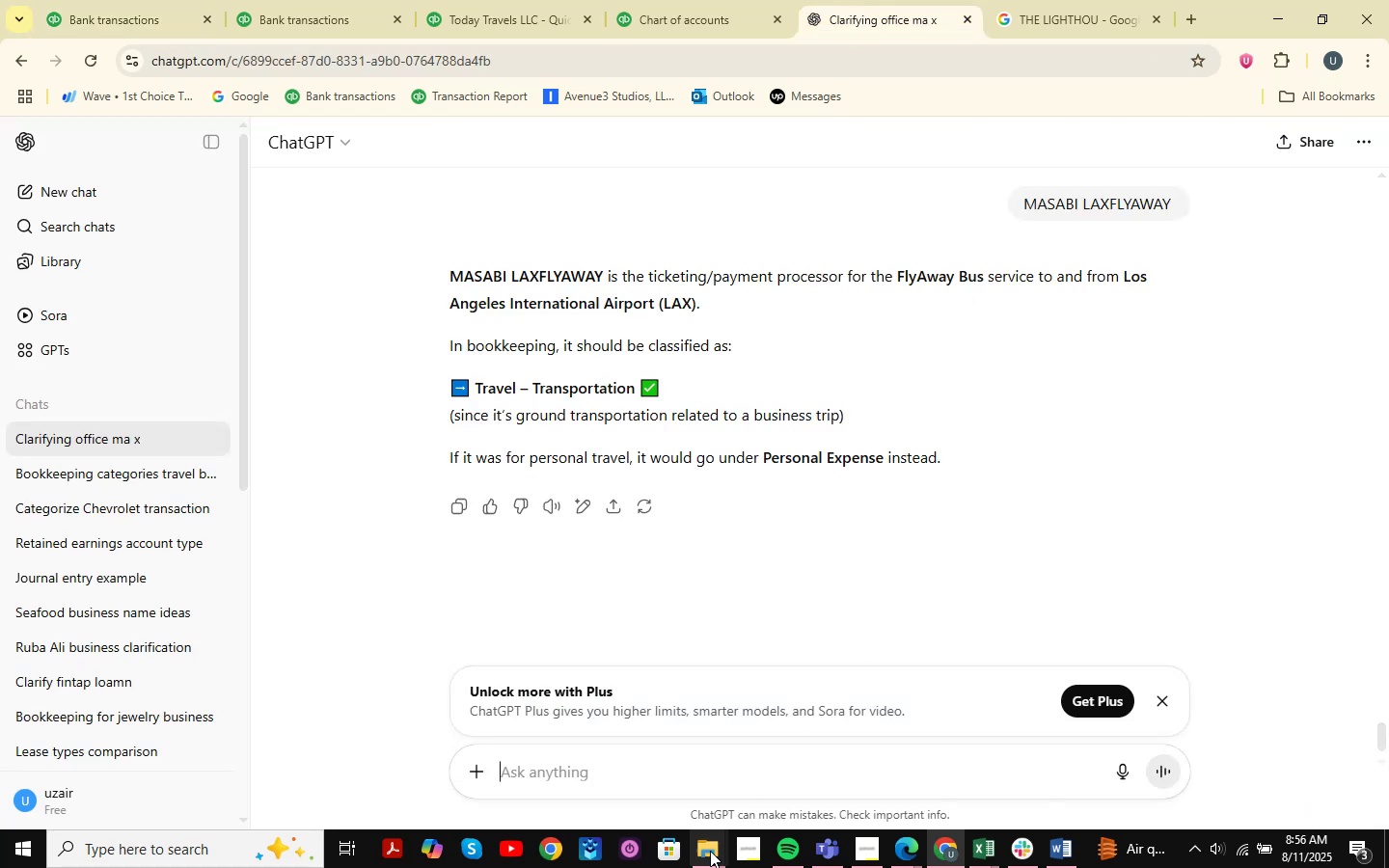 
key(Control+V)
 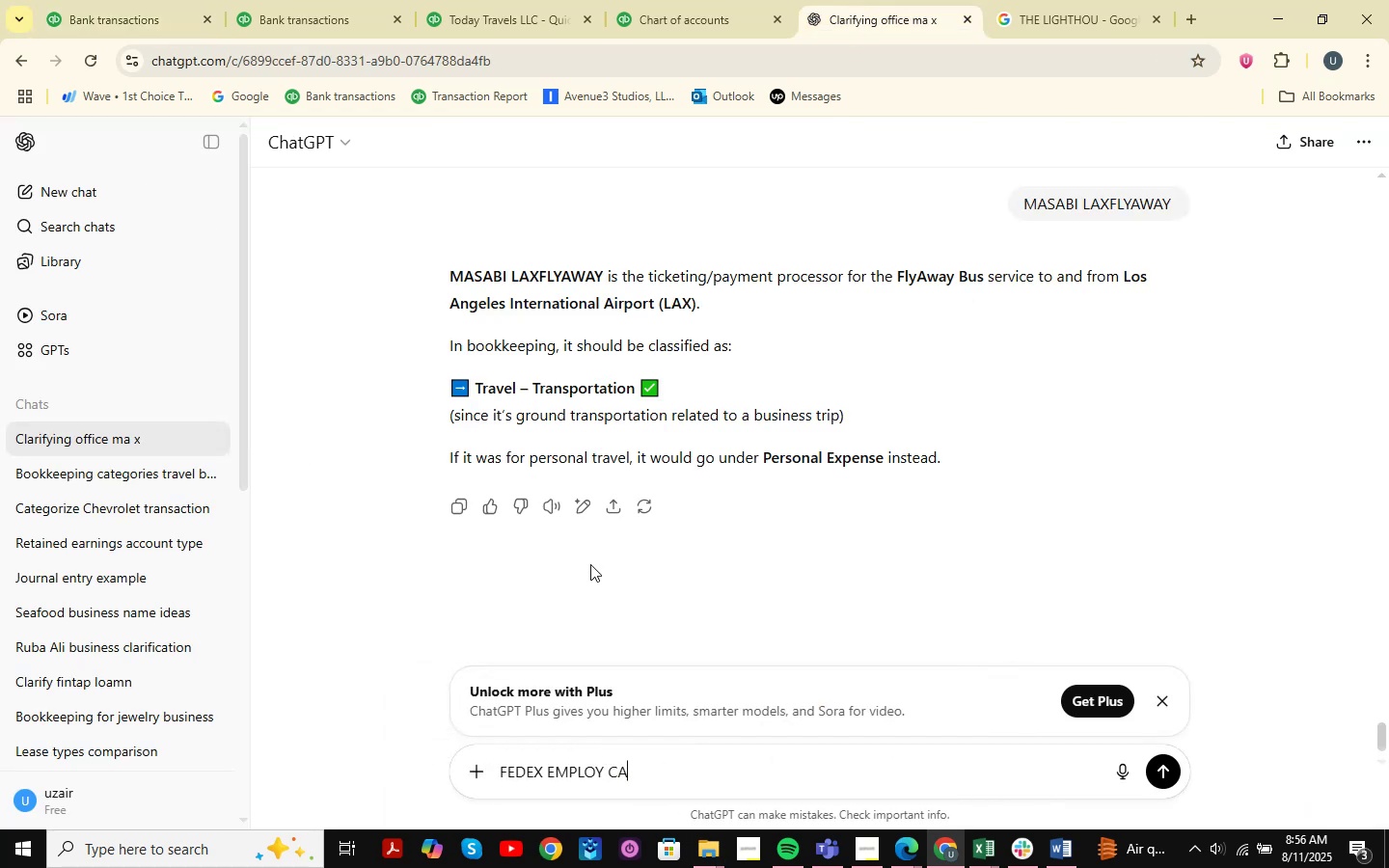 
key(NumpadEnter)
 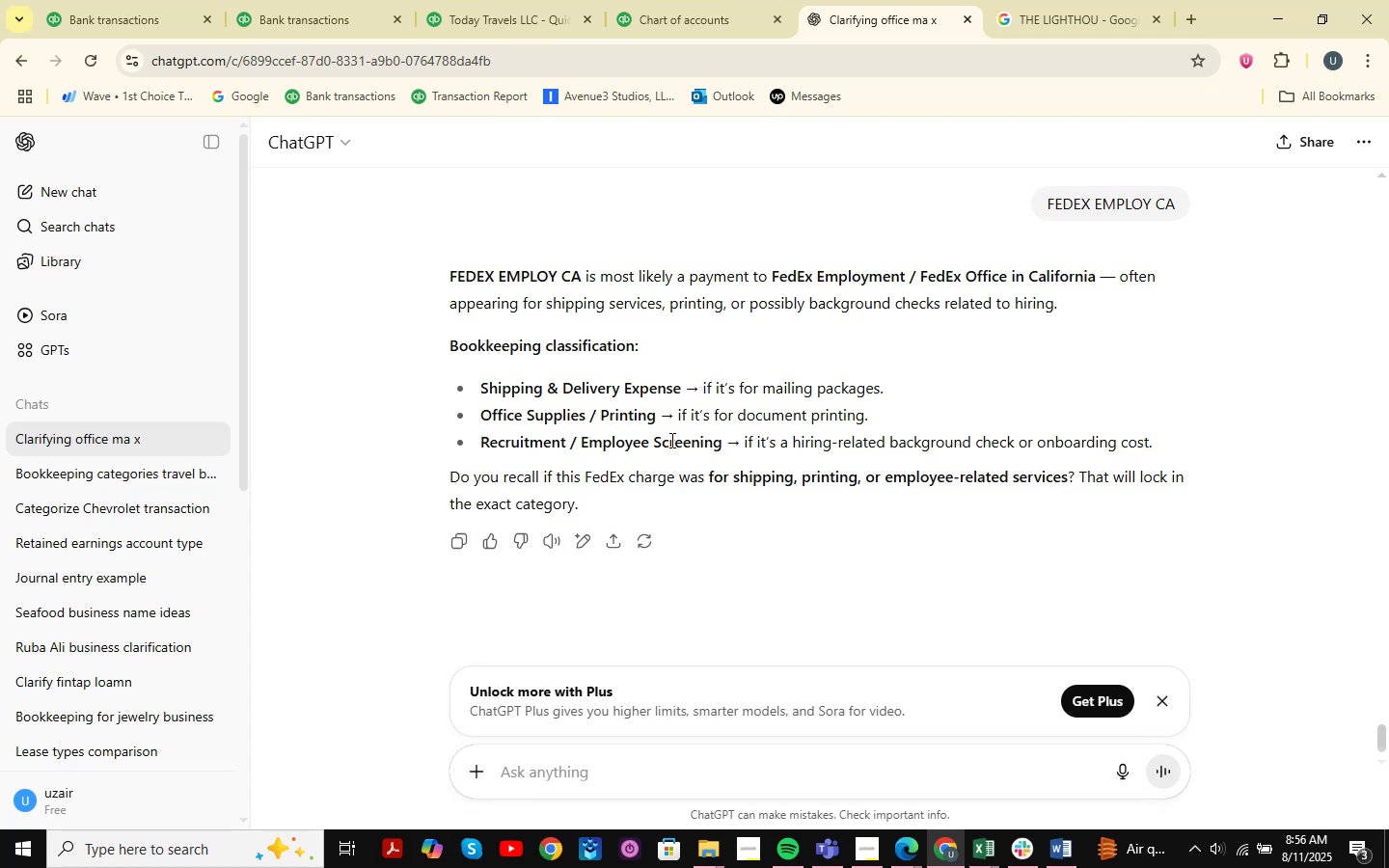 
wait(7.34)
 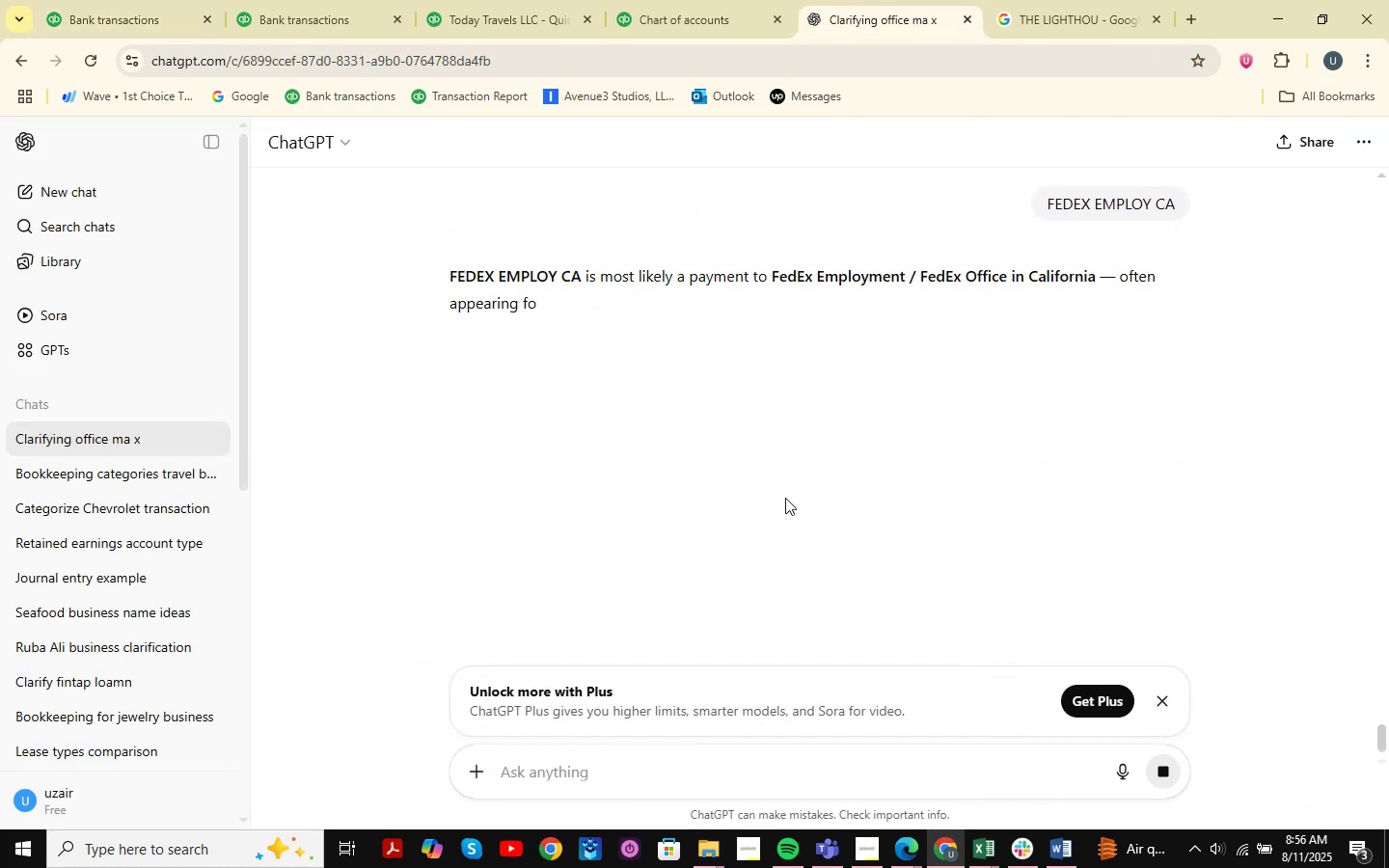 
left_click([1071, 3])
 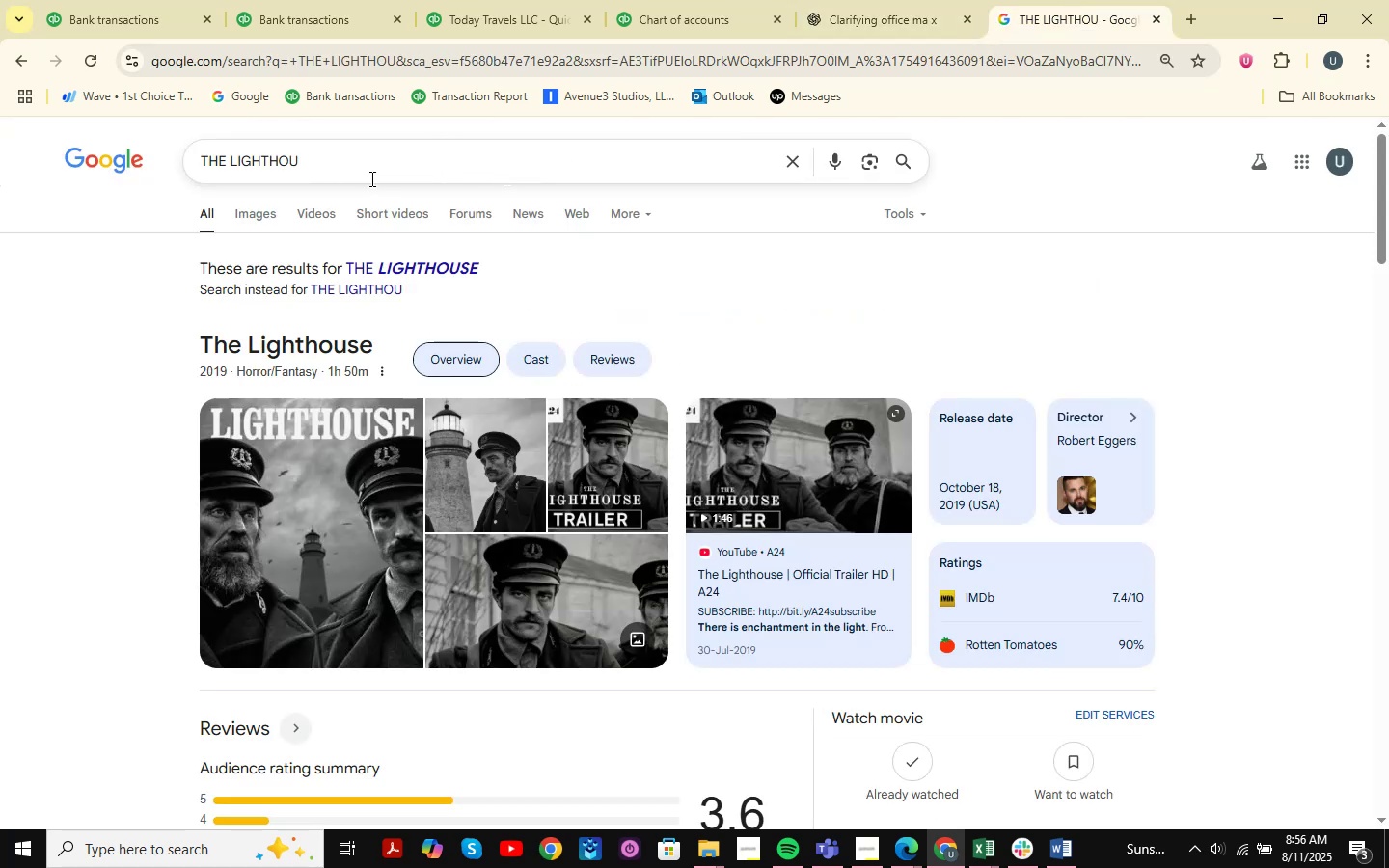 
left_click_drag(start_coordinate=[370, 174], to_coordinate=[154, 144])
 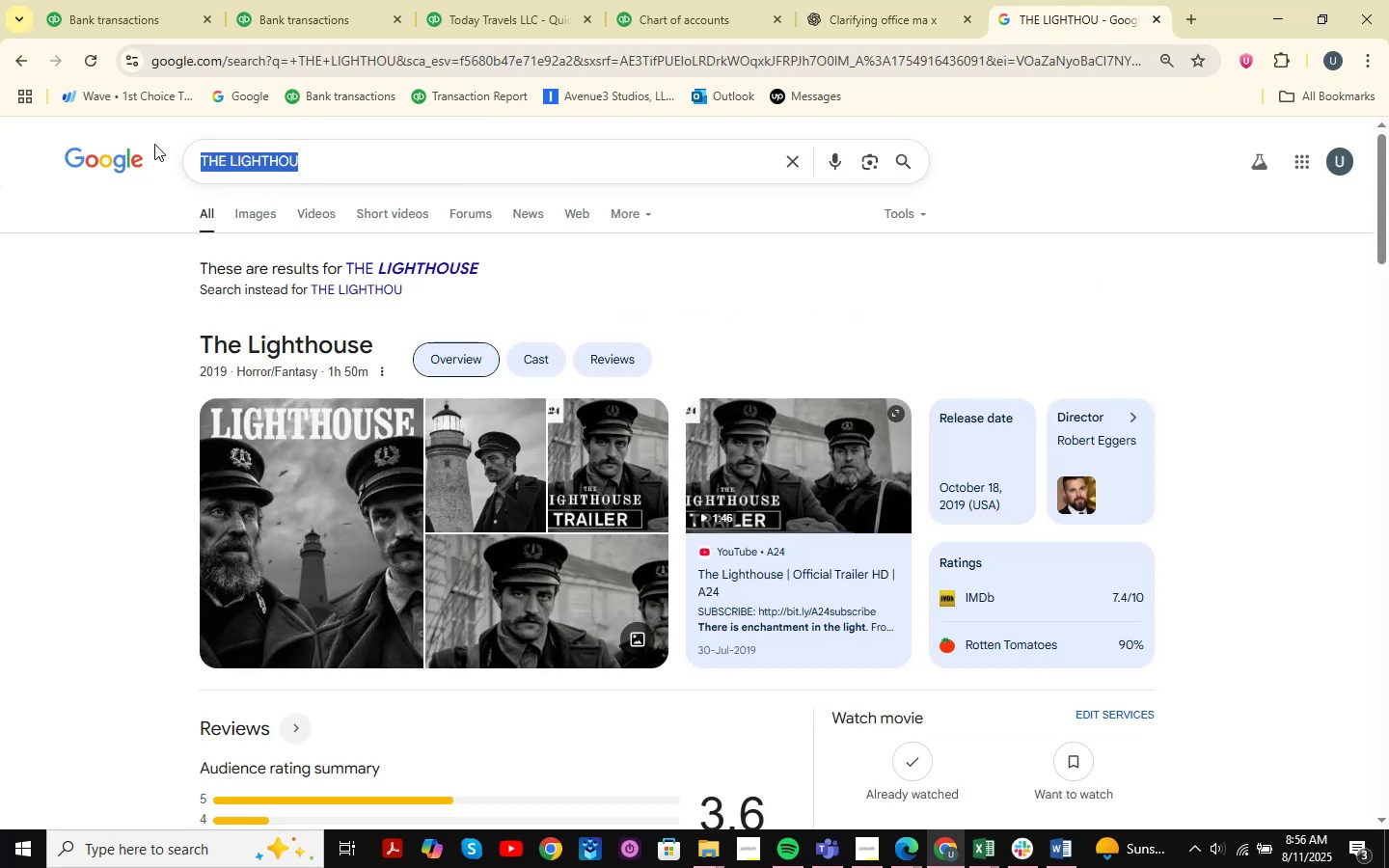 
key(Space)
 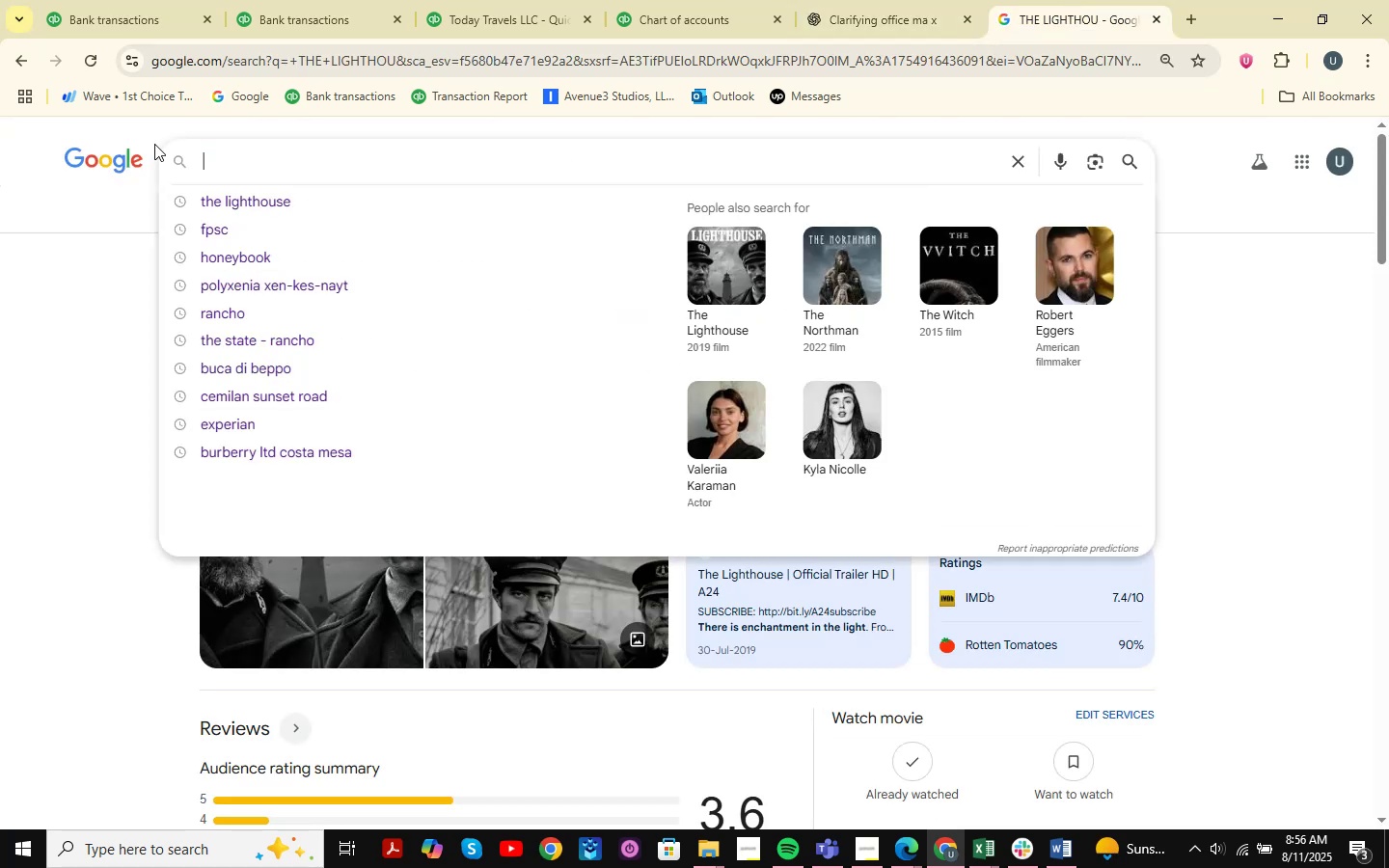 
key(Control+V)
 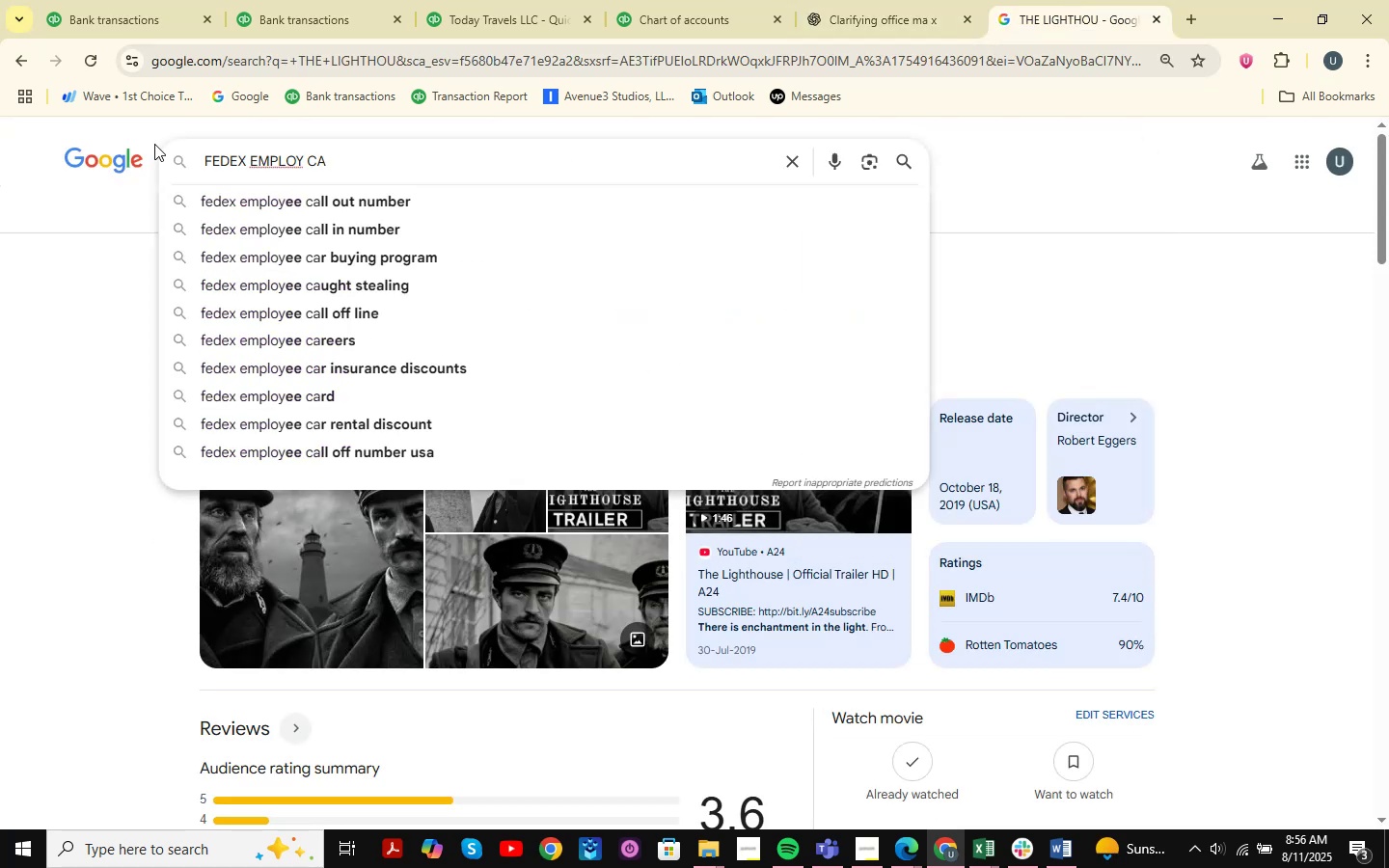 
key(NumpadEnter)
 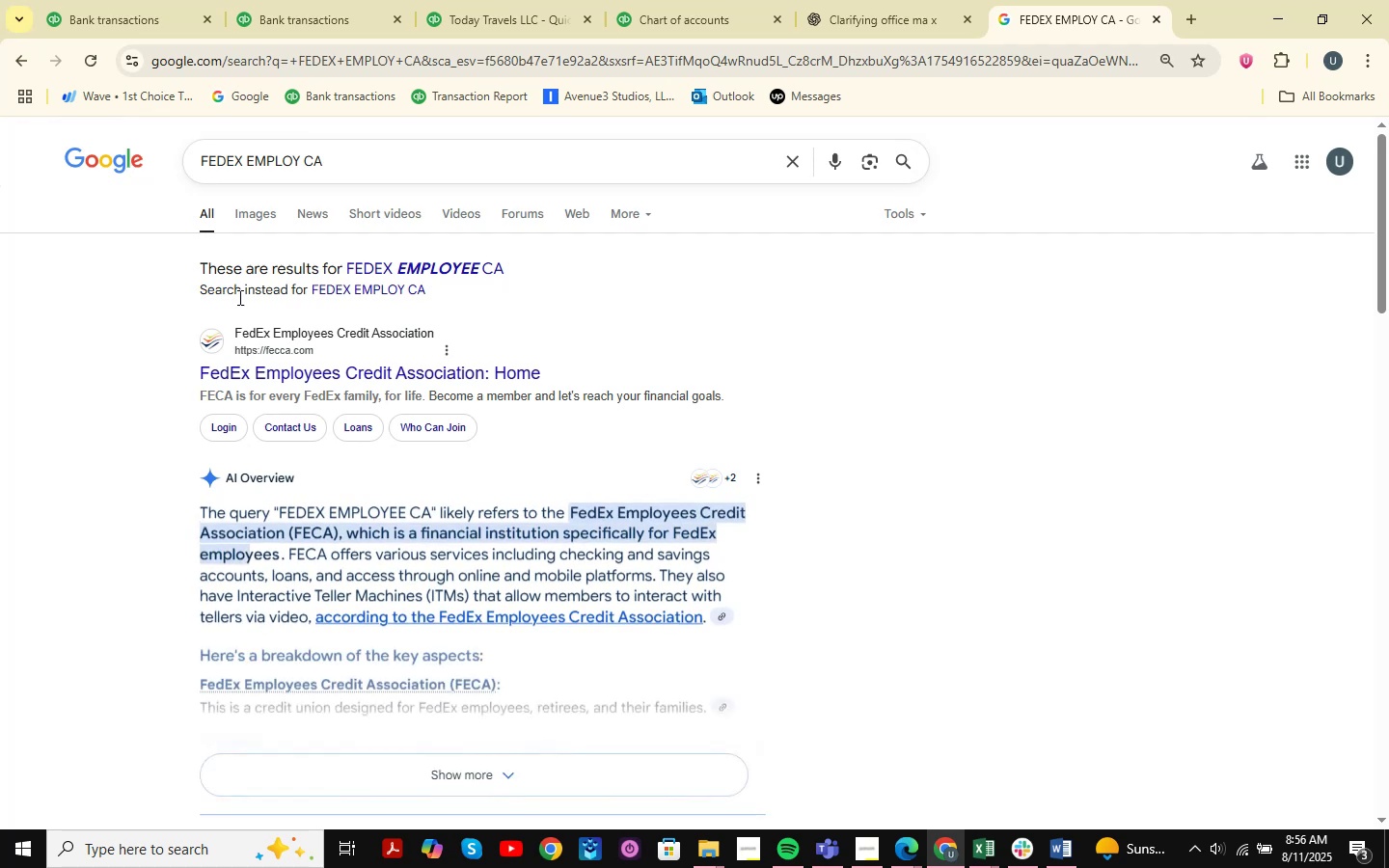 
wait(8.02)
 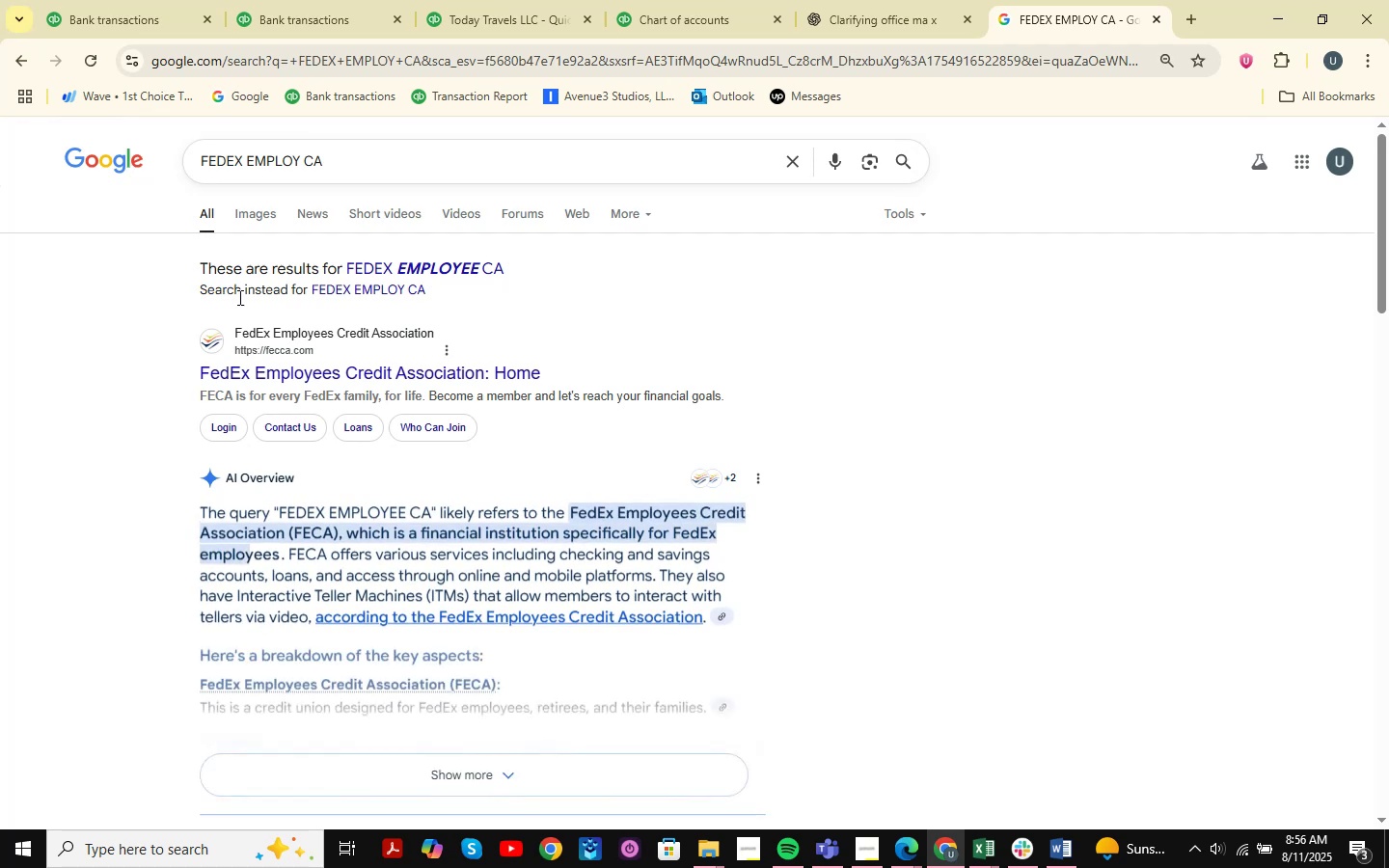 
scroll: coordinate [380, 459], scroll_direction: down, amount: 3.0
 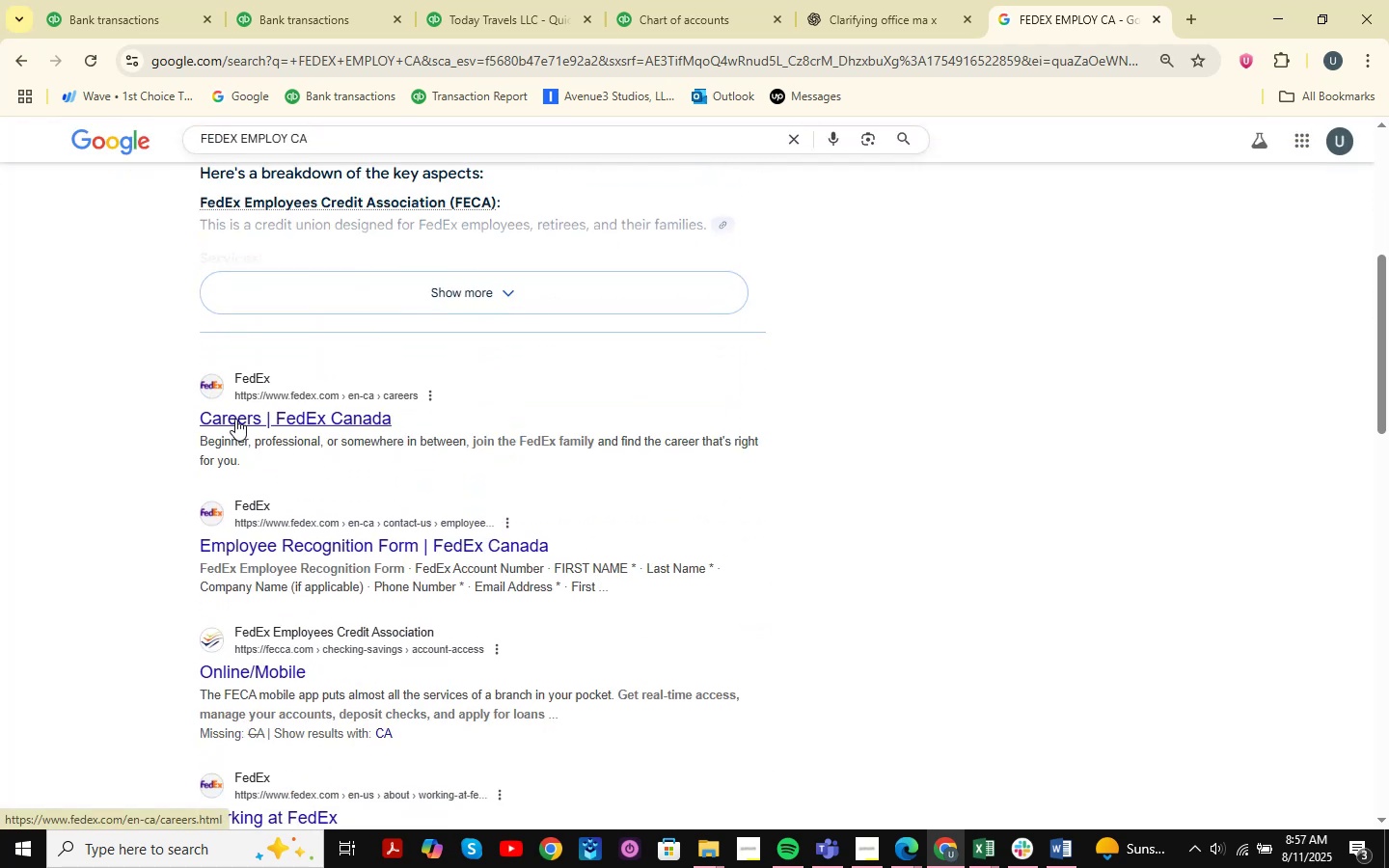 
left_click([232, 407])
 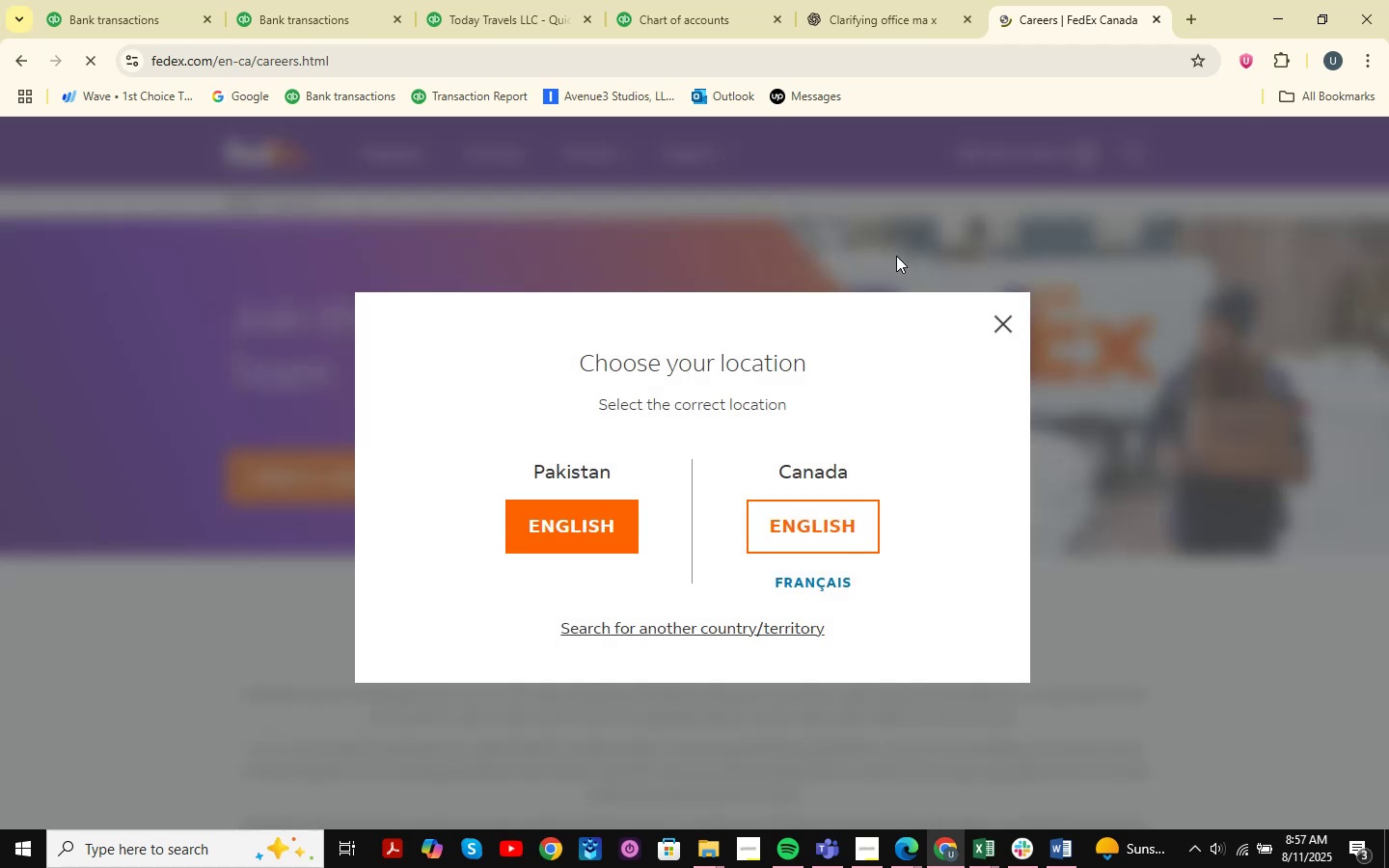 
left_click([1000, 323])
 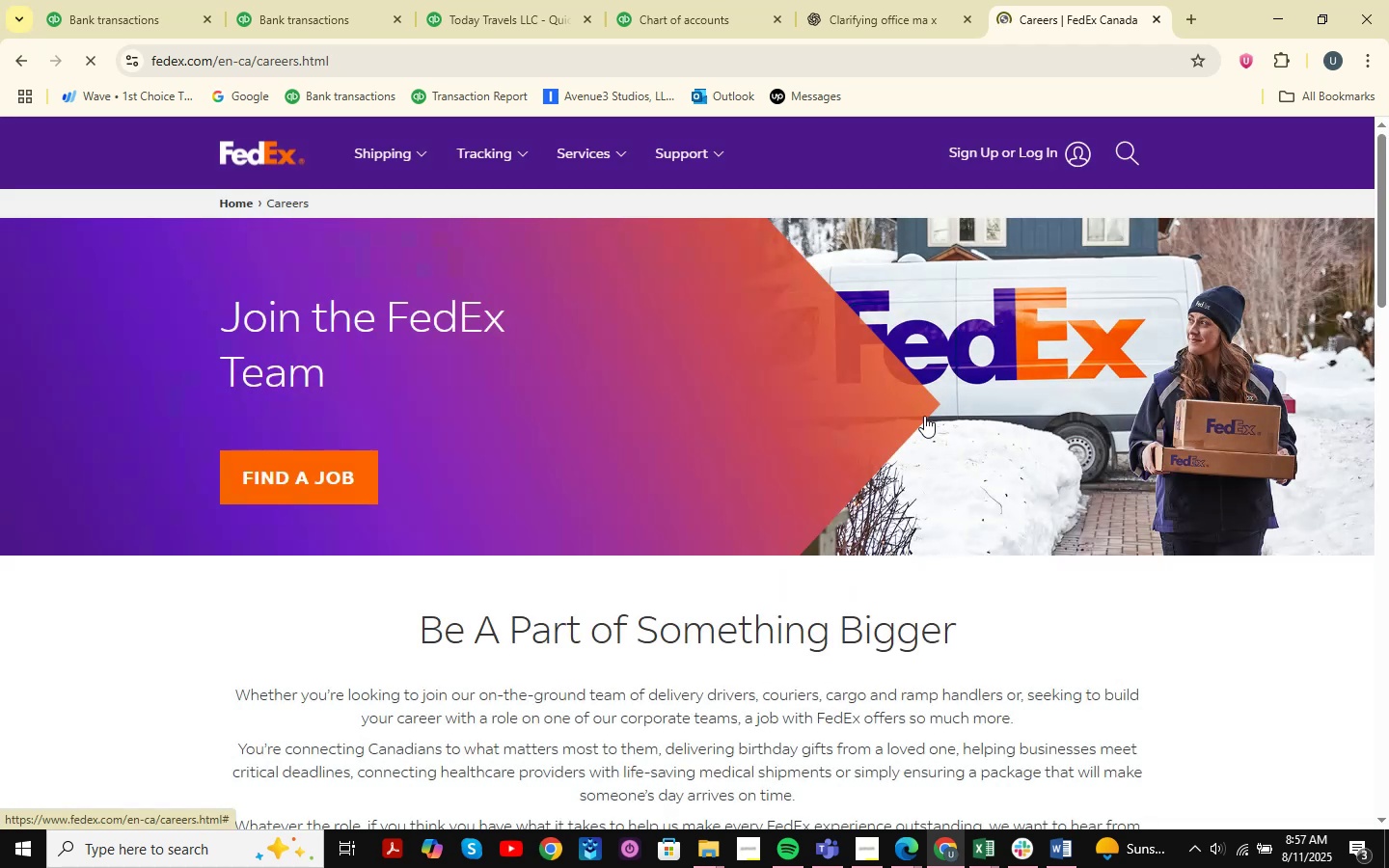 
scroll: coordinate [883, 456], scroll_direction: down, amount: 4.0
 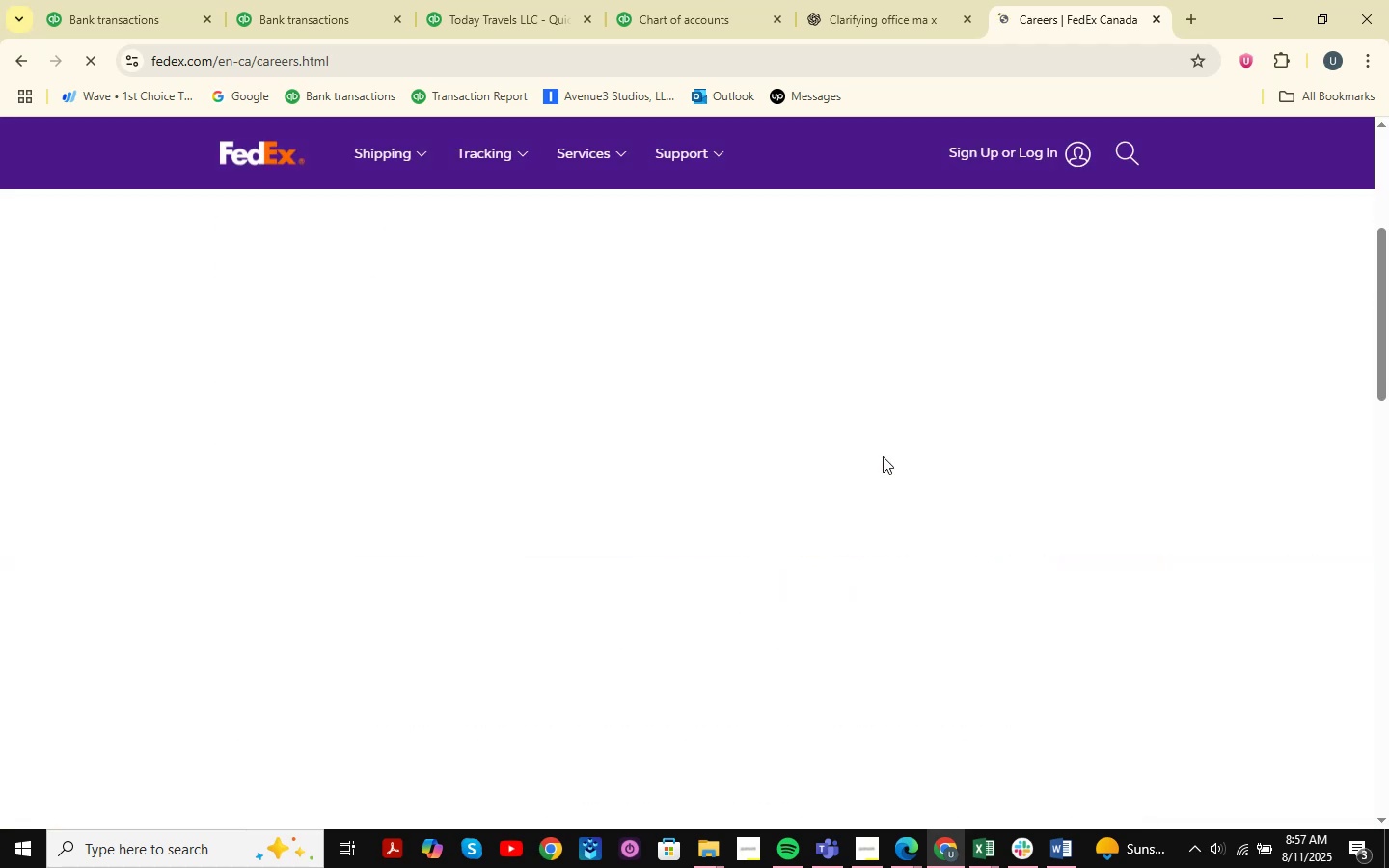 
scroll: coordinate [883, 456], scroll_direction: up, amount: 10.0
 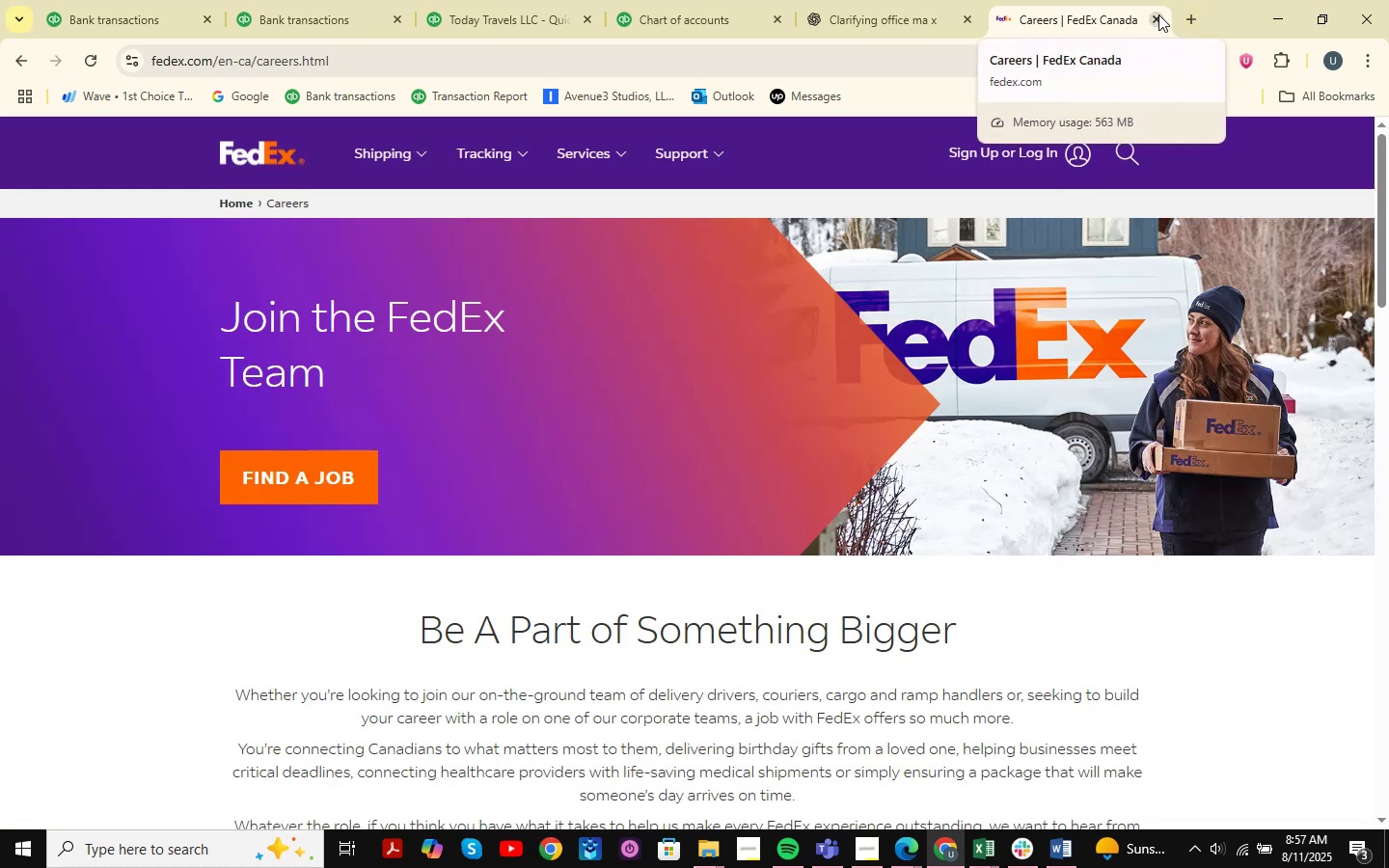 
left_click([1158, 14])
 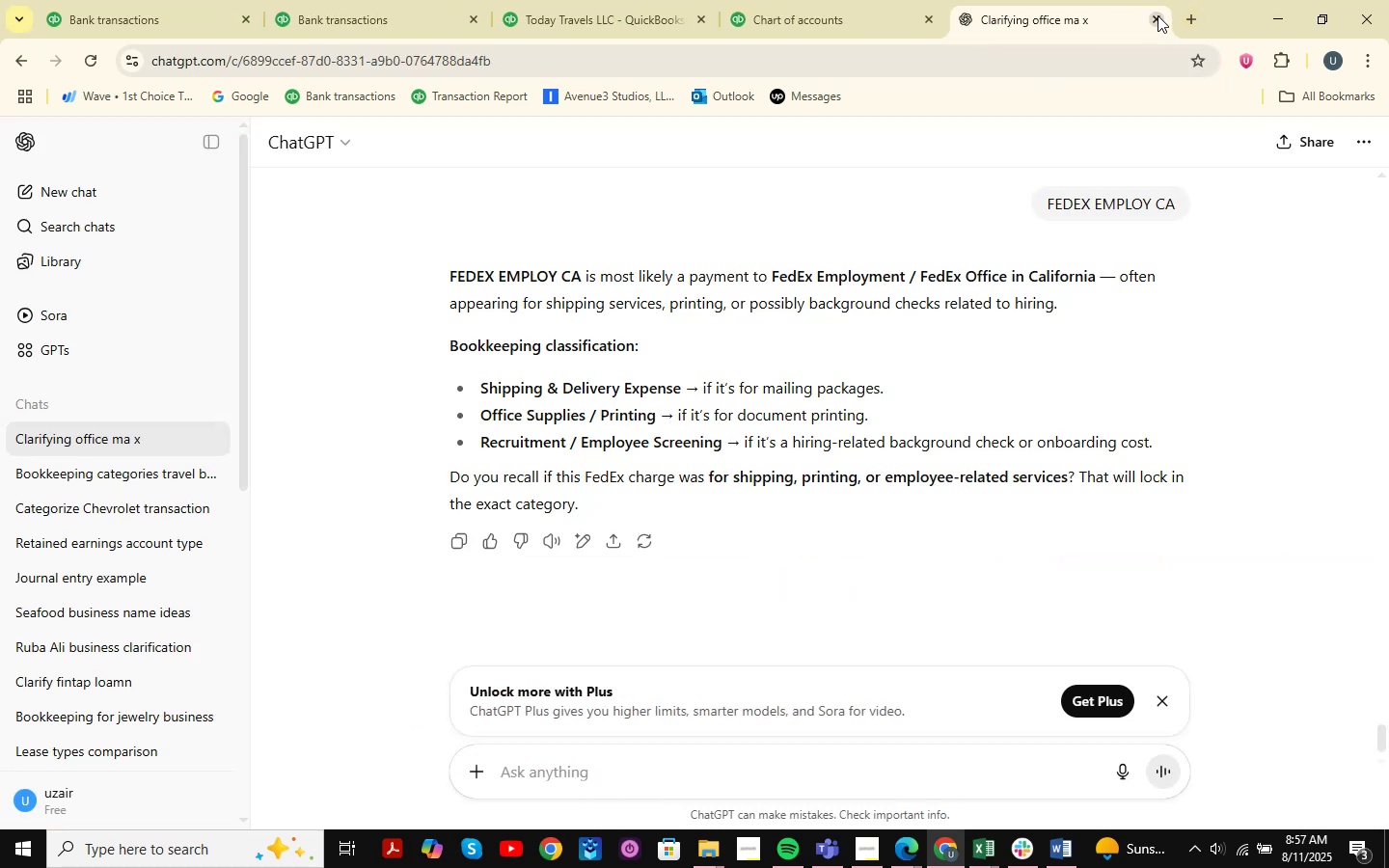 
mouse_move([317, 2])
 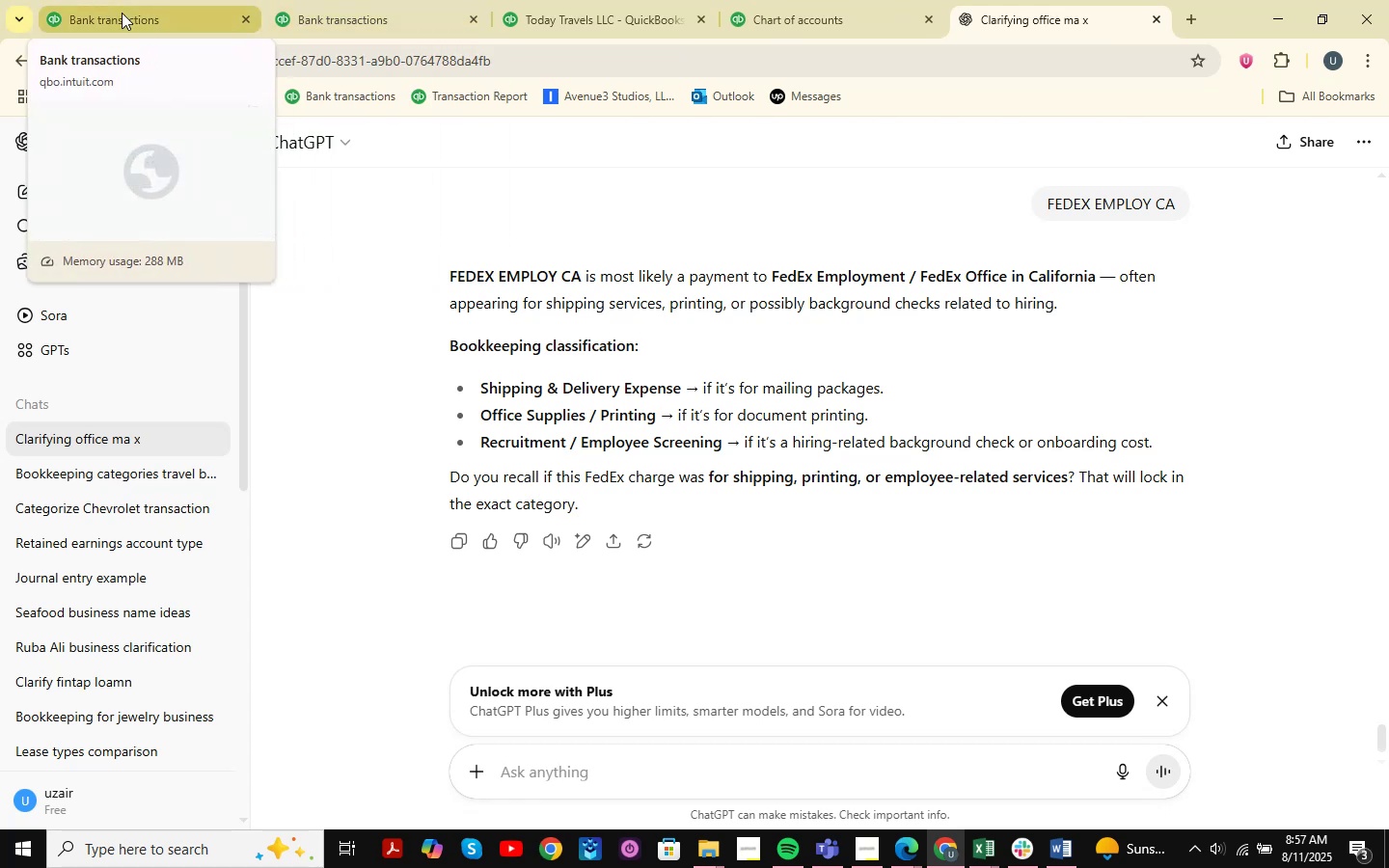 
left_click([122, 13])
 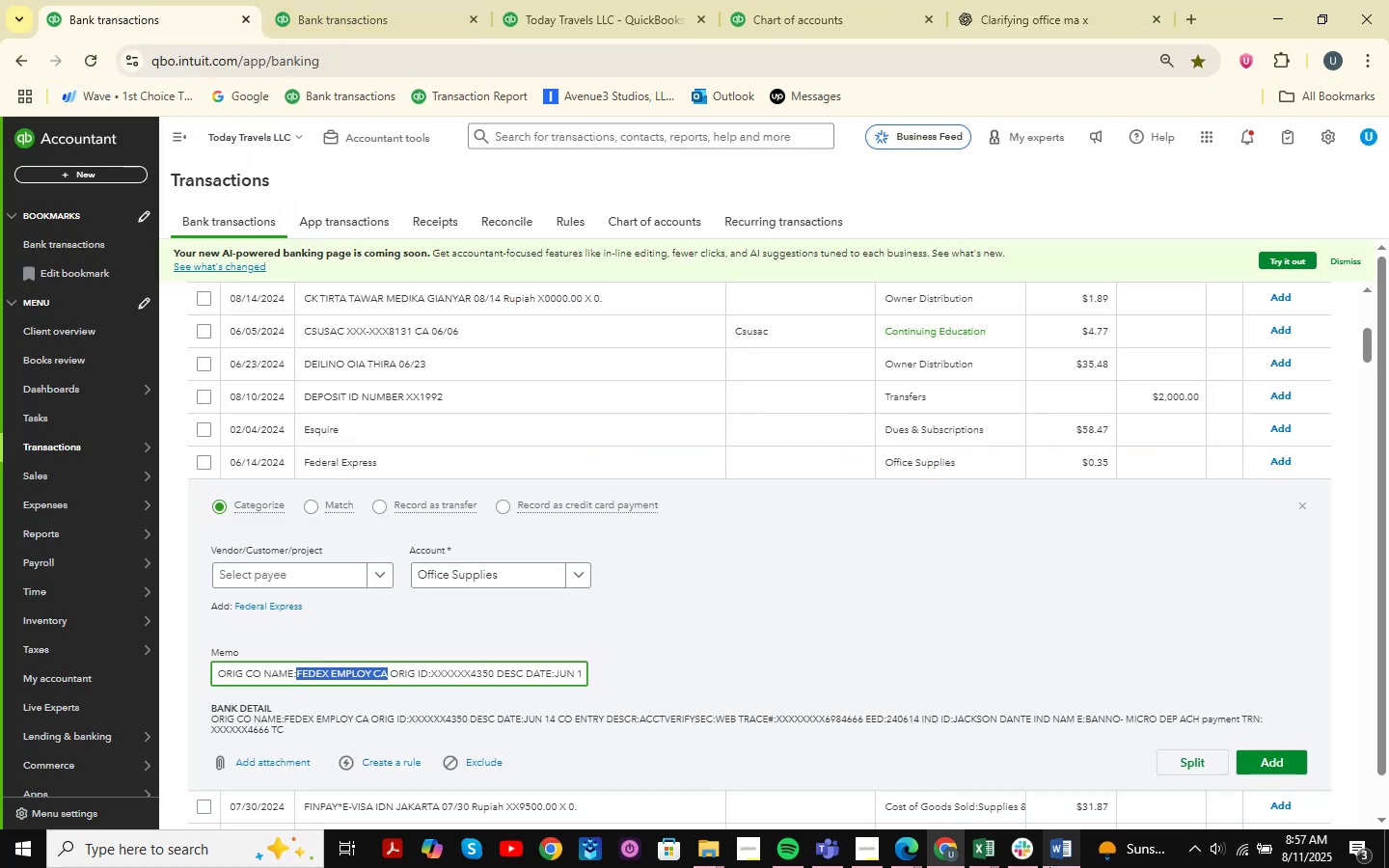 
left_click([981, 847])
 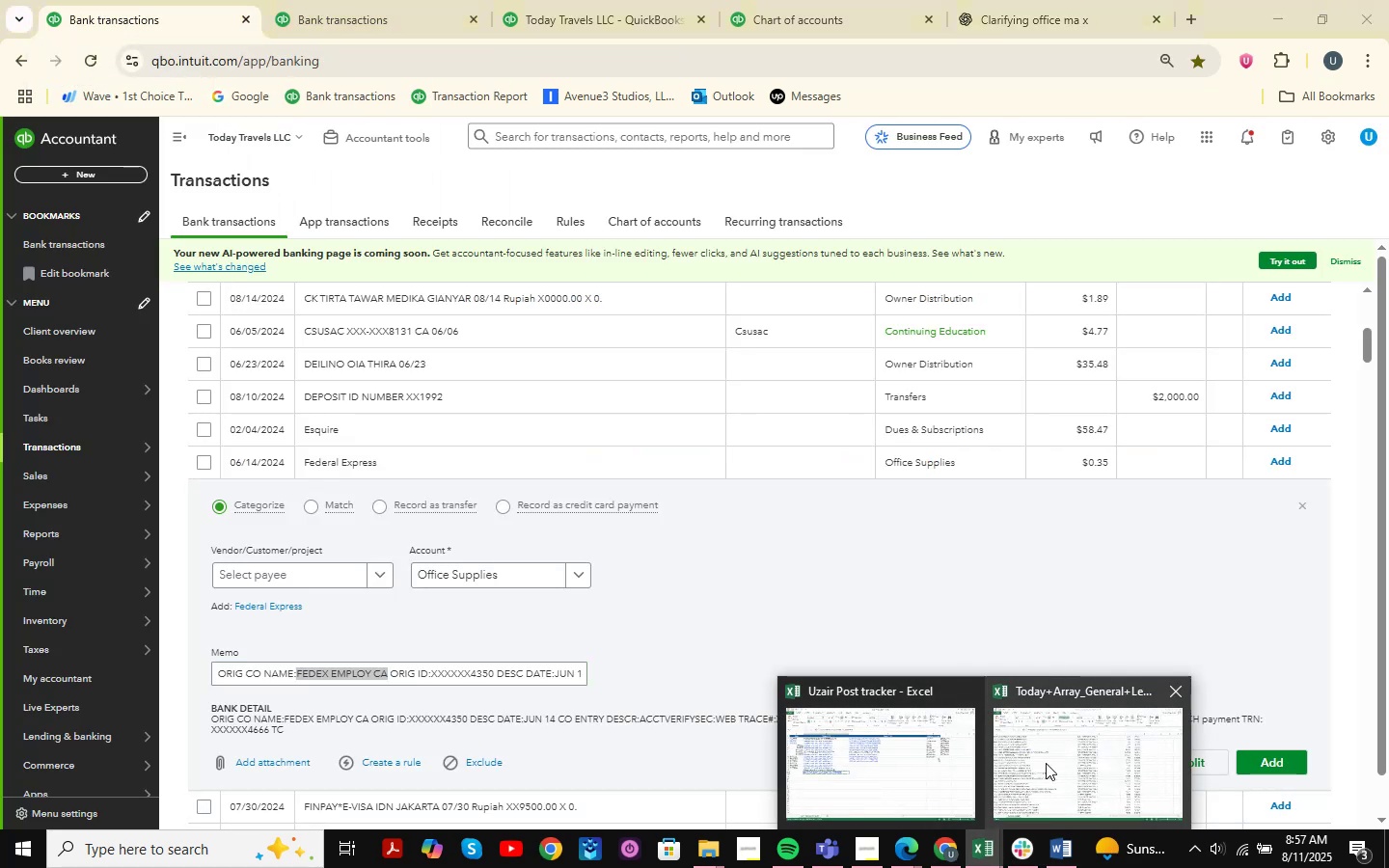 
left_click([1048, 758])
 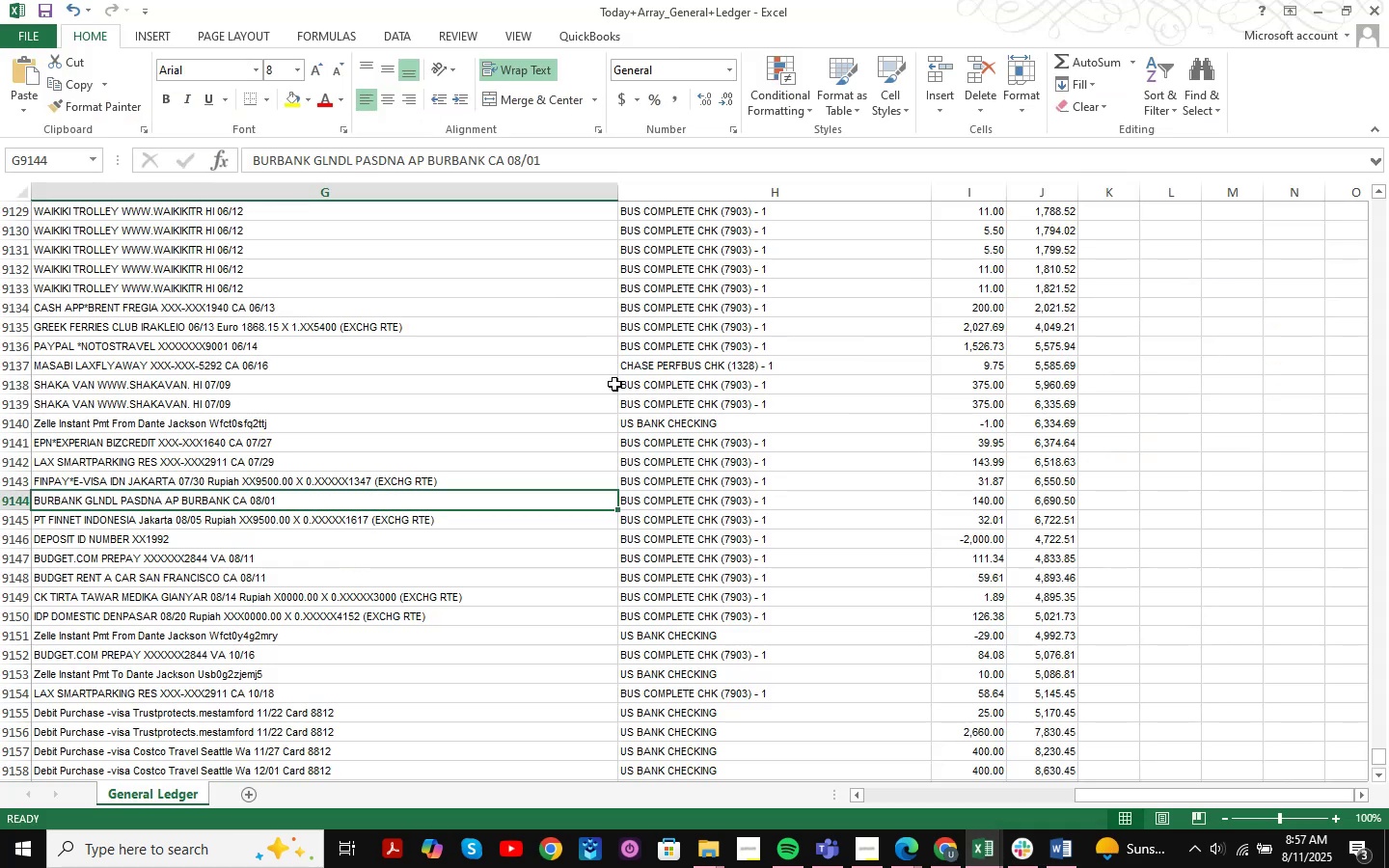 
key(Control+F)
 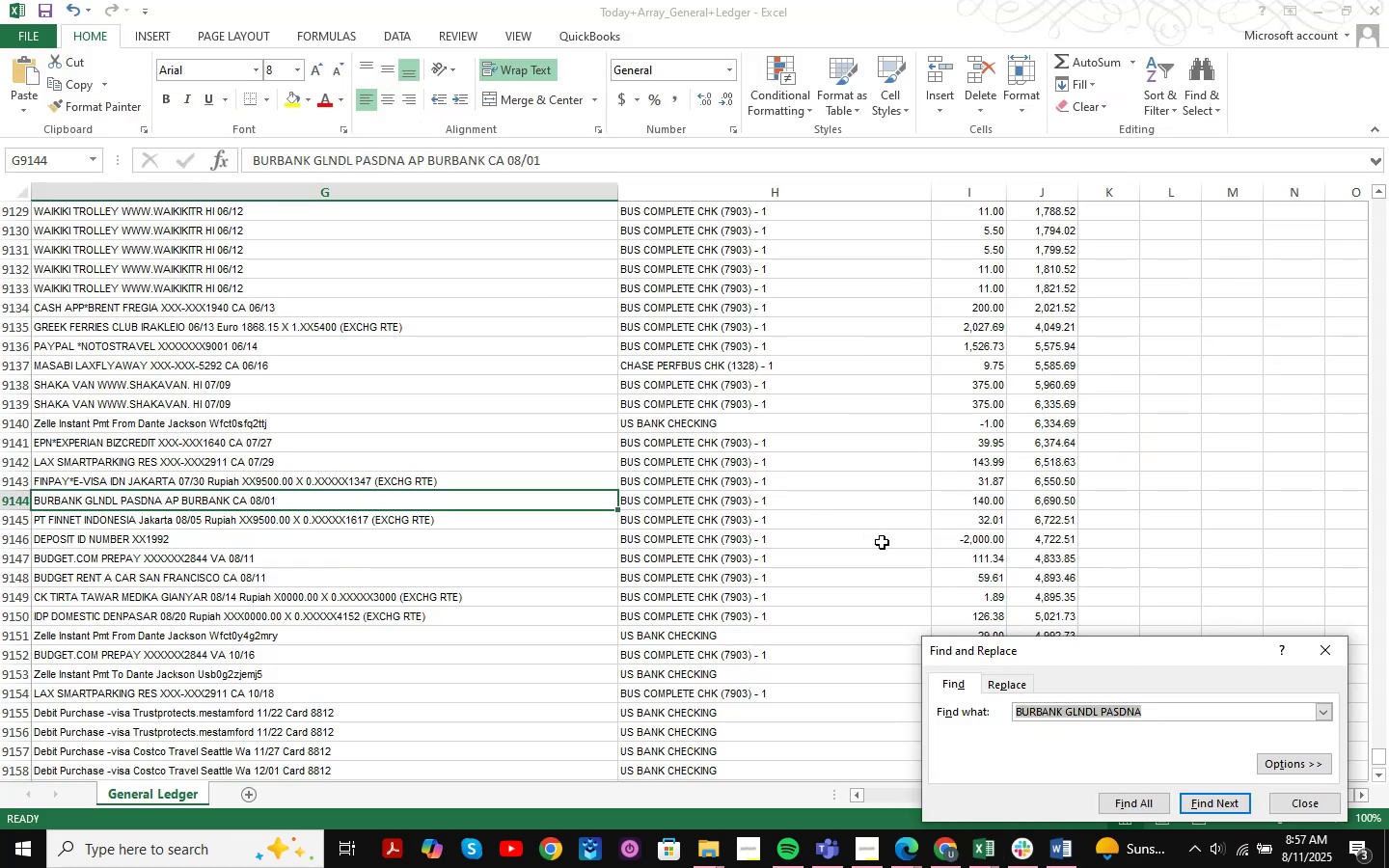 
key(Space)
 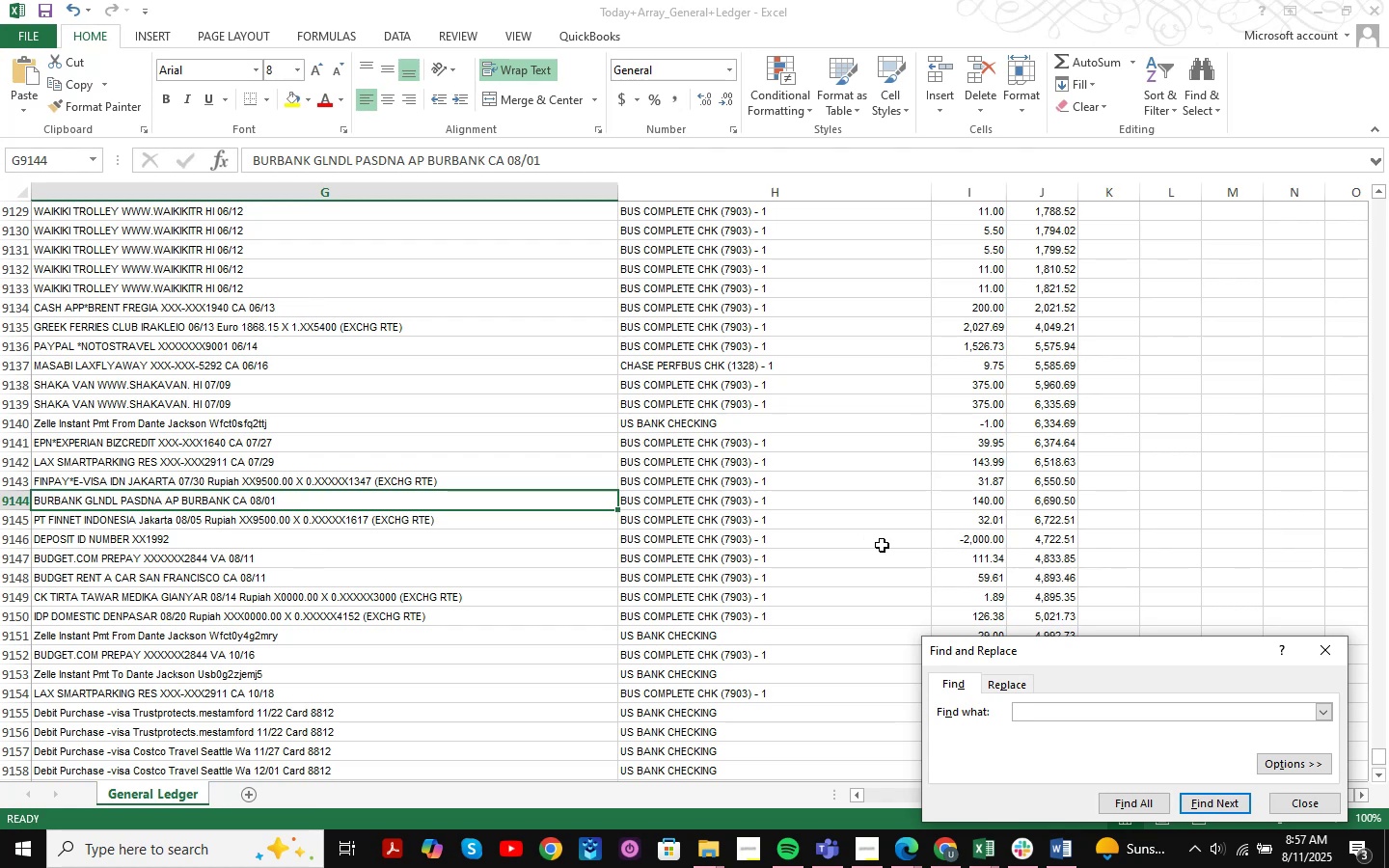 
key(Backspace)
 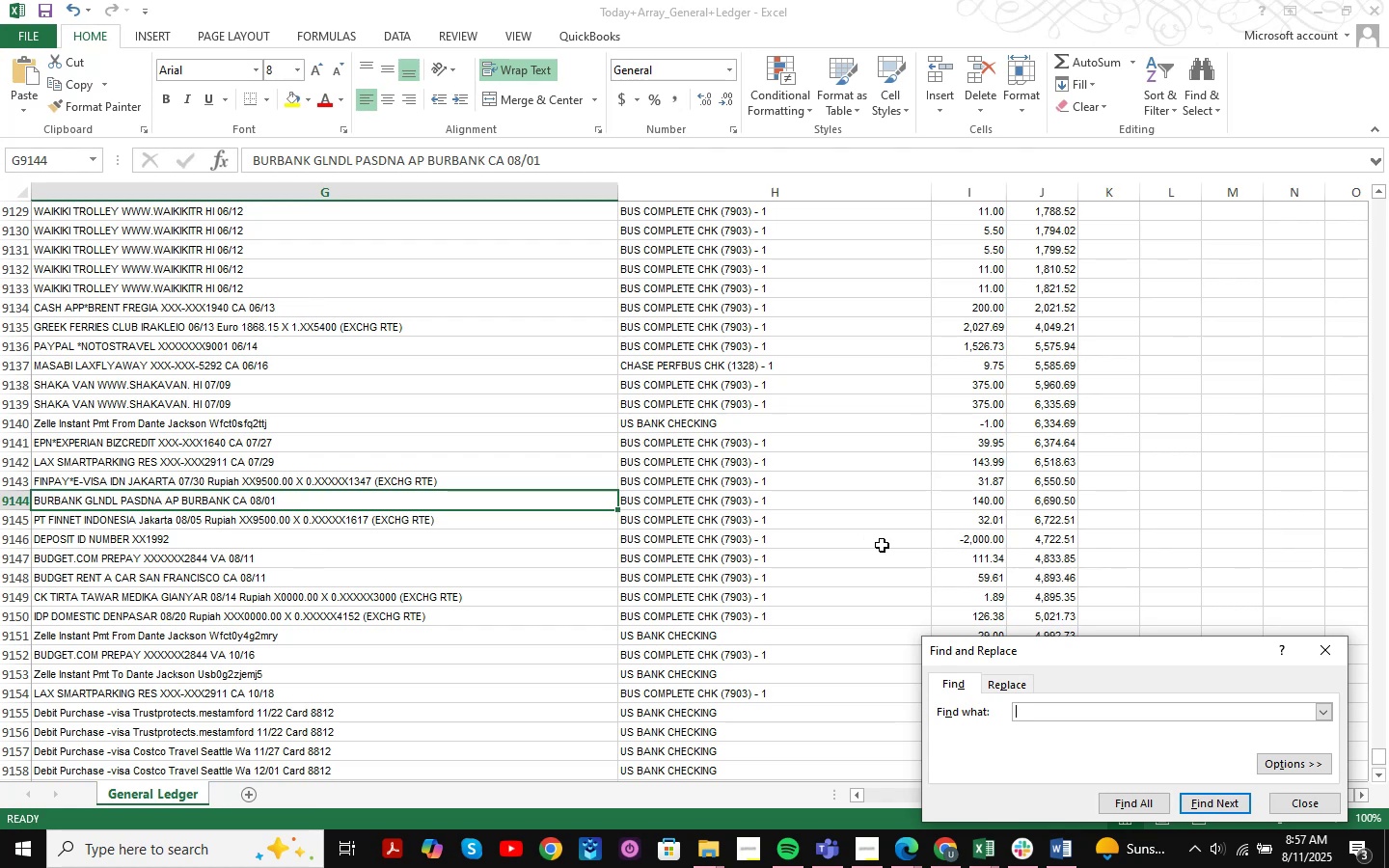 
key(Control+V)
 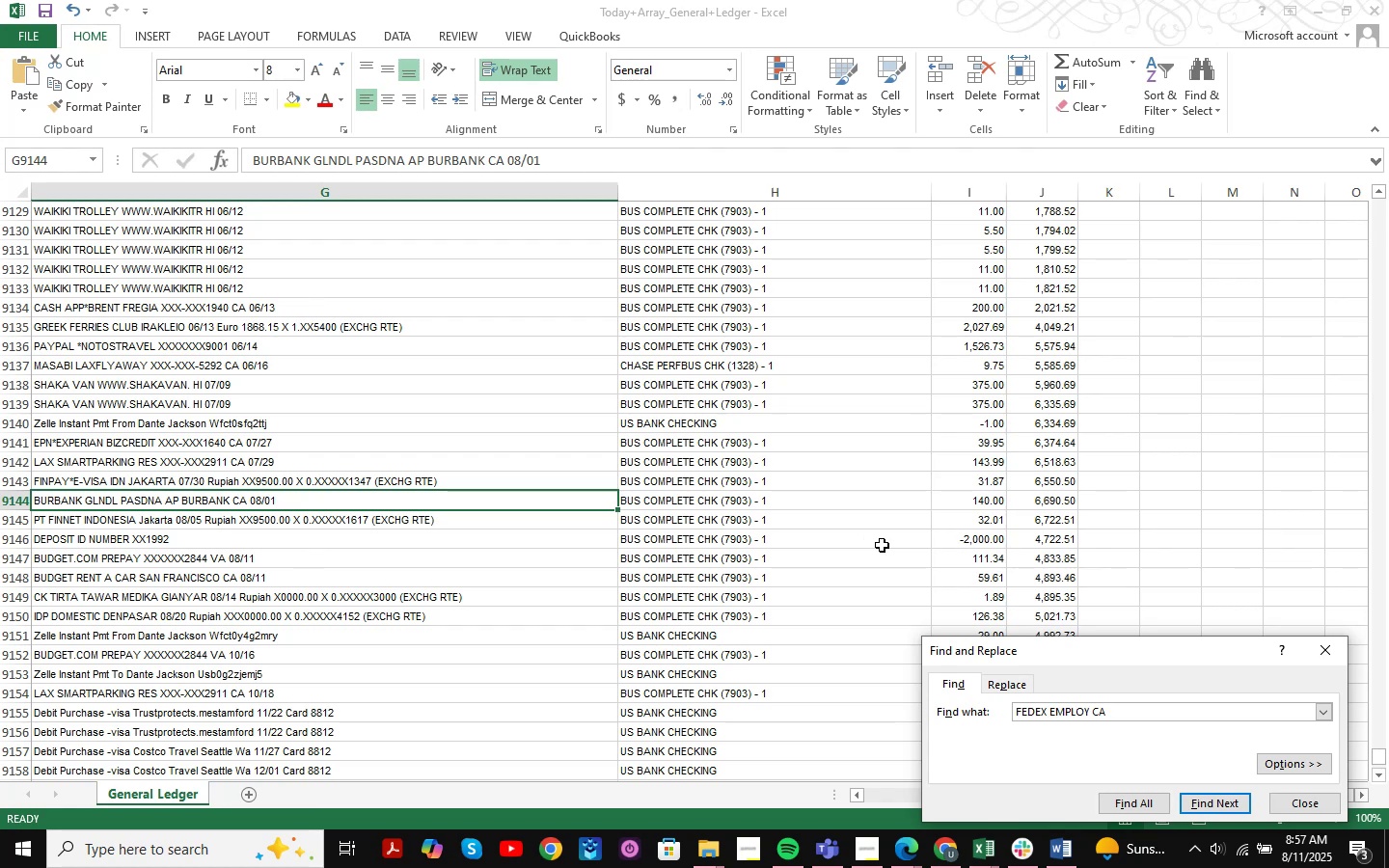 
key(NumpadEnter)
 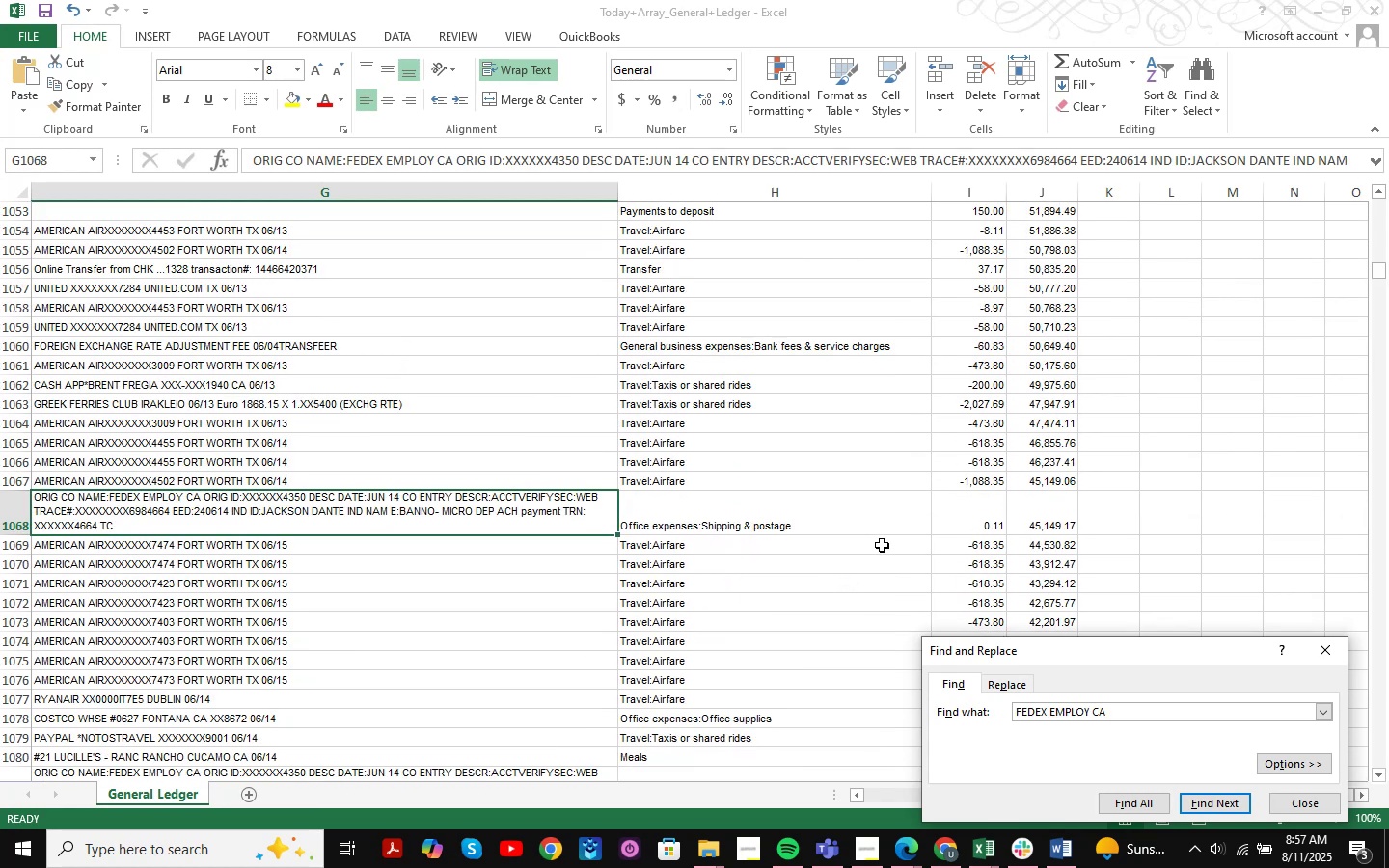 
key(NumpadEnter)
 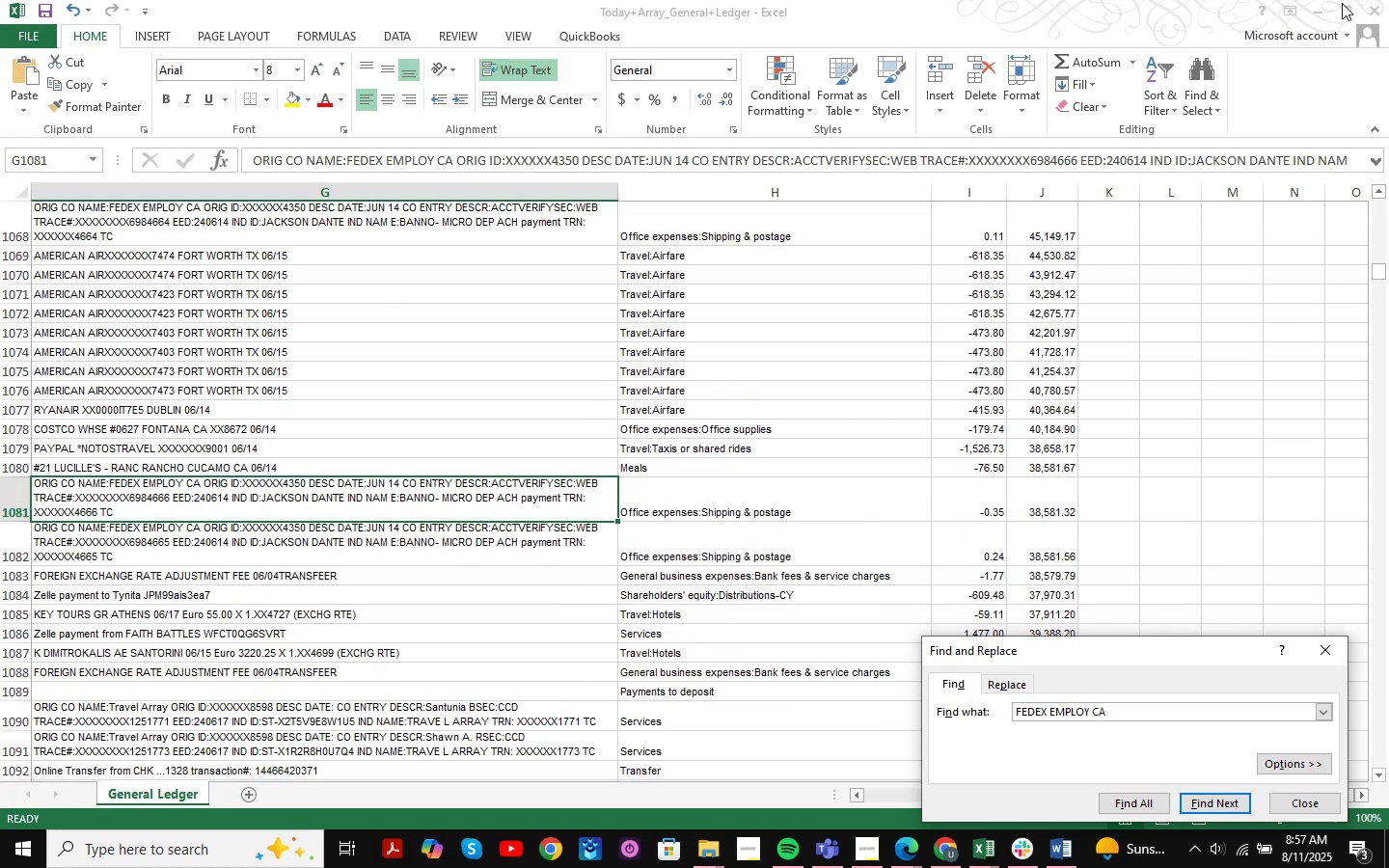 
left_click([1325, 9])
 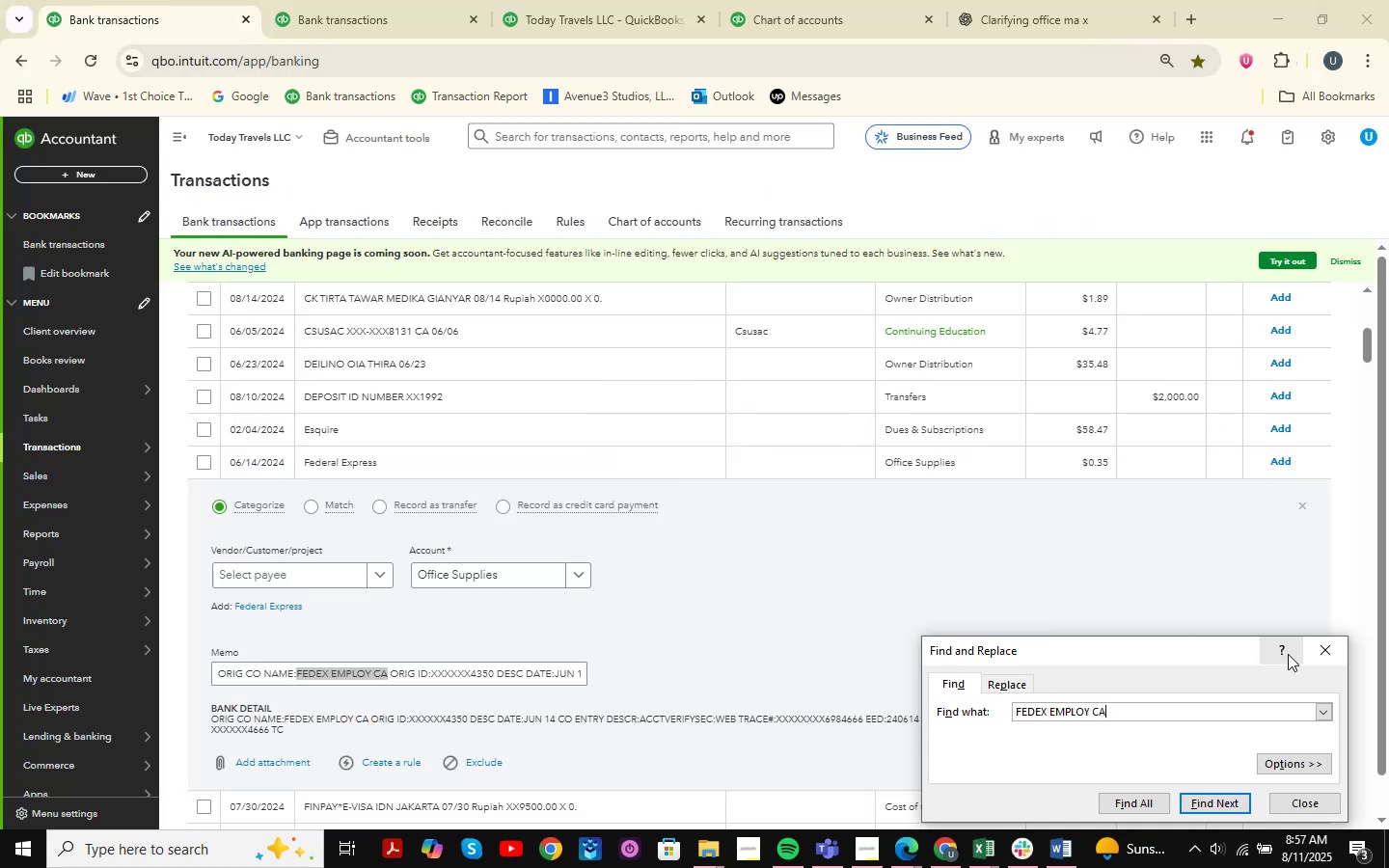 
left_click([1328, 652])
 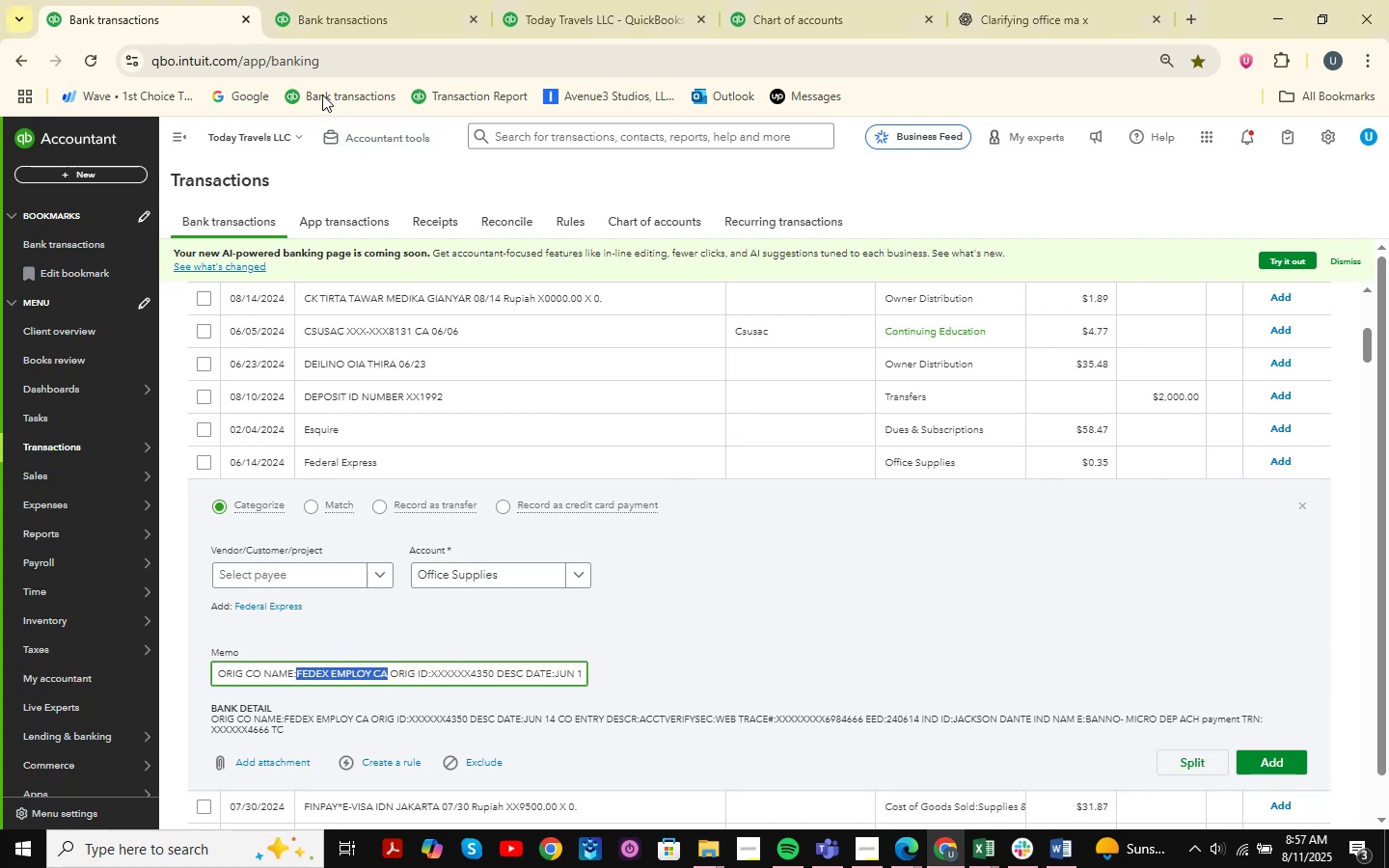 
mouse_move([333, 19])
 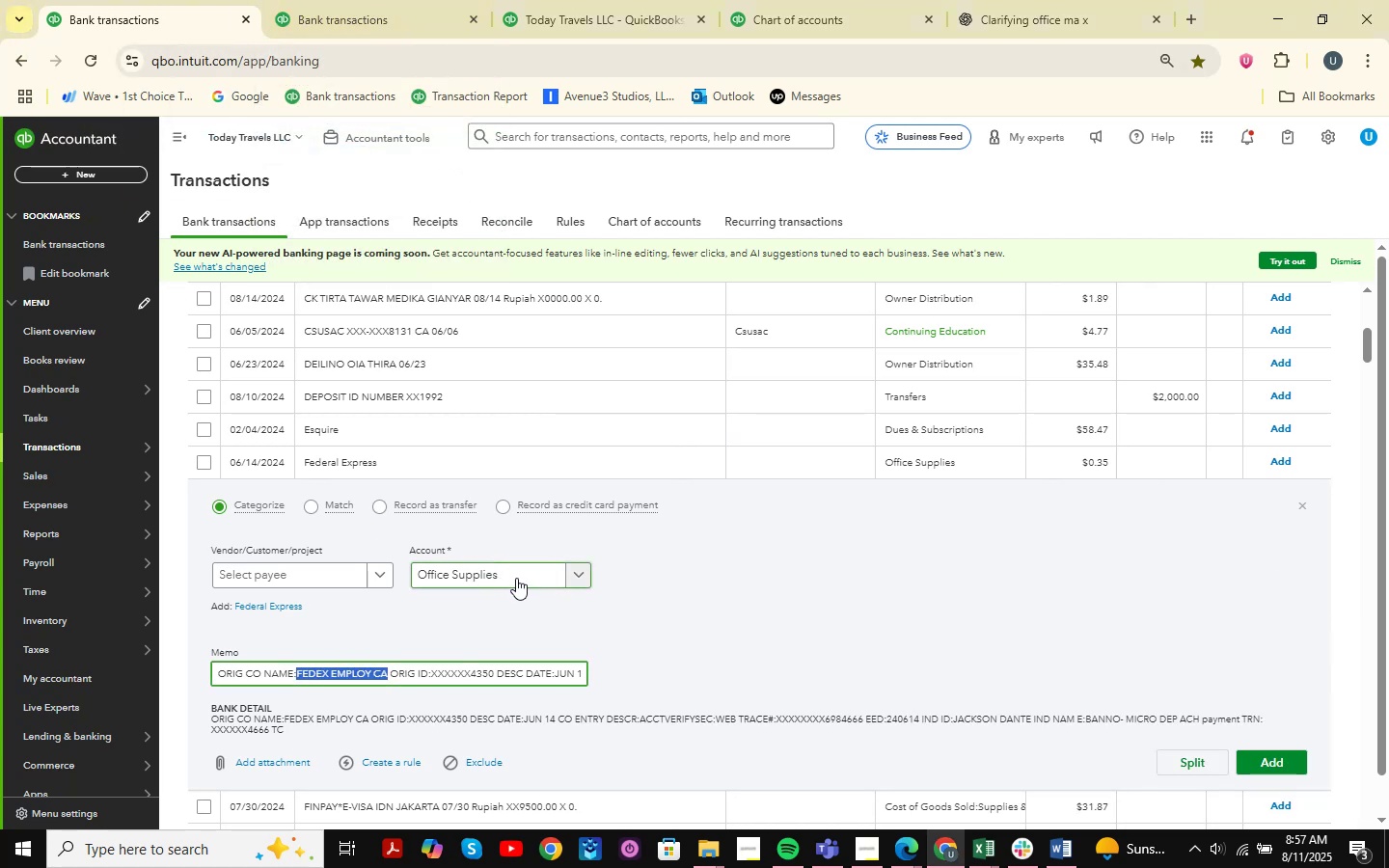 
left_click([516, 573])
 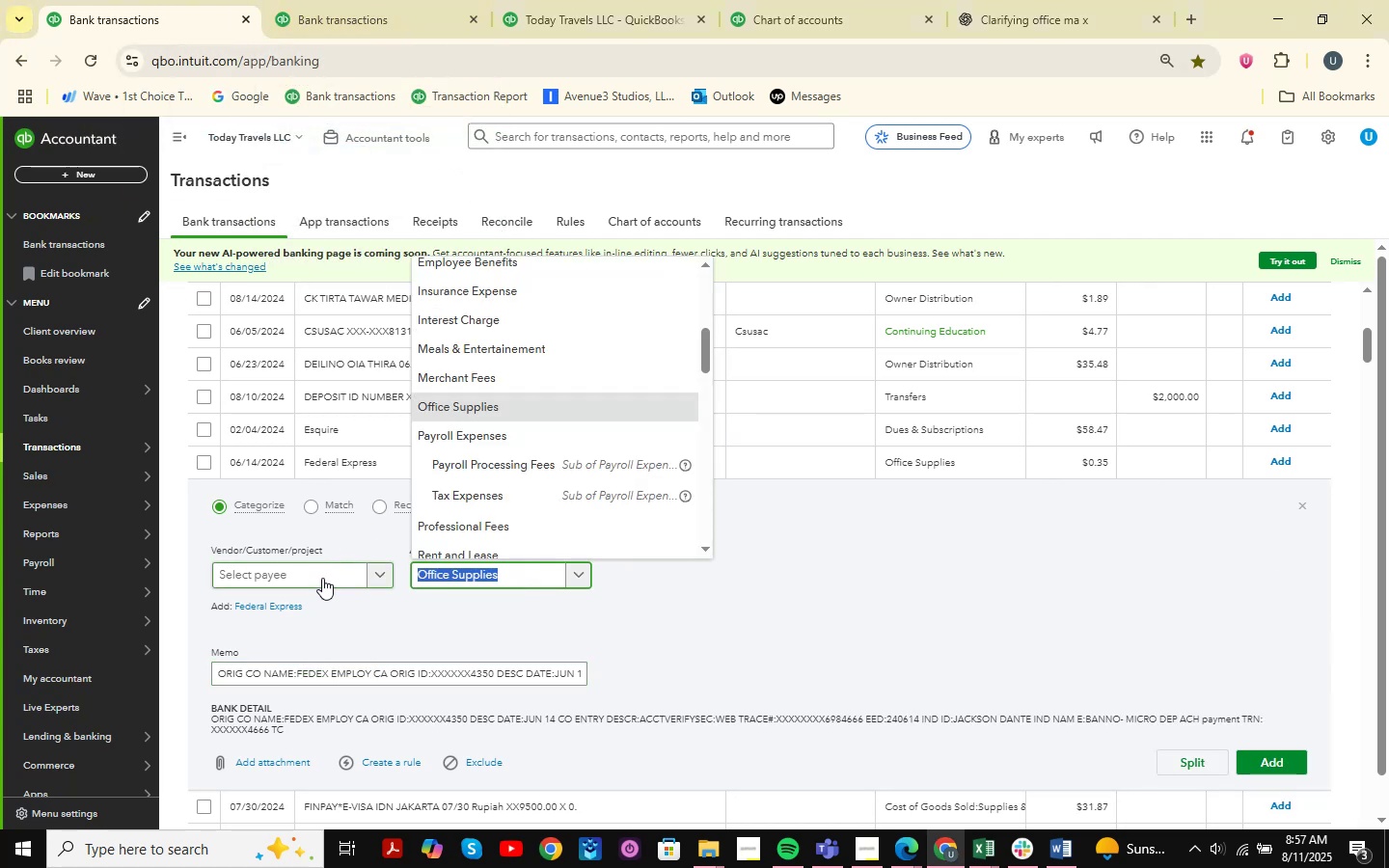 
left_click([324, 575])
 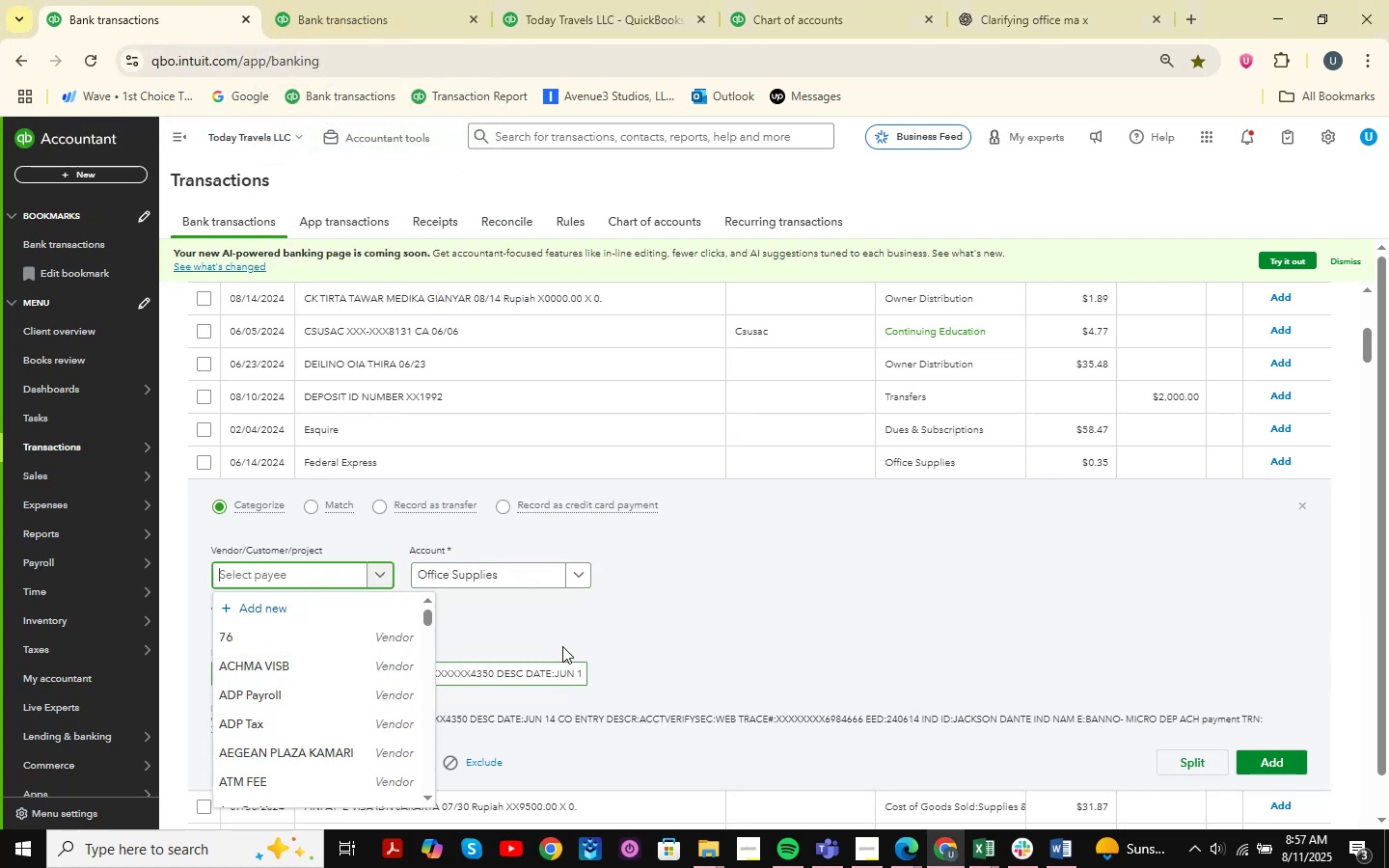 
left_click([571, 633])
 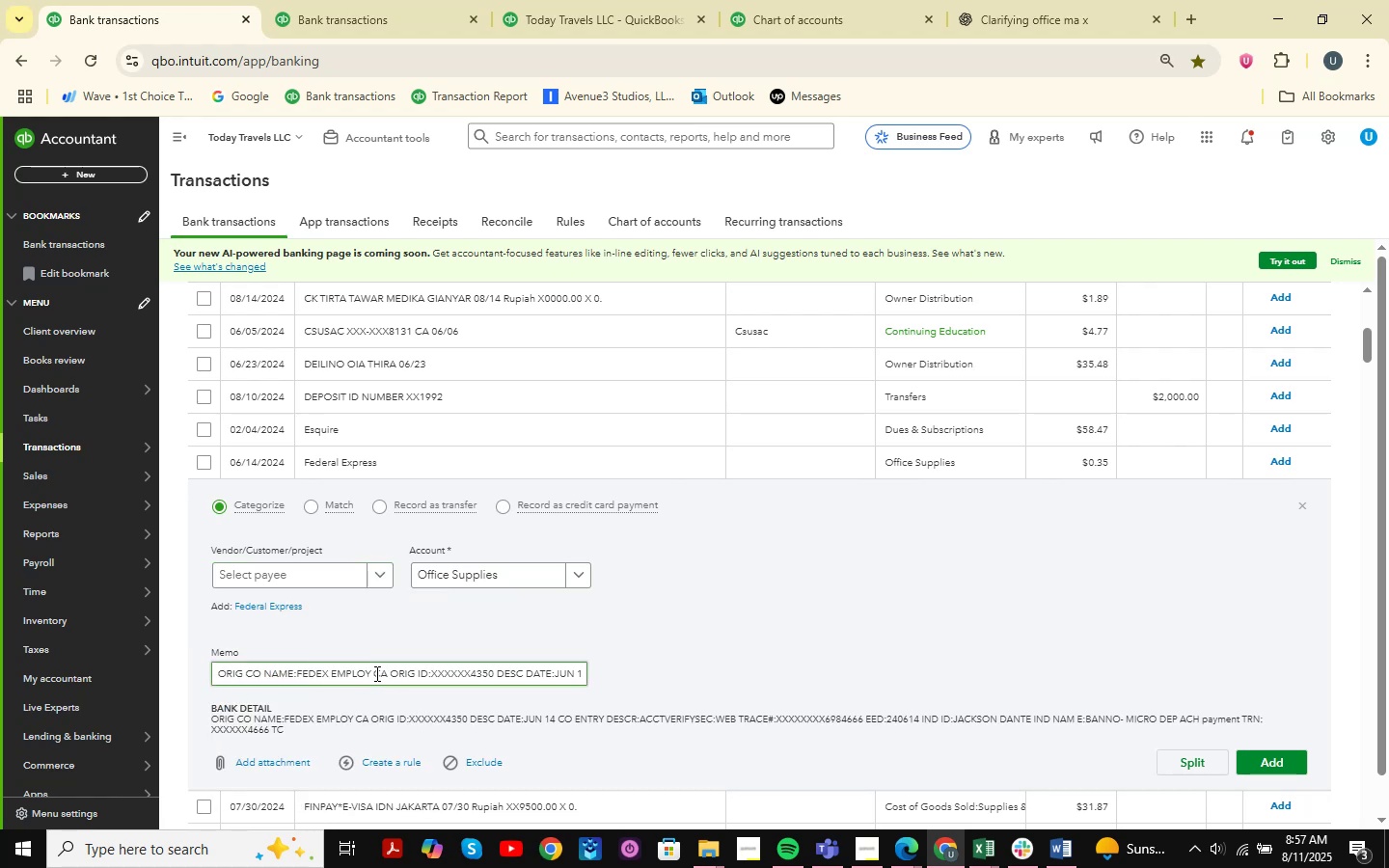 
left_click_drag(start_coordinate=[375, 673], to_coordinate=[297, 670])
 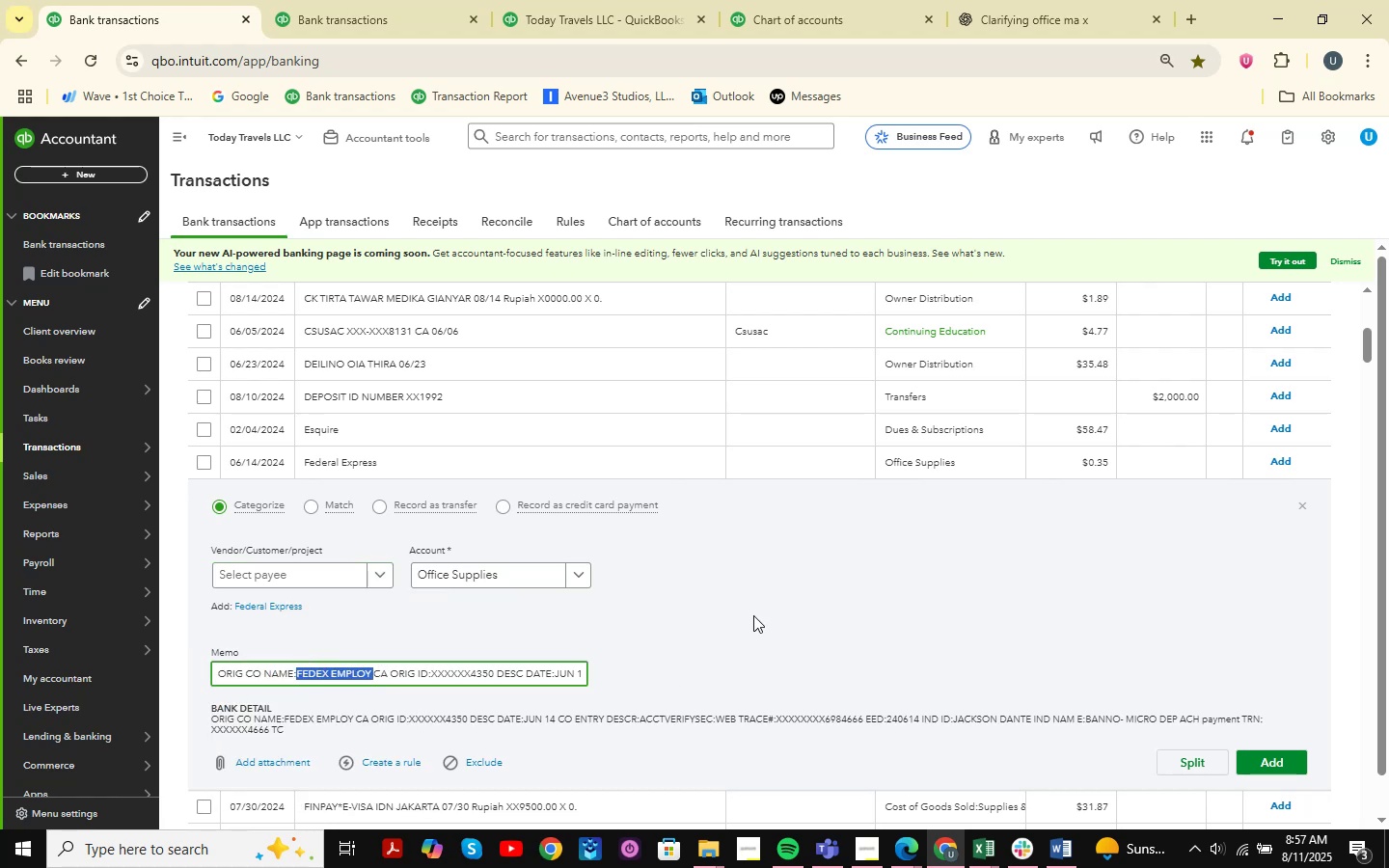 
hold_key(key=ControlLeft, duration=1.36)
 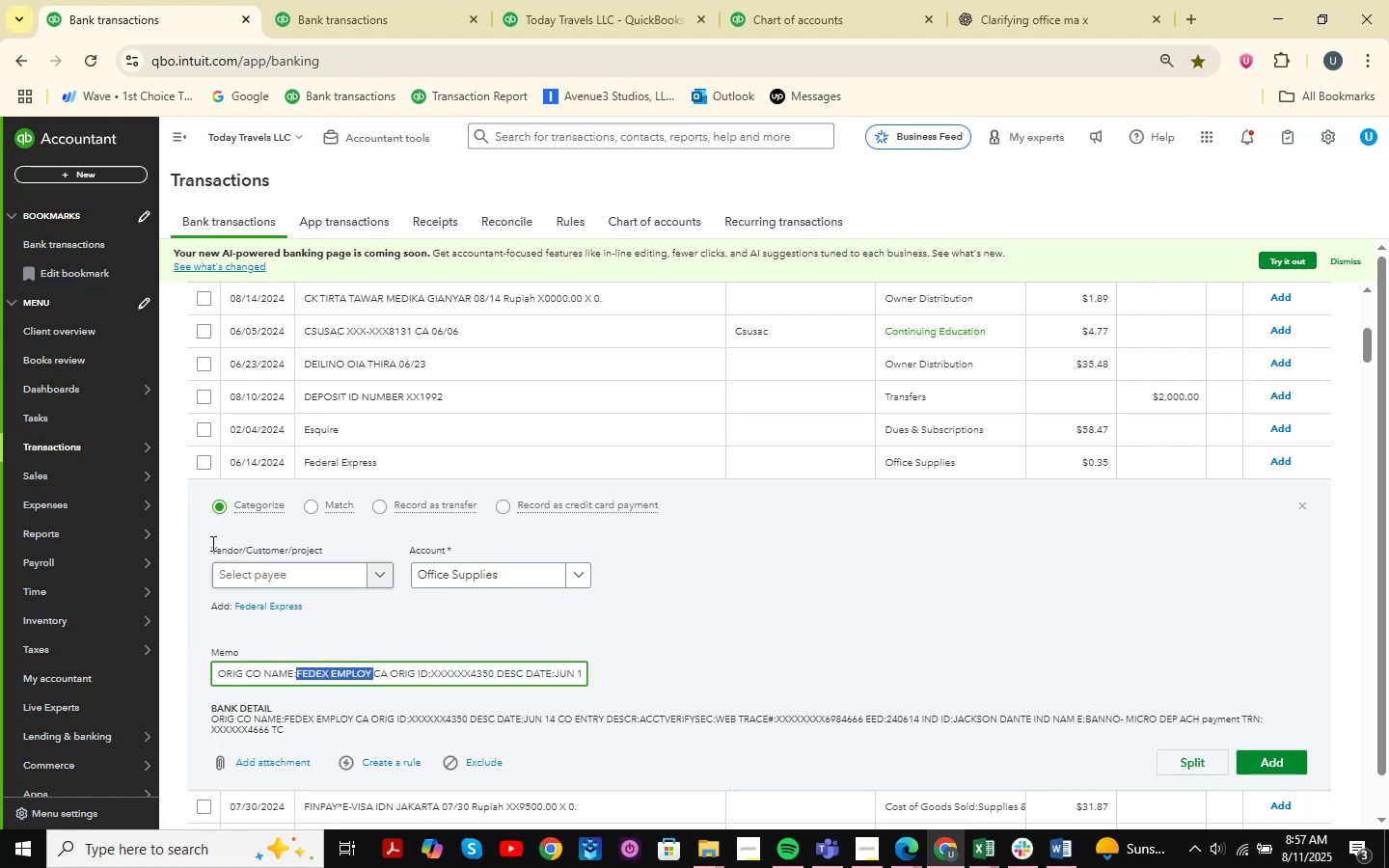 
hold_key(key=C, duration=0.31)
 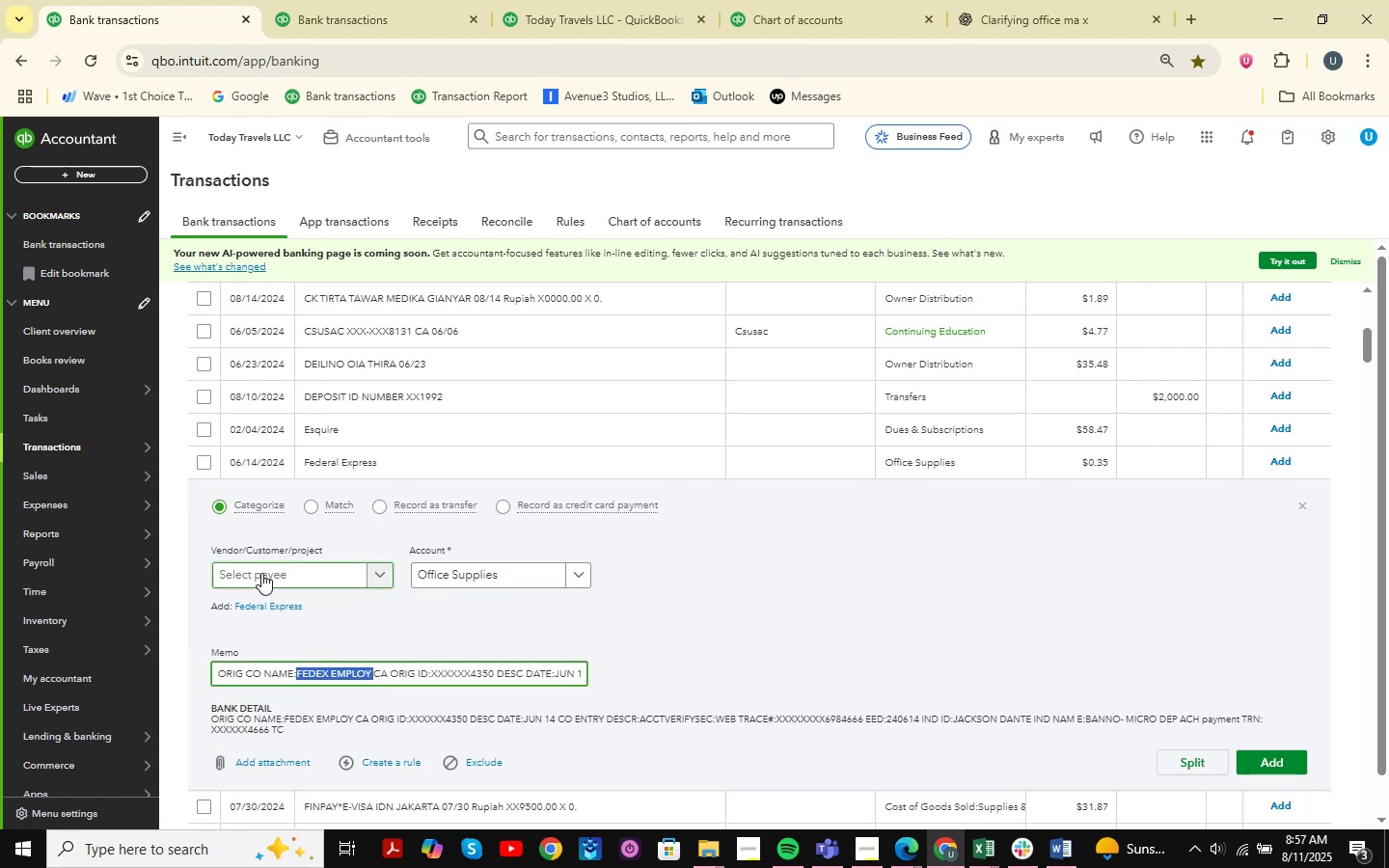 
left_click([261, 572])
 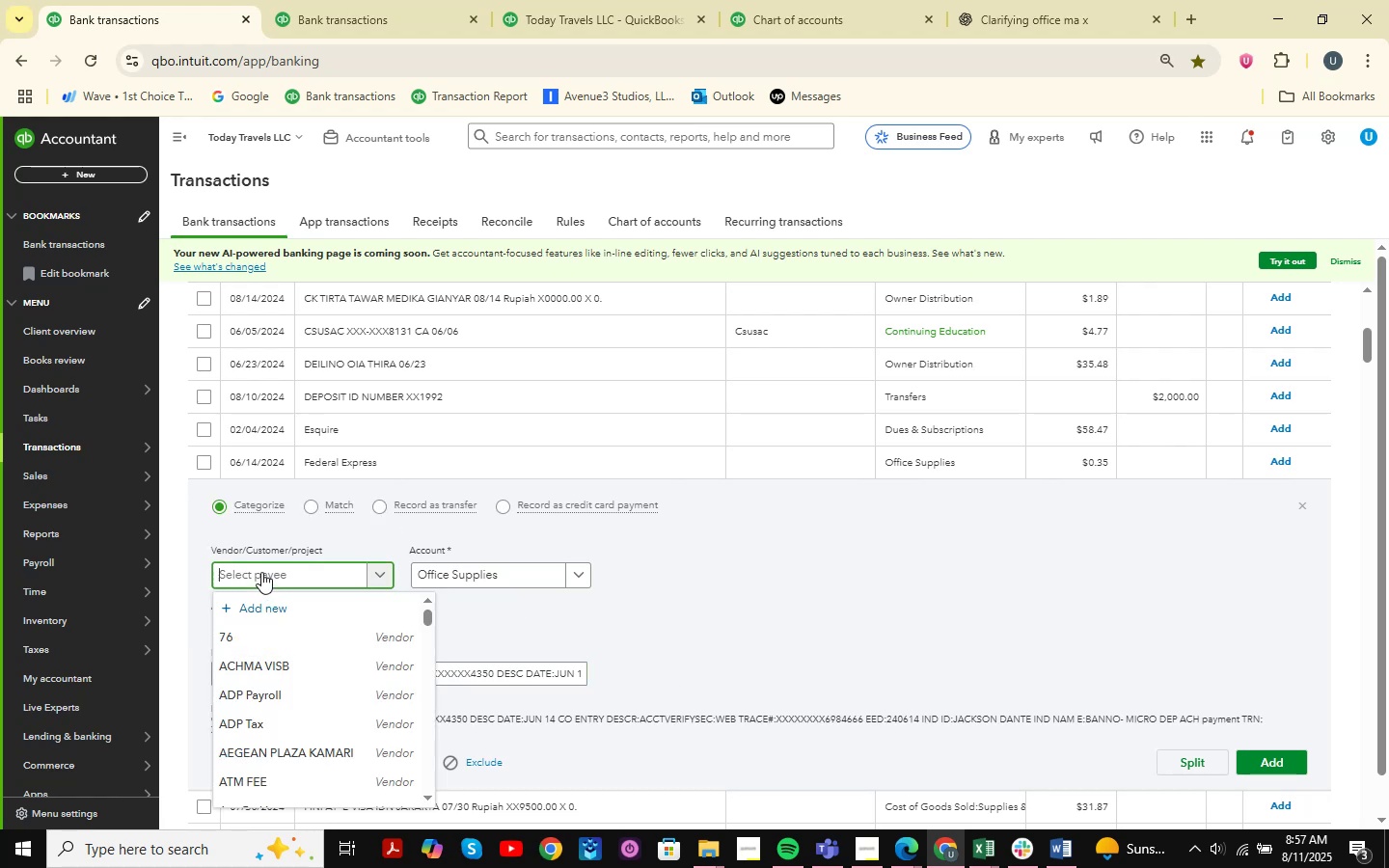 
key(Control+V)
 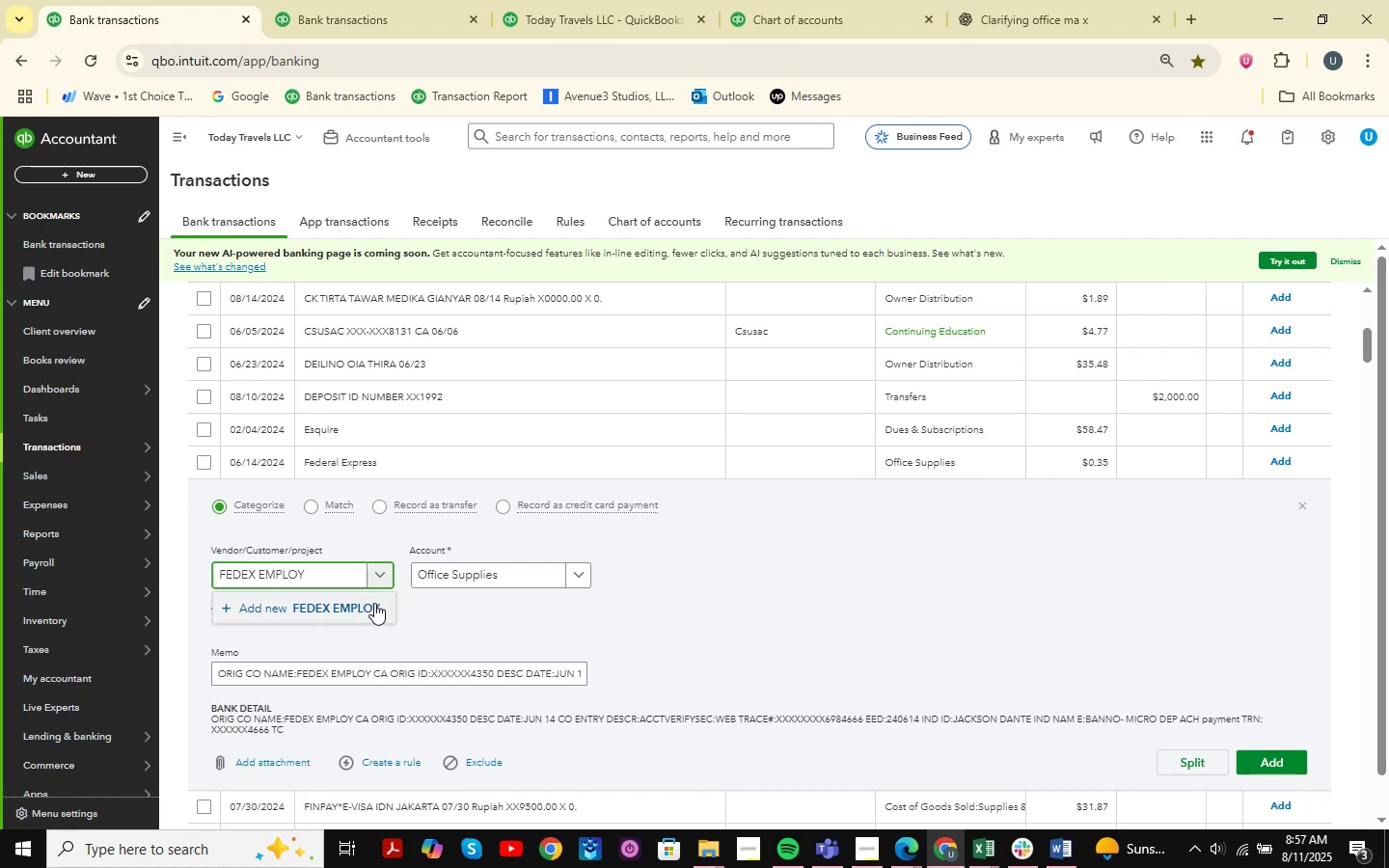 
left_click([374, 603])
 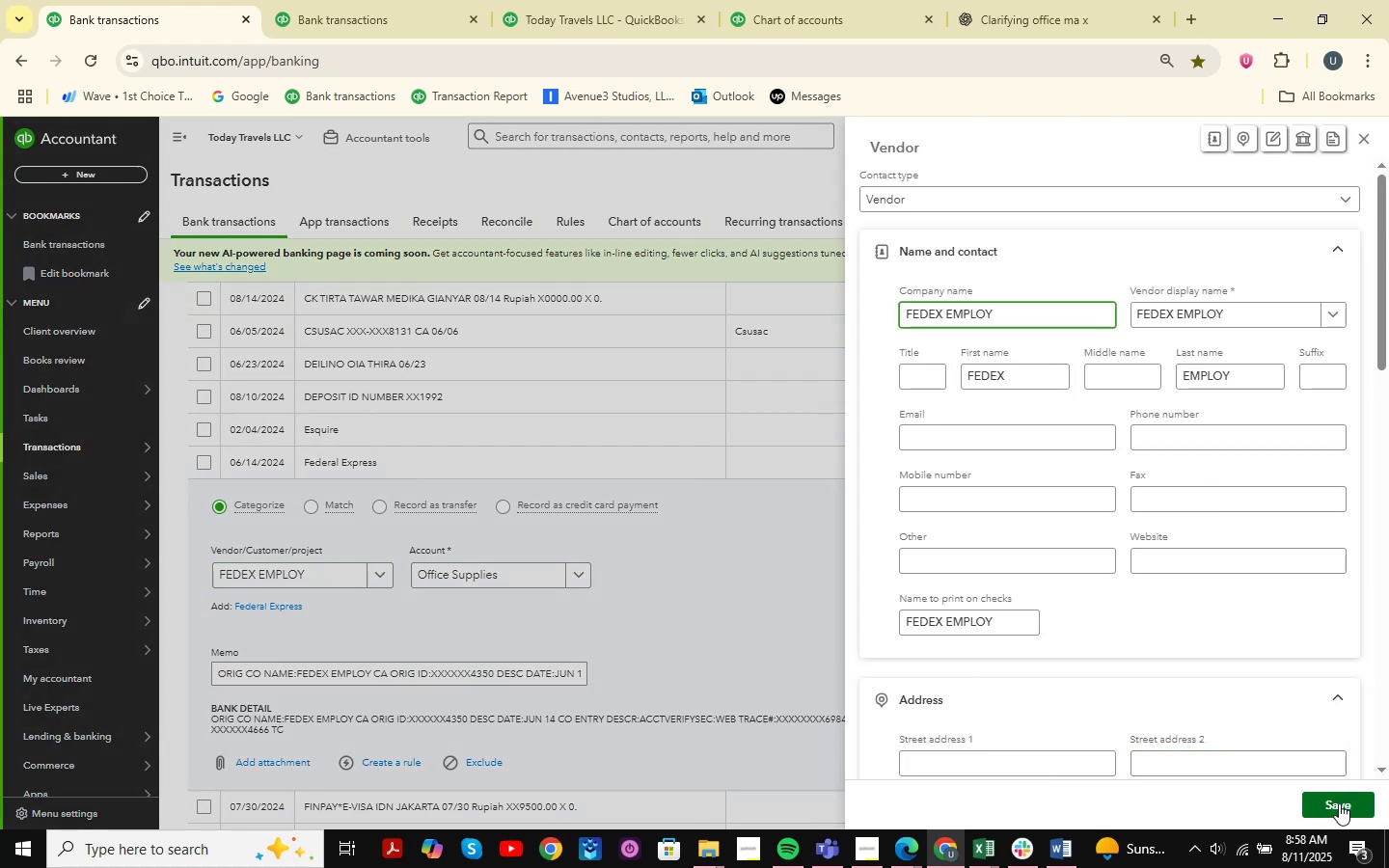 
wait(5.68)
 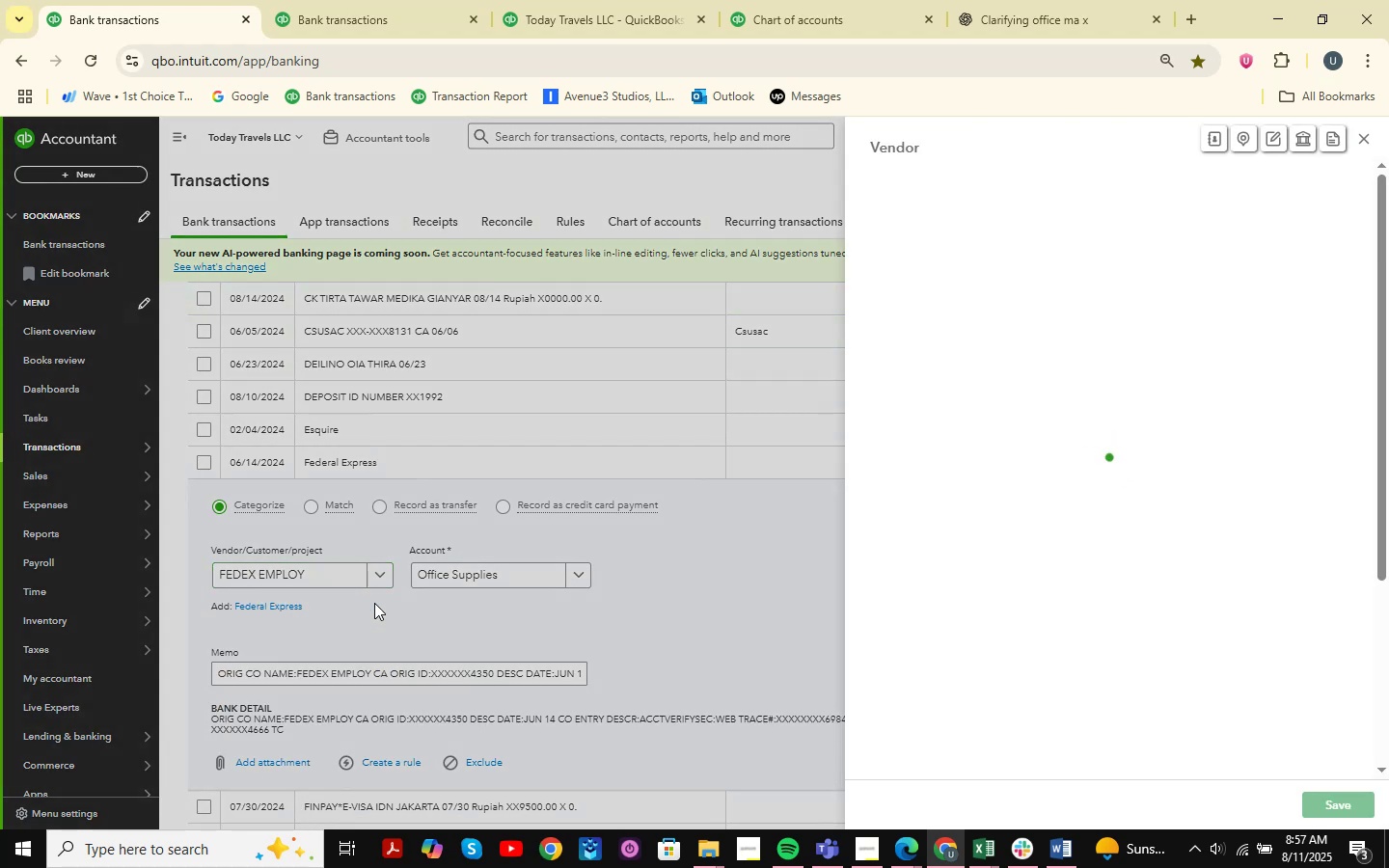 
left_click([1340, 802])
 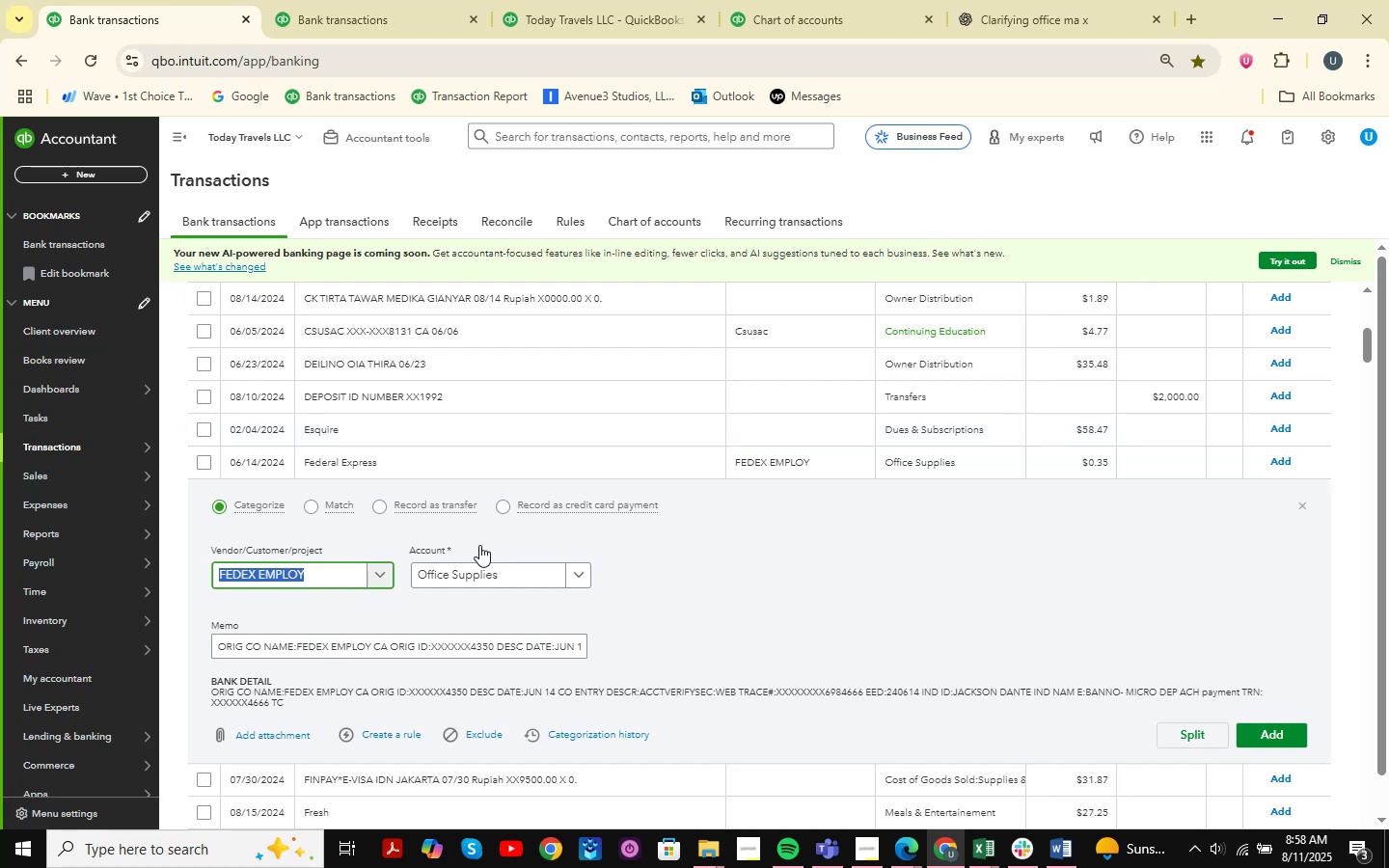 
left_click([520, 578])
 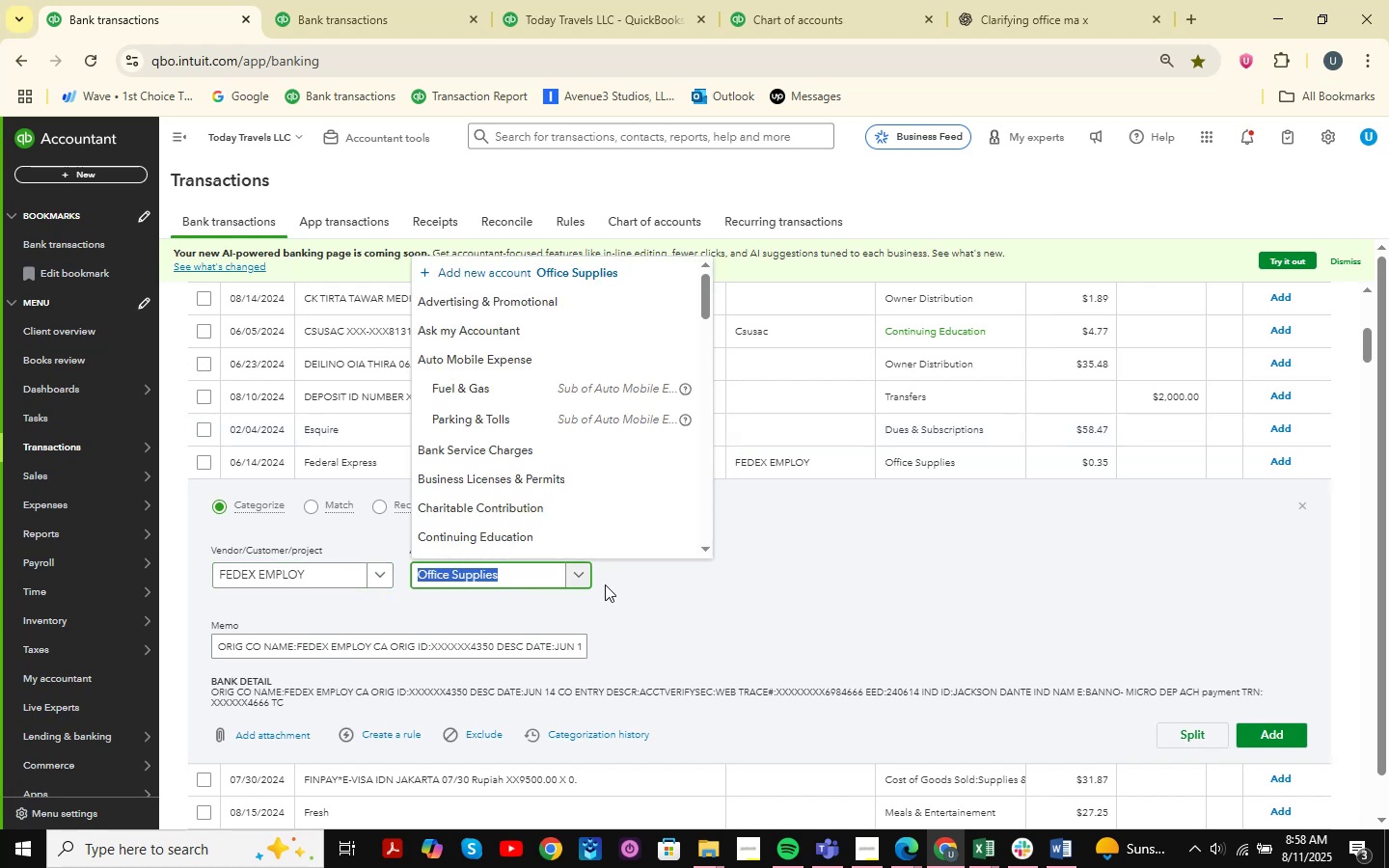 
key(Backspace)
key(Backspace)
type(OFFI)
 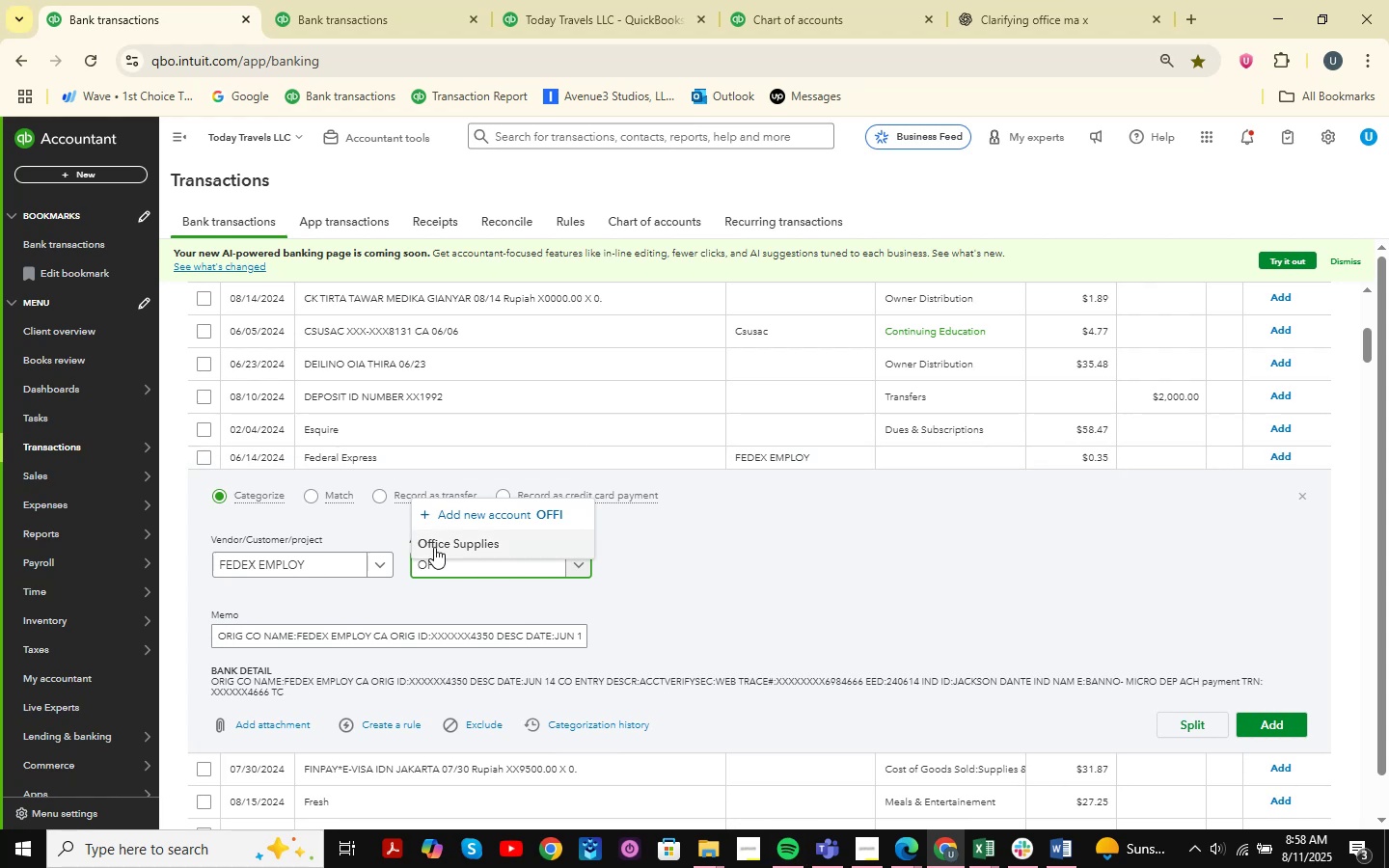 
wait(6.9)
 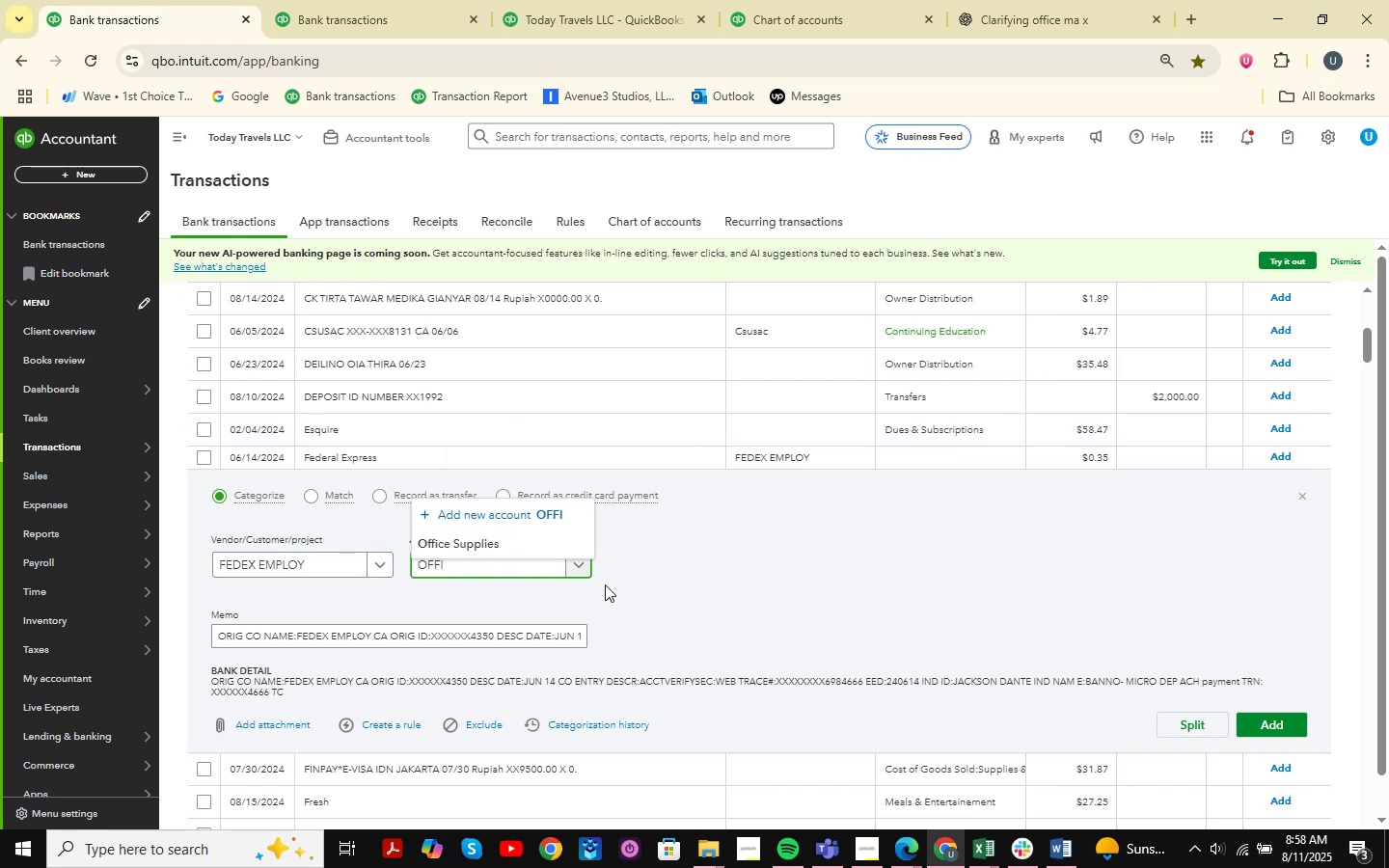 
left_click([437, 547])
 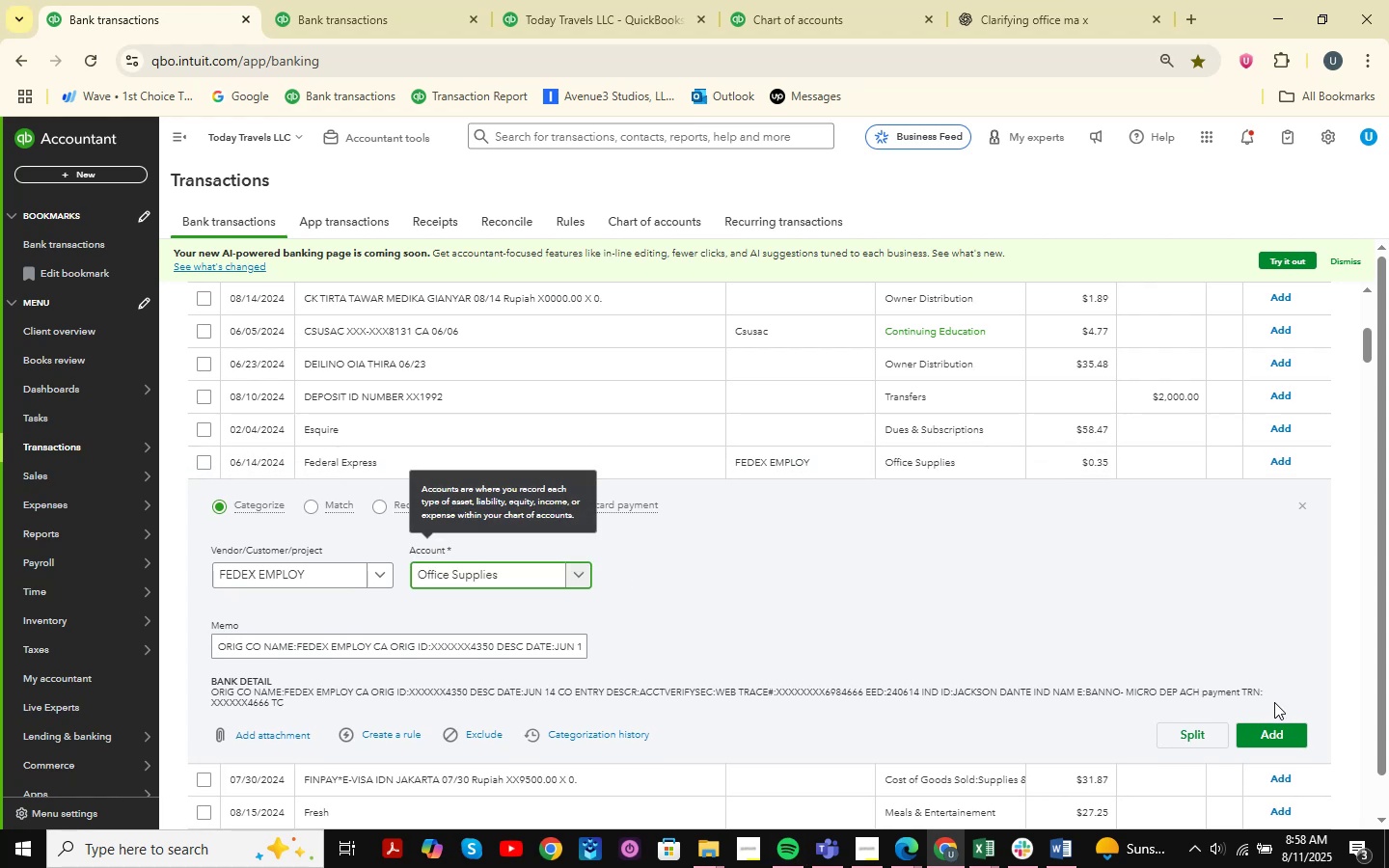 
left_click([1282, 733])
 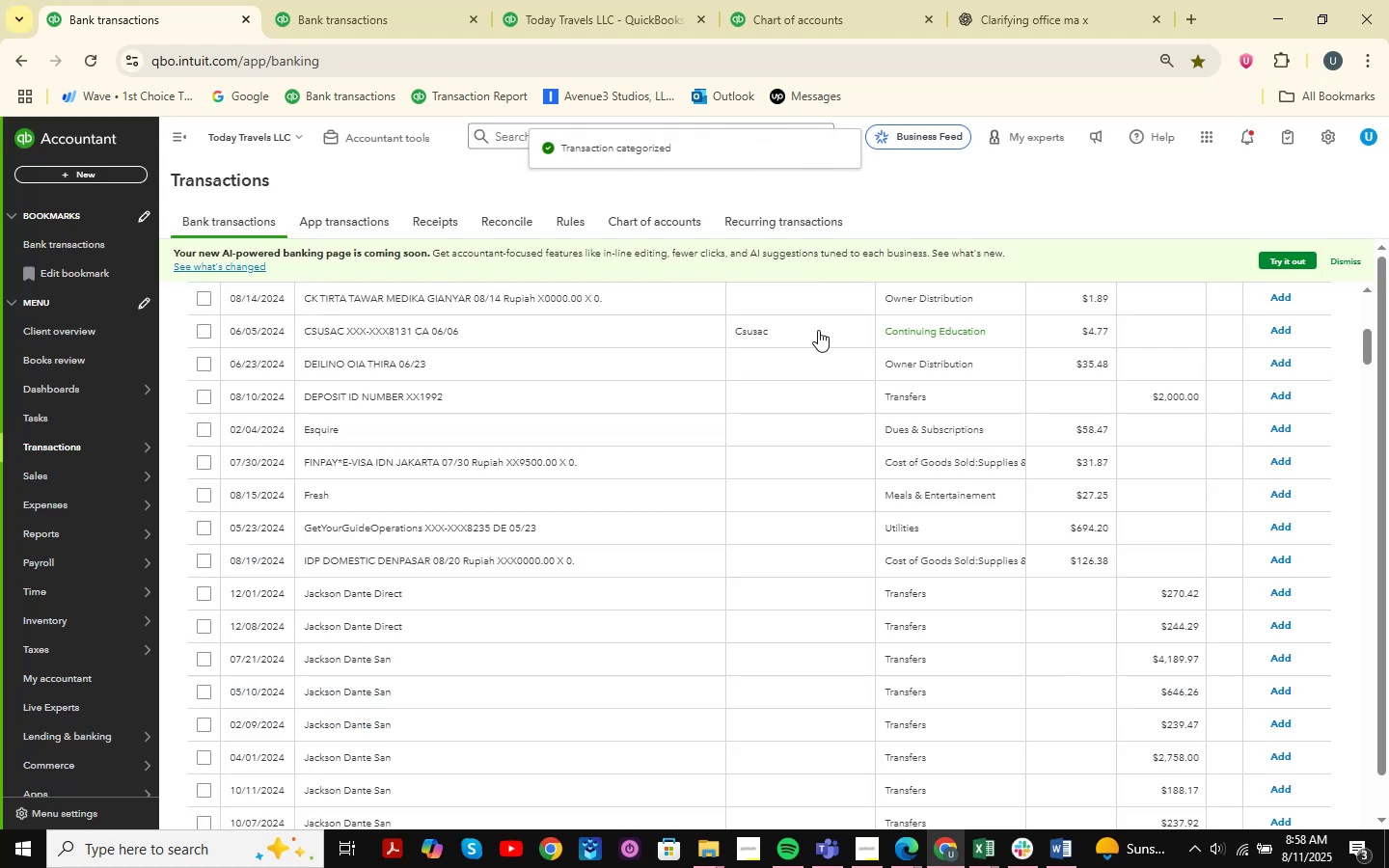 
wait(5.23)
 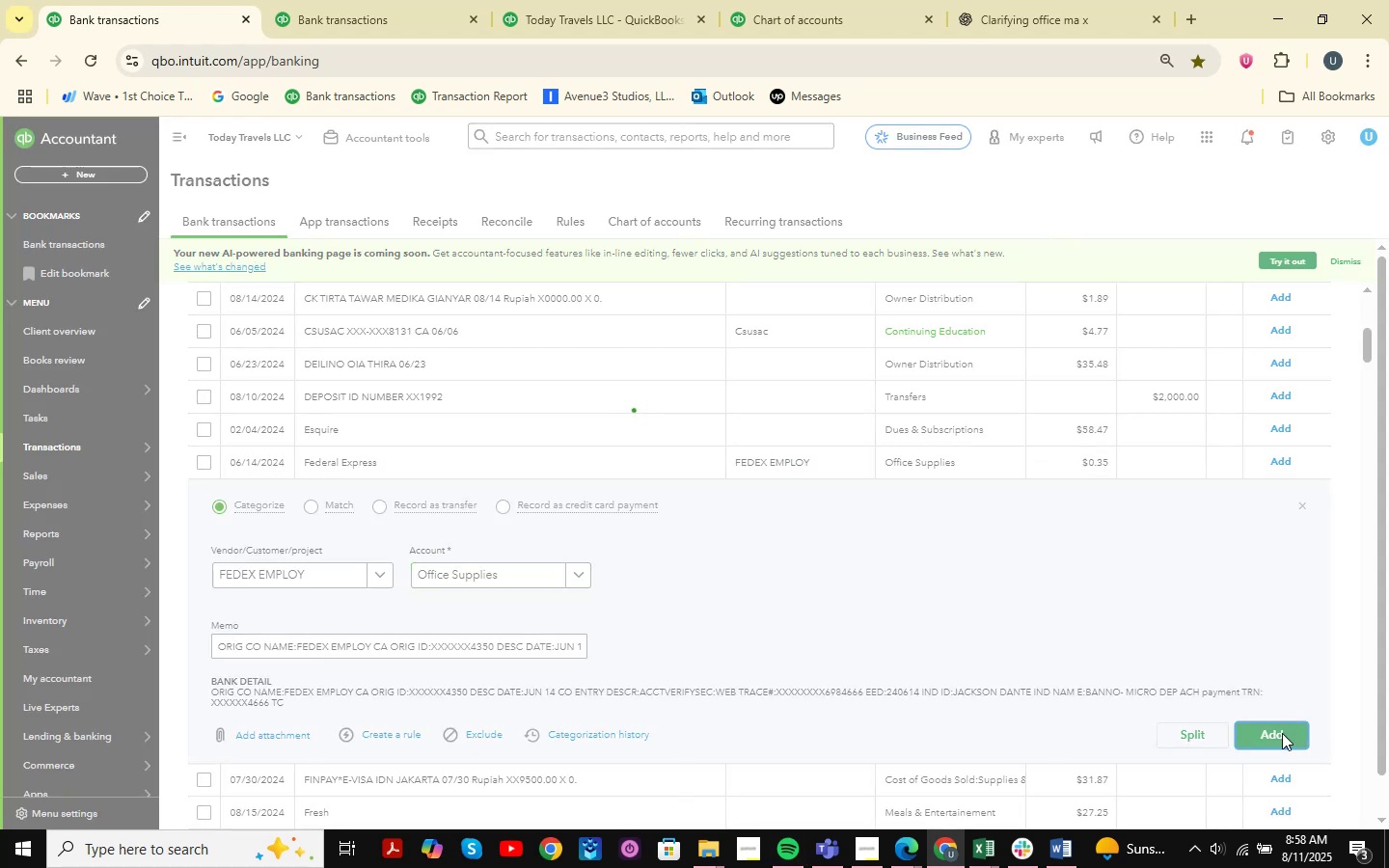 
double_click([859, 768])
 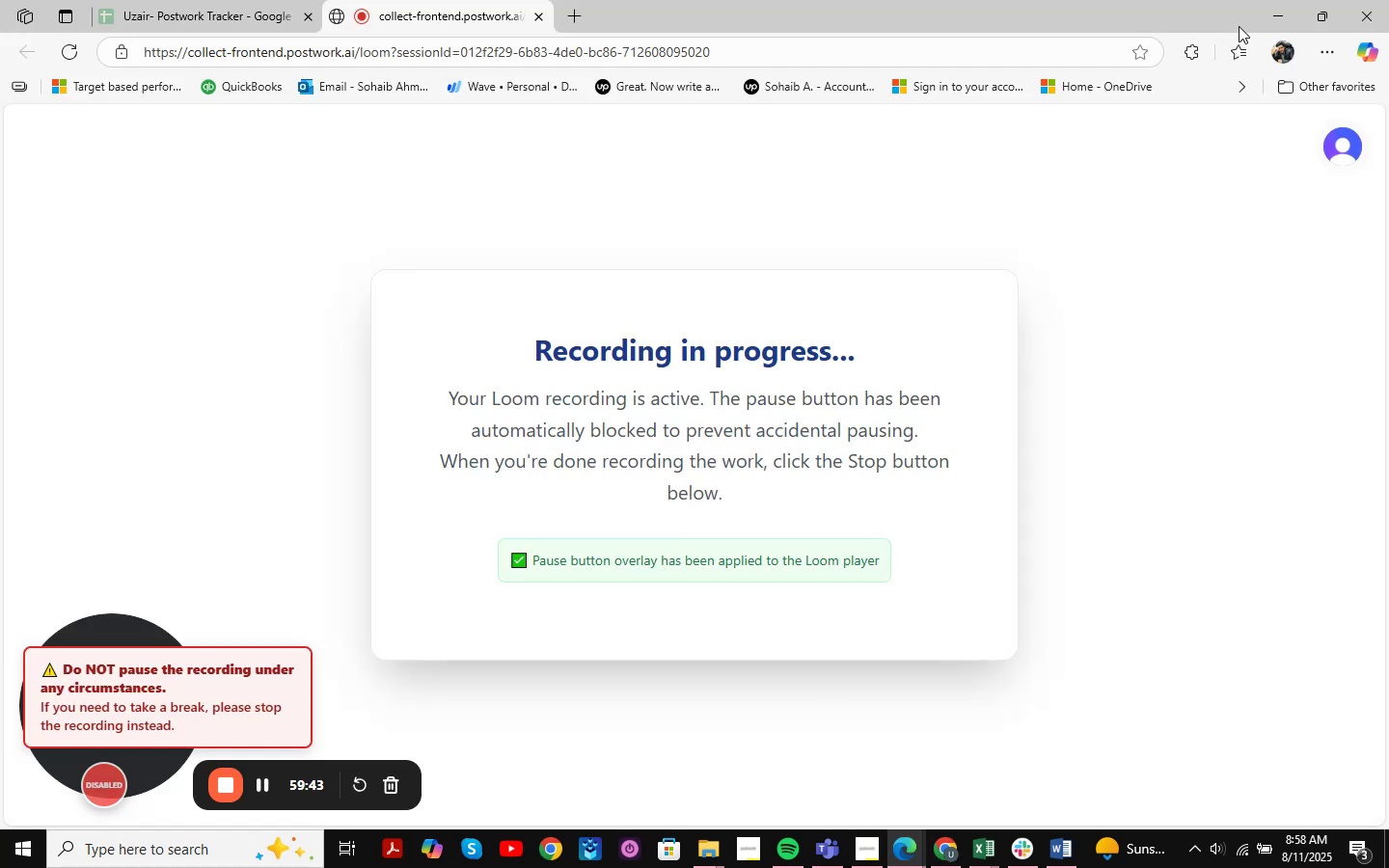 
left_click([1272, 17])
 